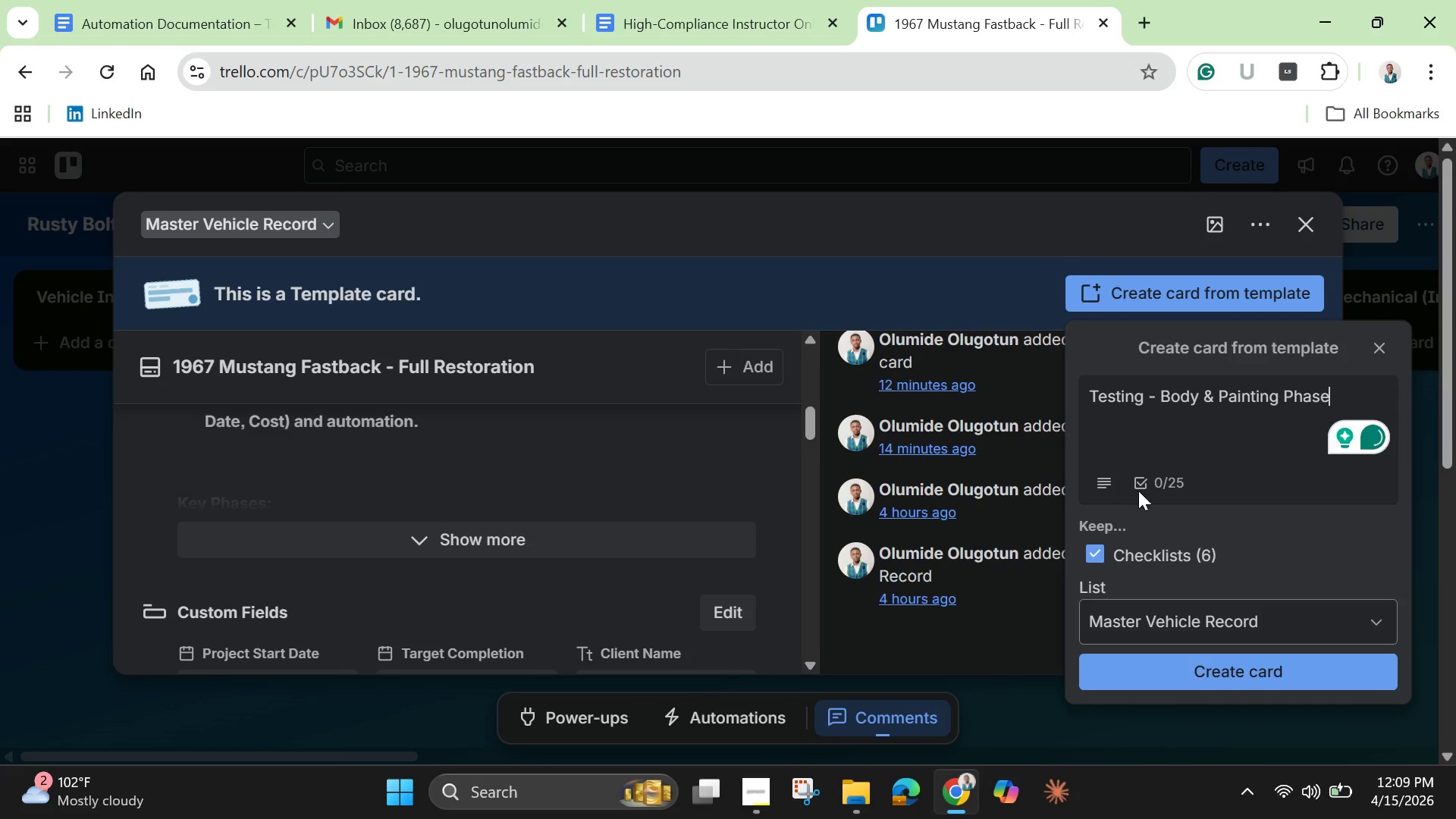 
left_click([1152, 482])
 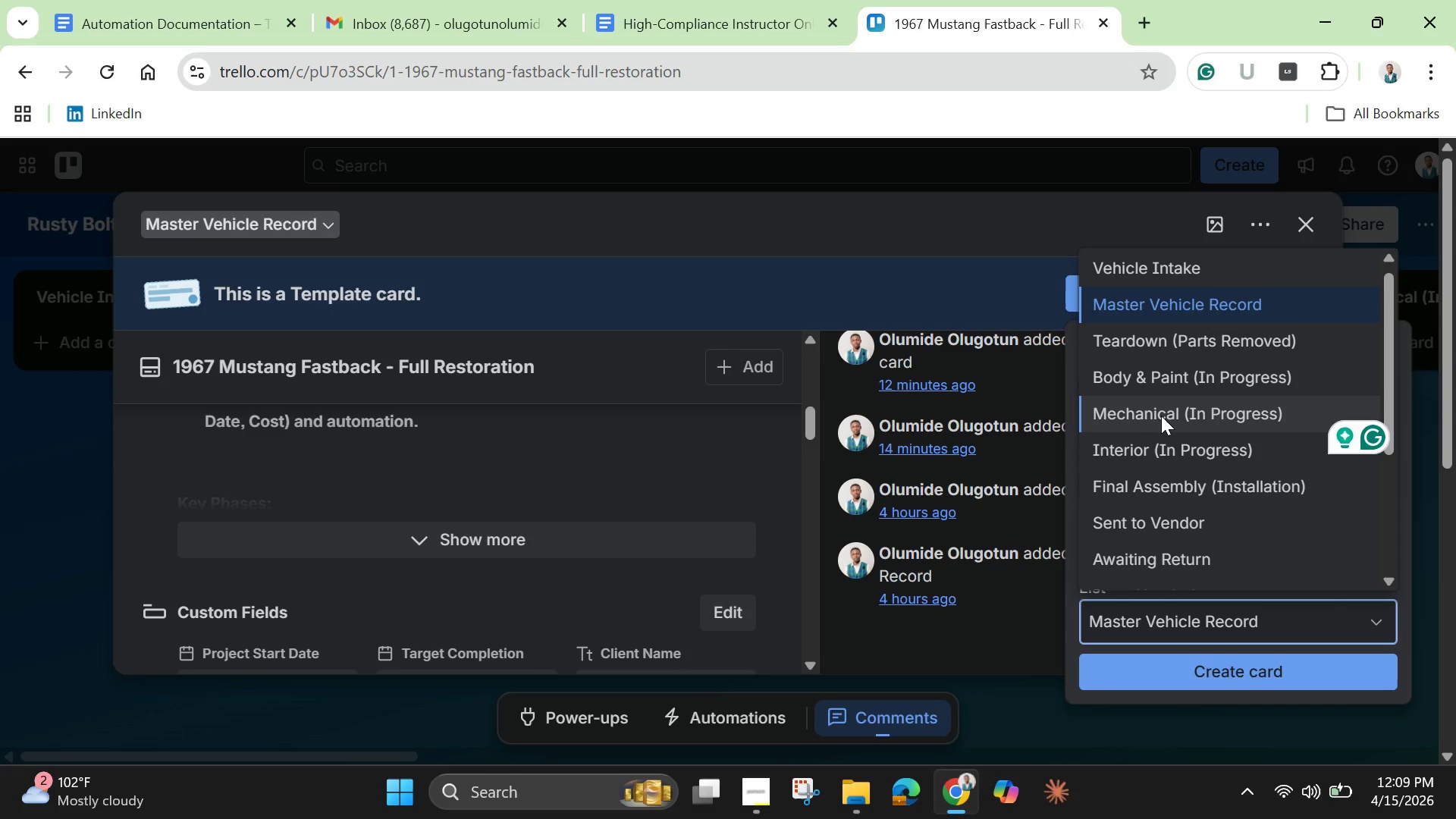 
wait(7.12)
 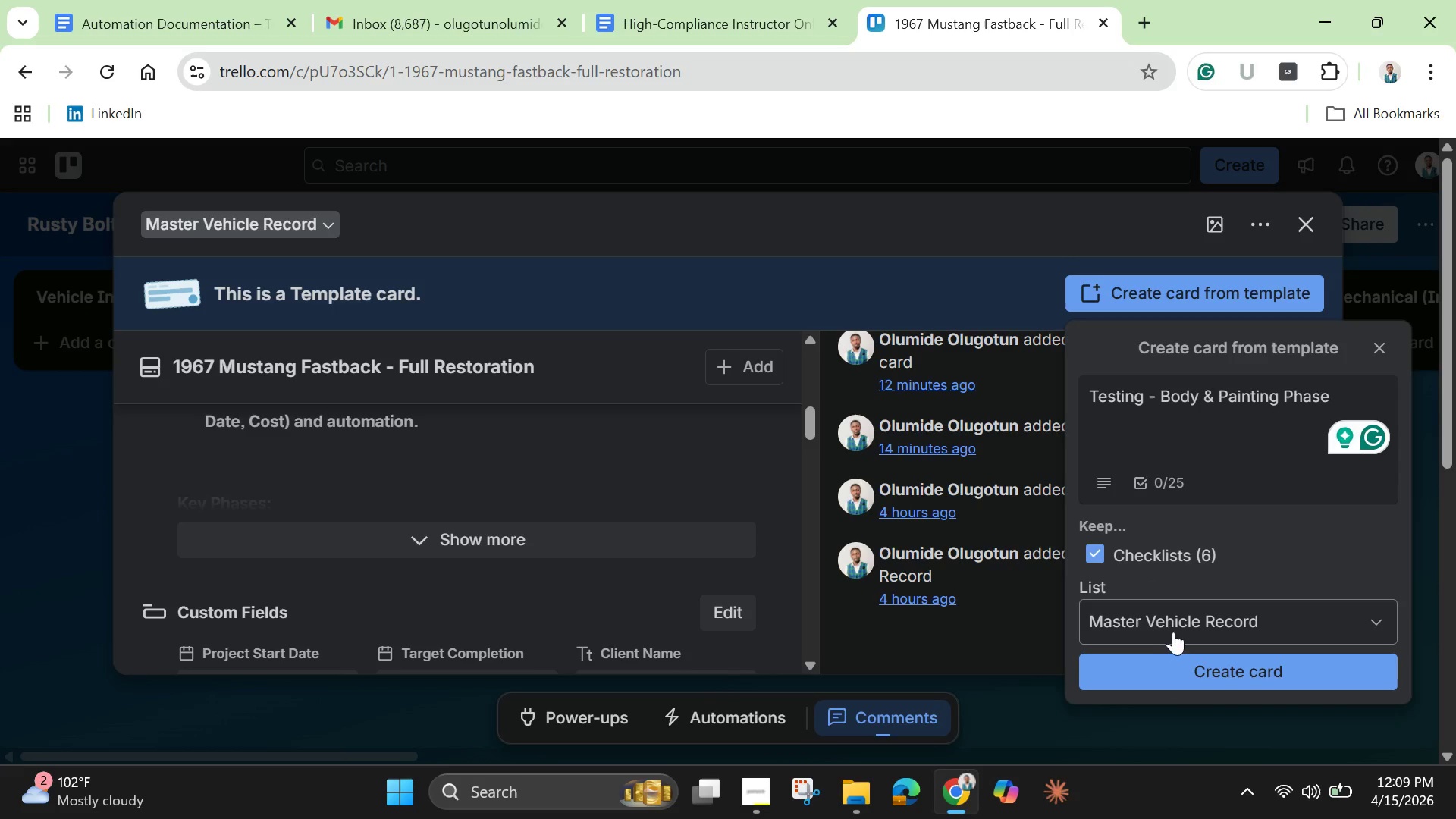 
left_click([1142, 391])
 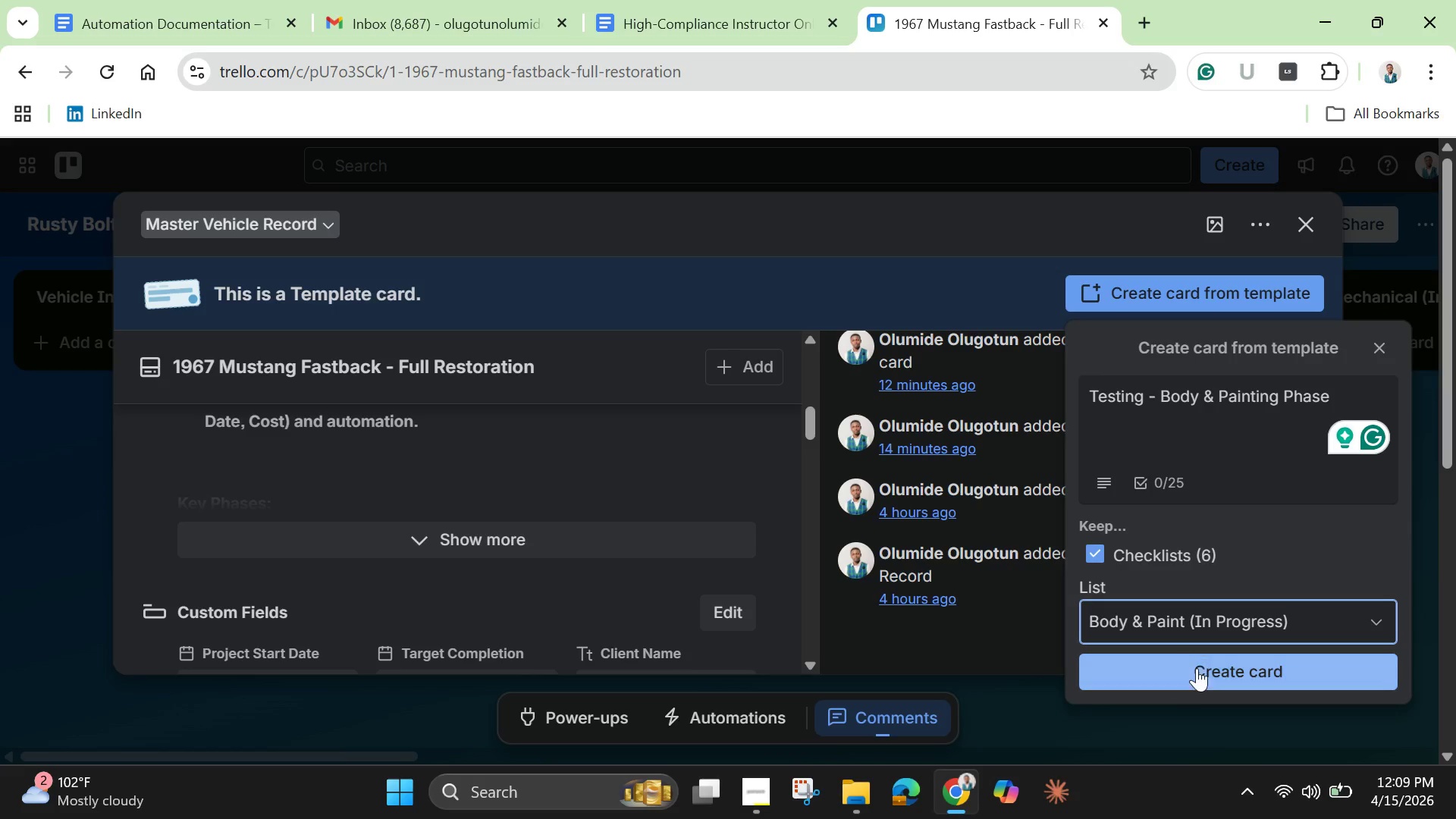 
left_click([1198, 679])
 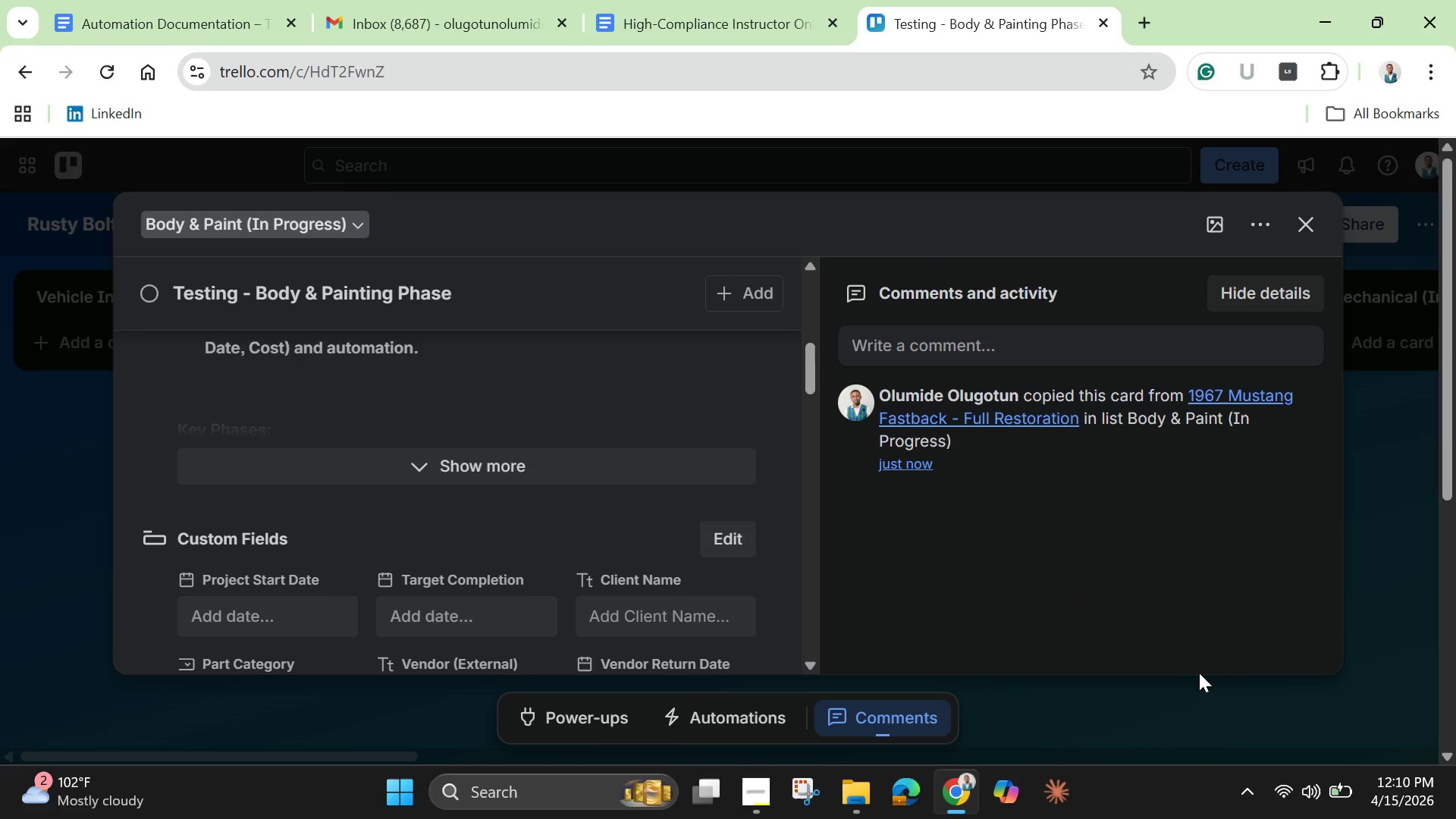 
scroll: coordinate [571, 424], scroll_direction: down, amount: 9.0
 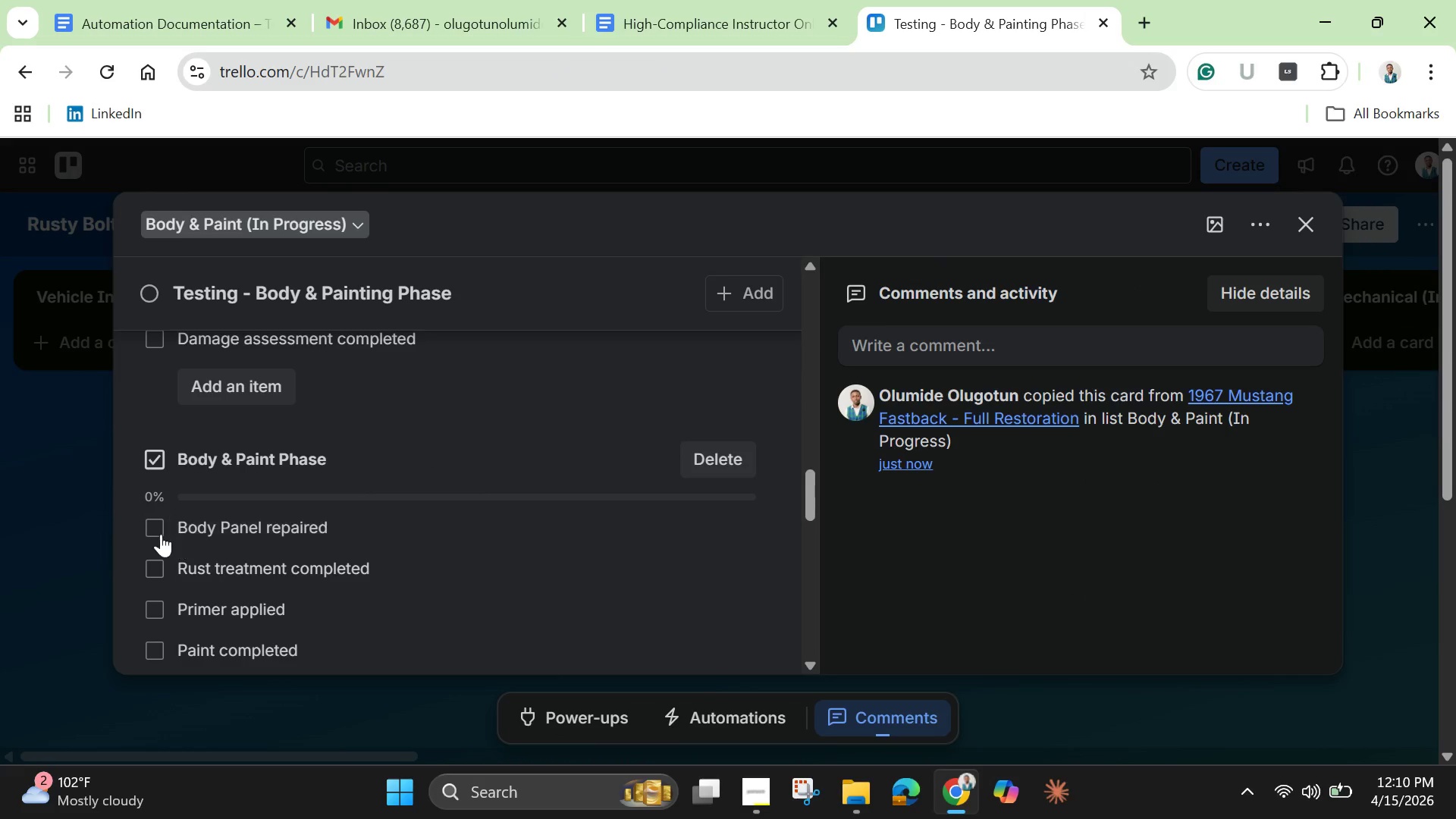 
left_click([146, 528])
 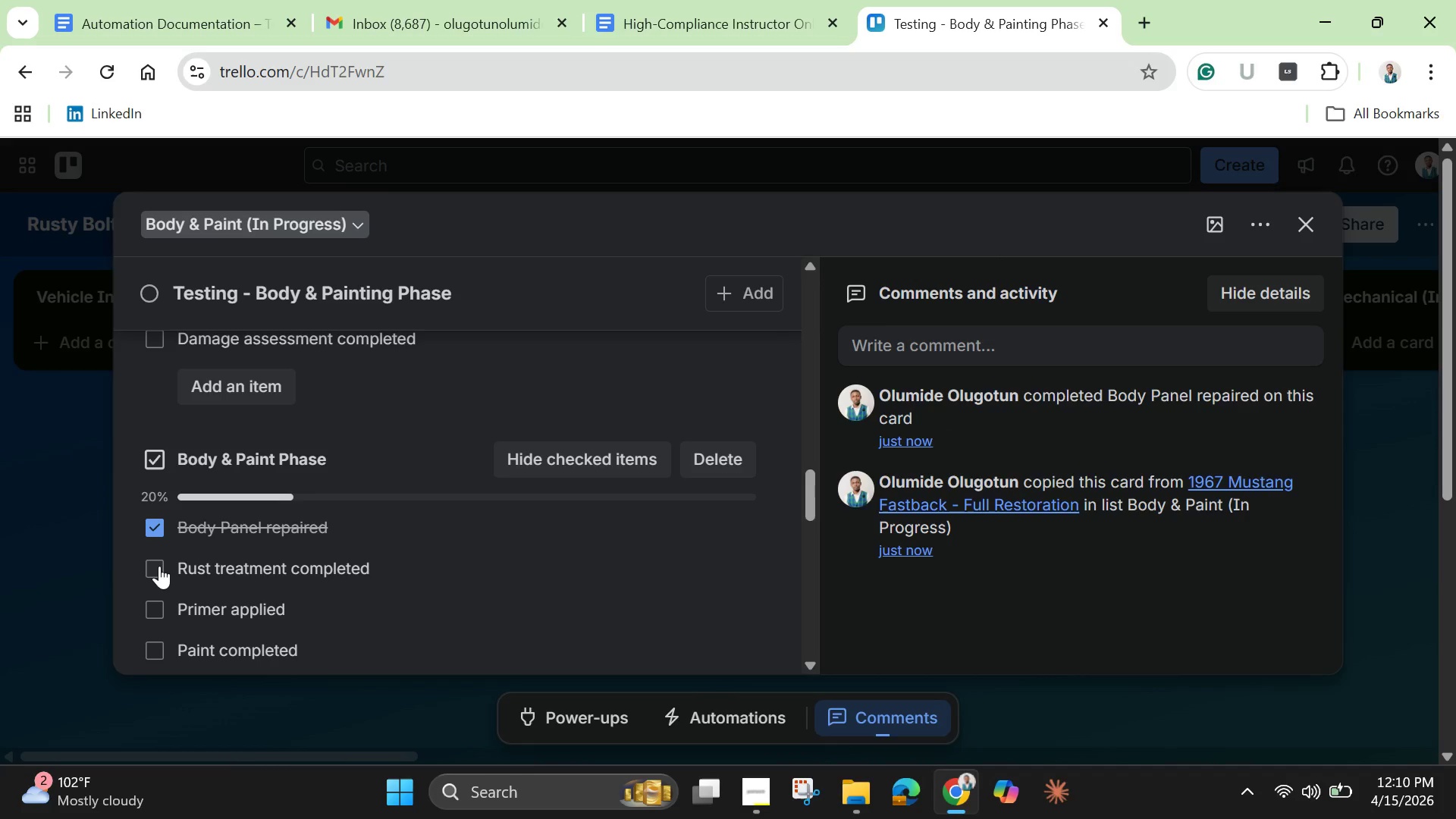 
left_click([159, 566])
 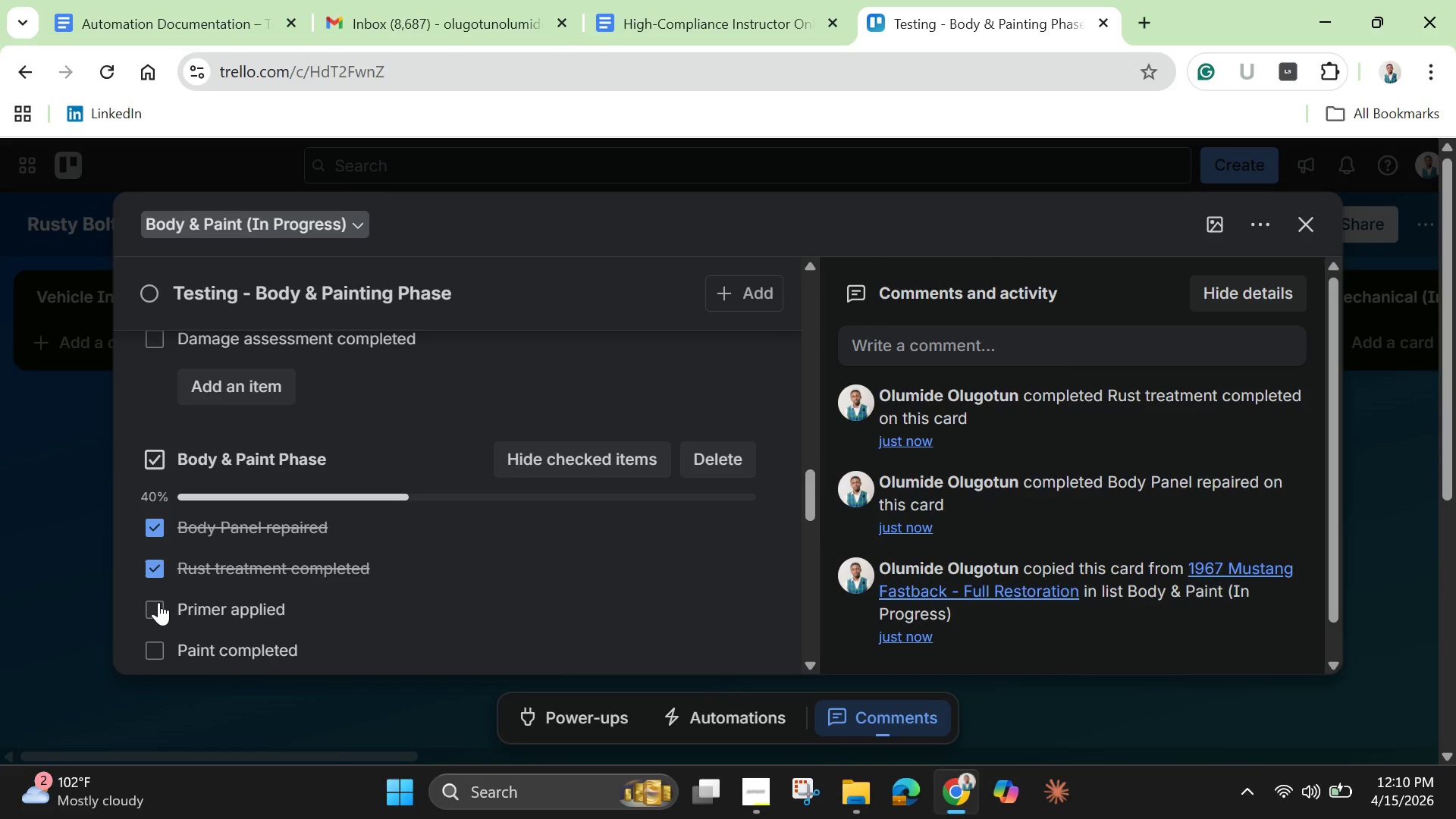 
left_click([159, 609])
 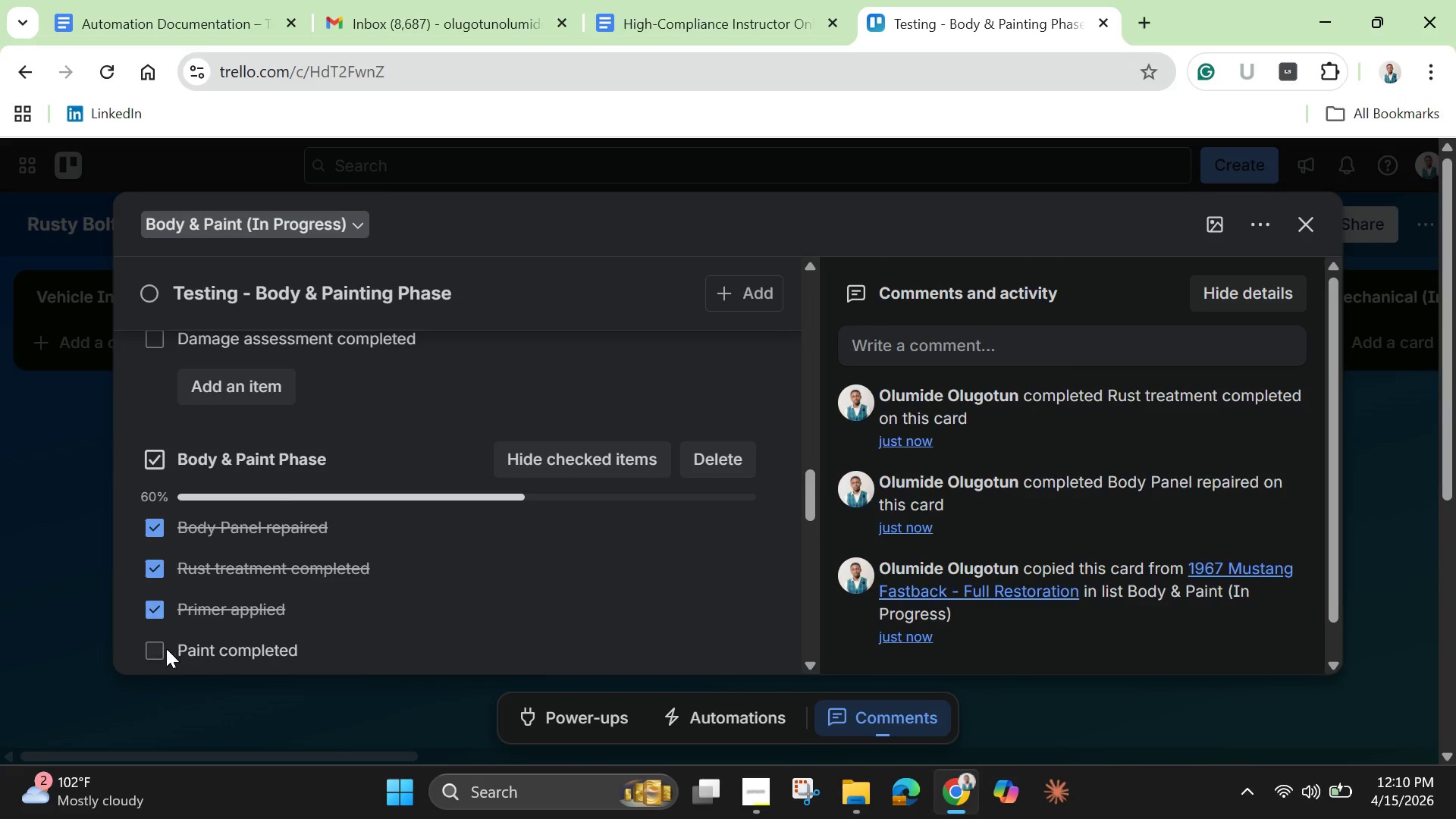 
left_click([165, 648])
 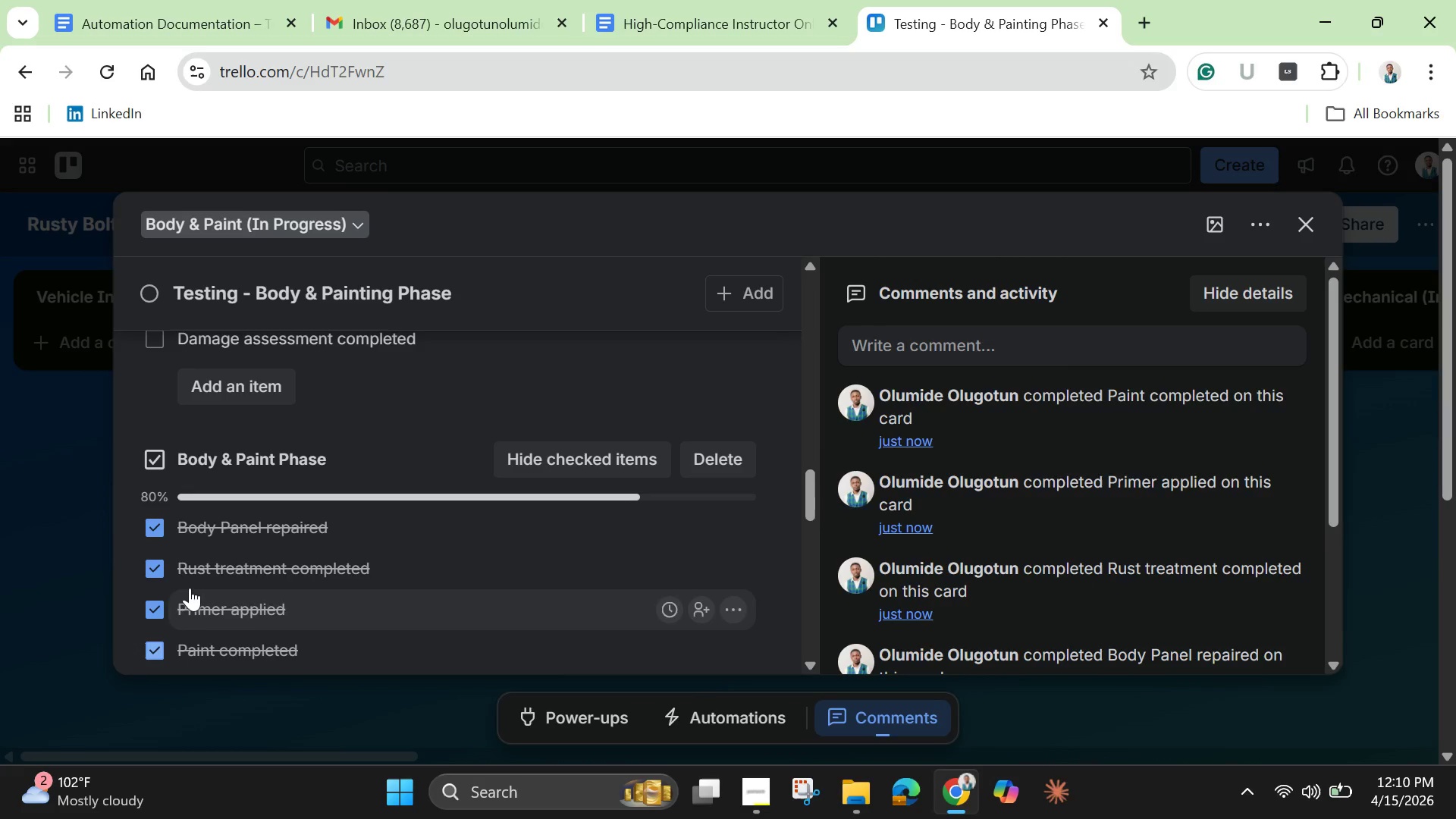 
scroll: coordinate [203, 584], scroll_direction: down, amount: 1.0
 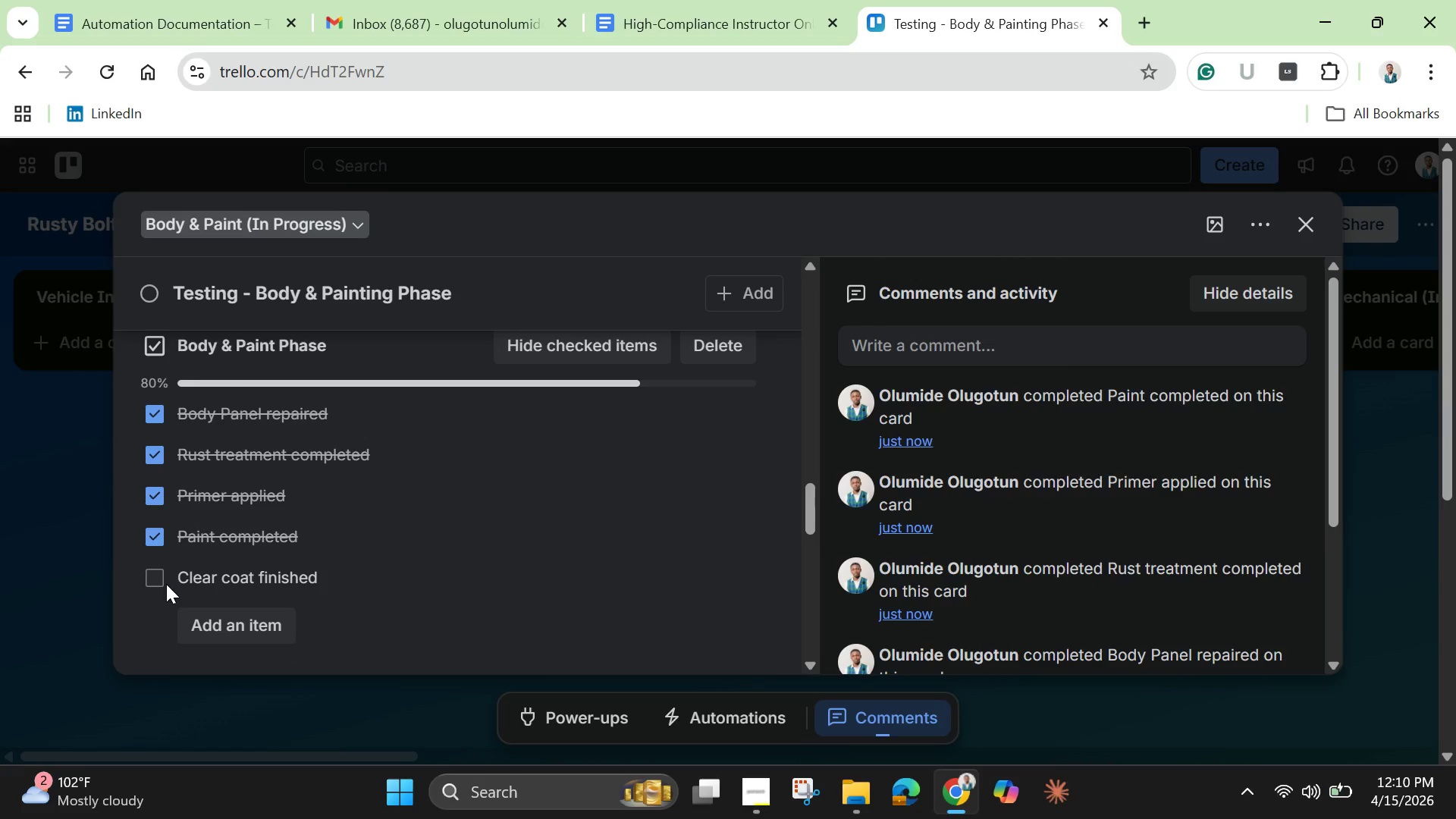 
left_click([158, 578])
 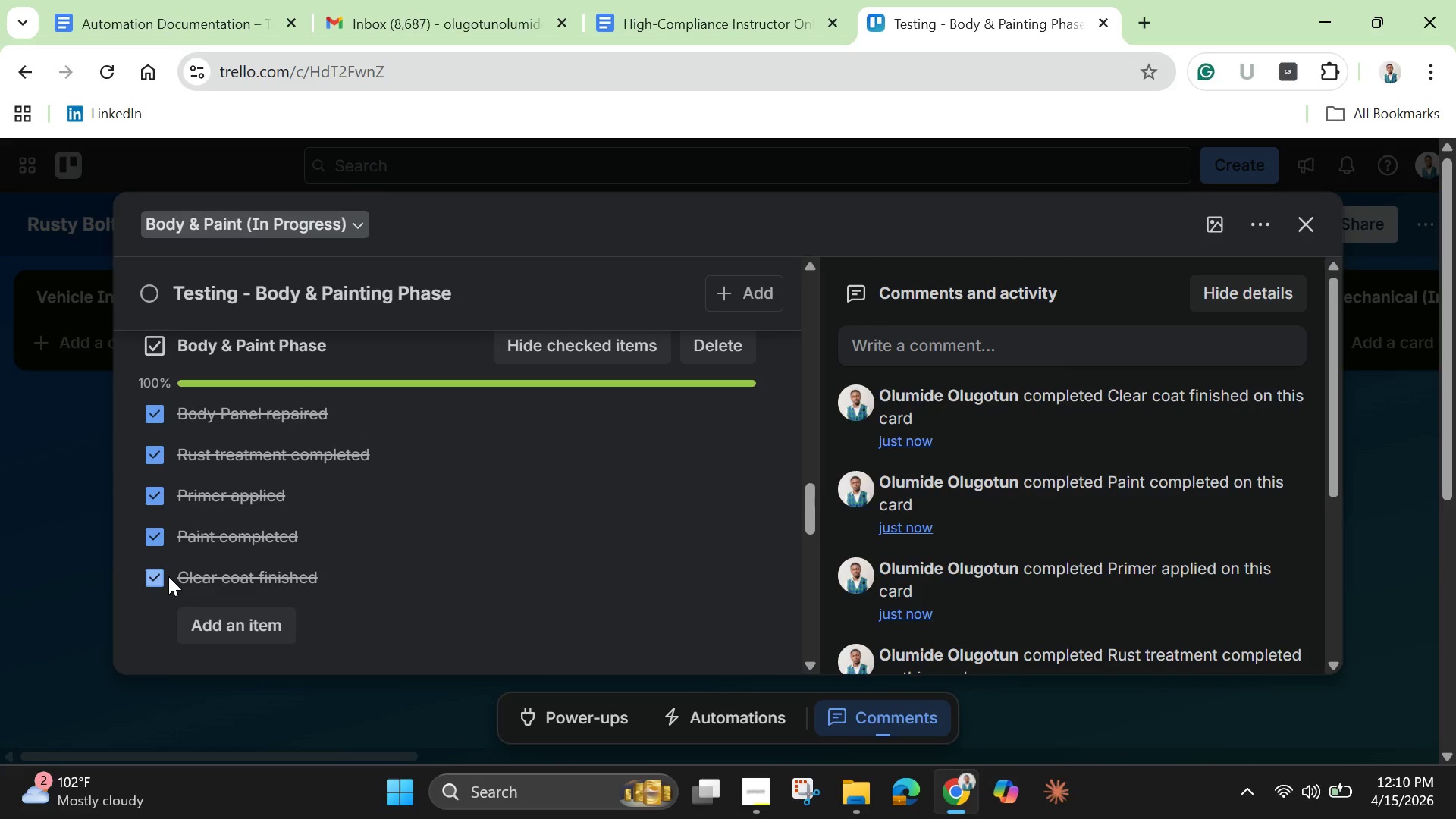 
wait(17.64)
 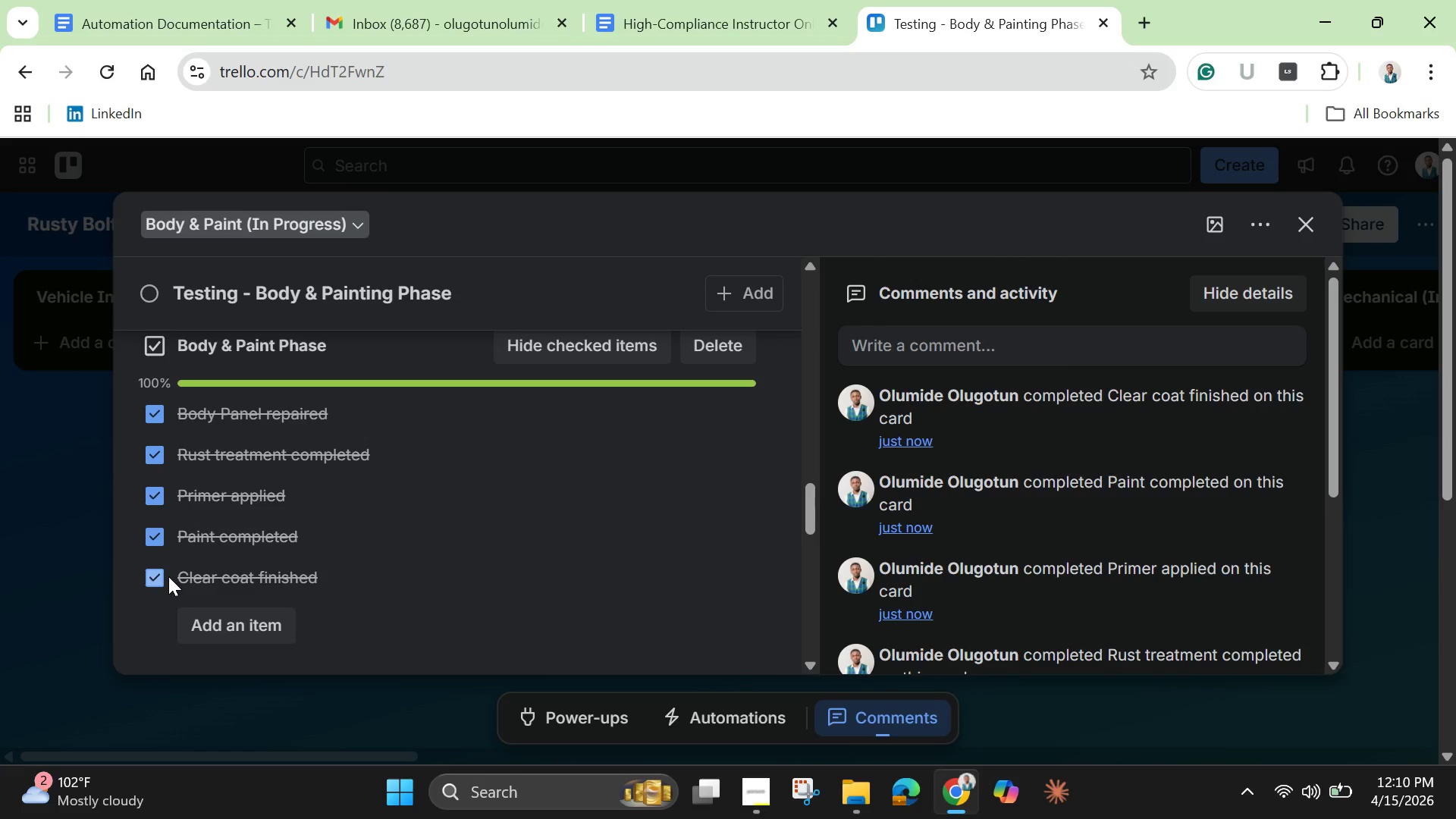 
left_click([1313, 233])
 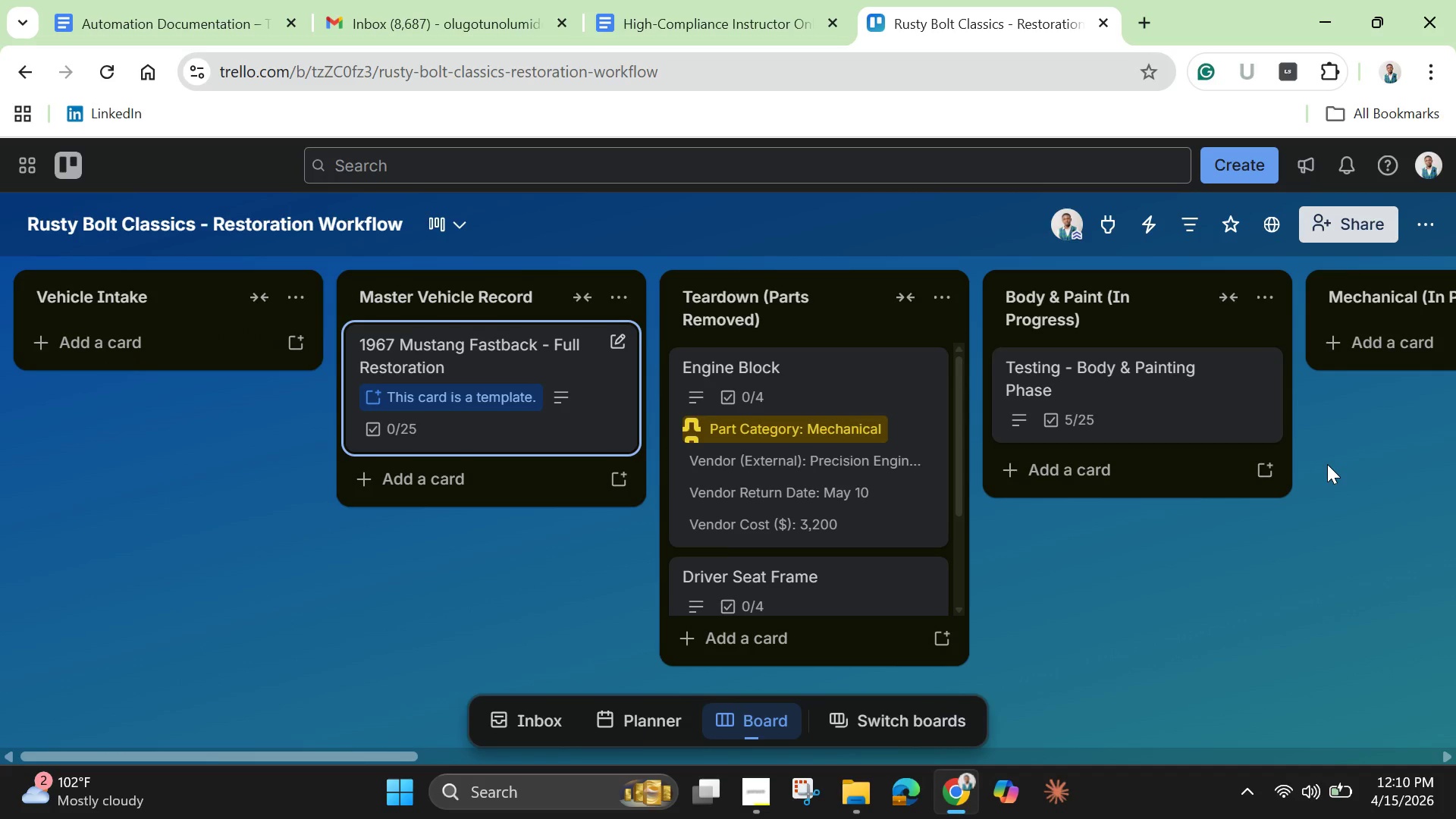 
wait(9.17)
 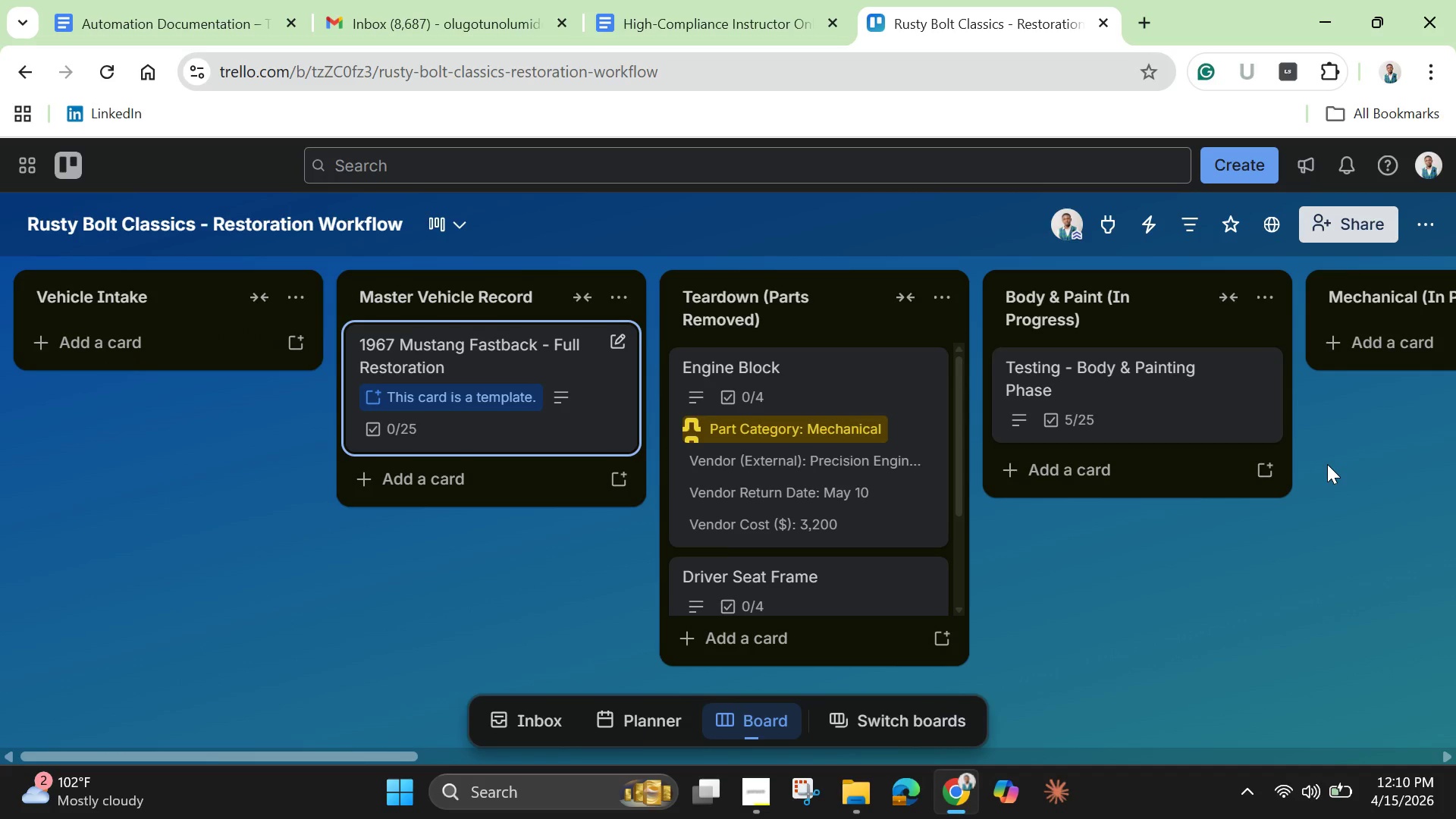 
left_click_drag(start_coordinate=[363, 755], to_coordinate=[1390, 730])
 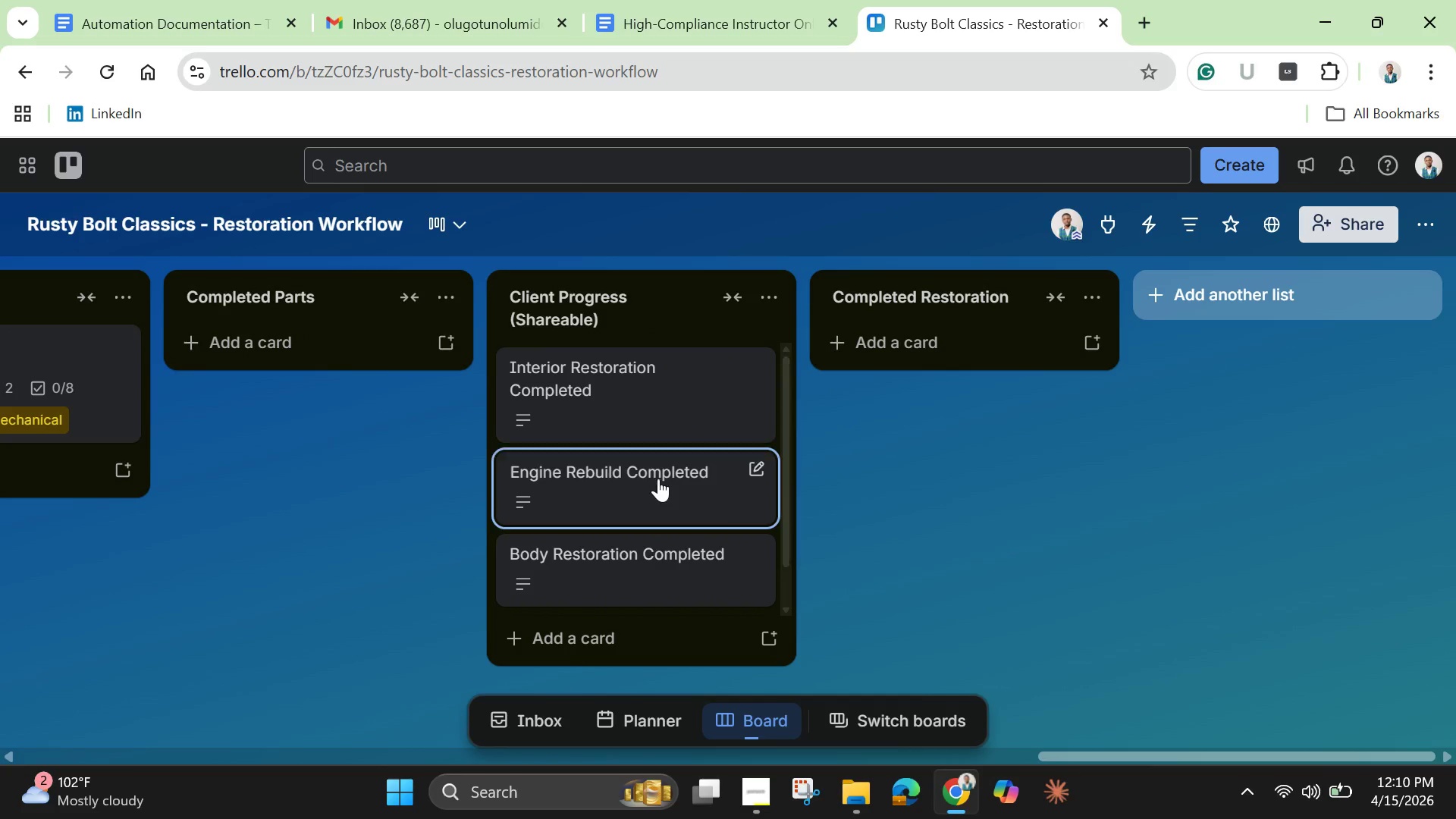 
scroll: coordinate [654, 479], scroll_direction: down, amount: 4.0
 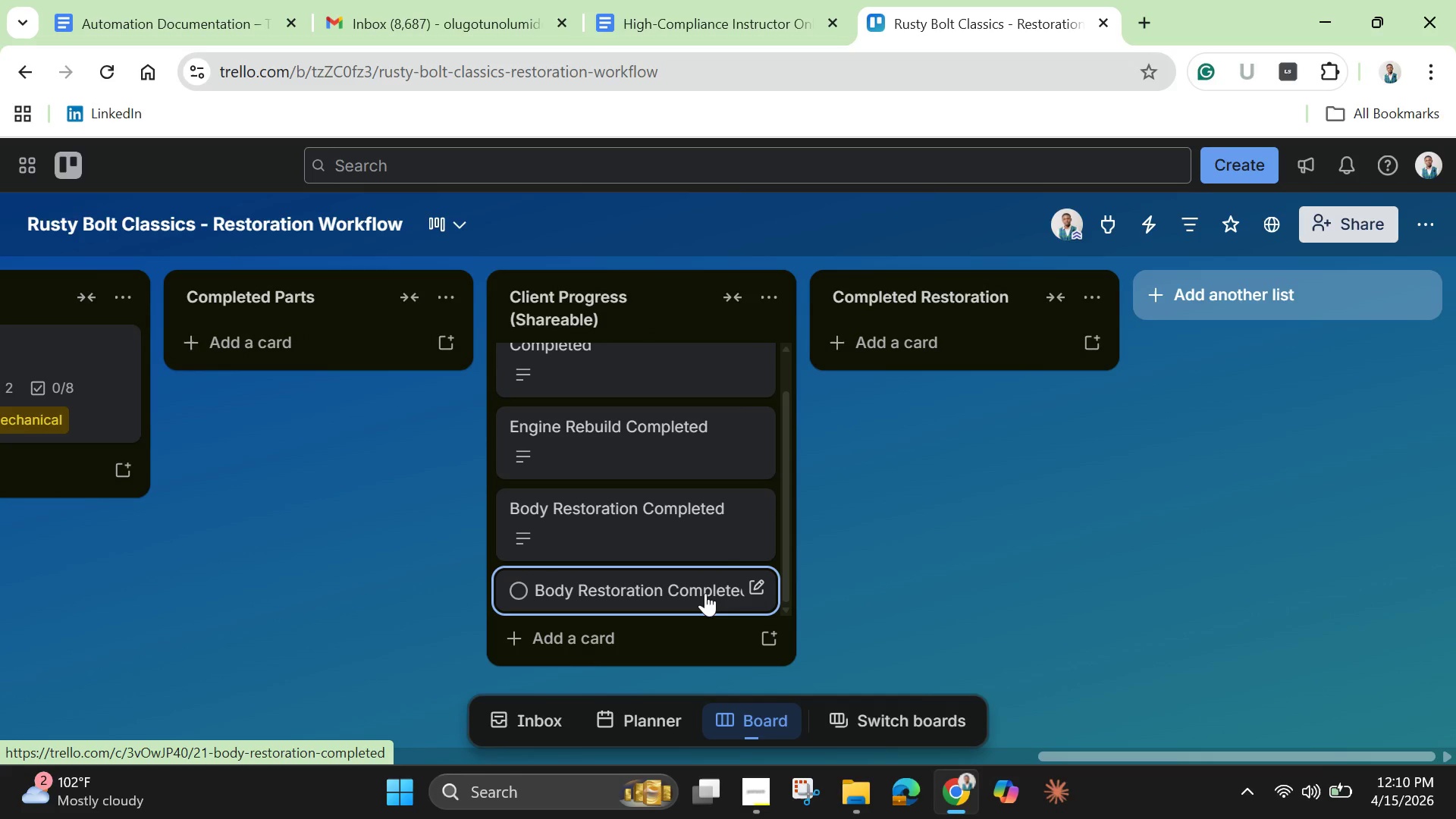 
left_click([706, 593])
 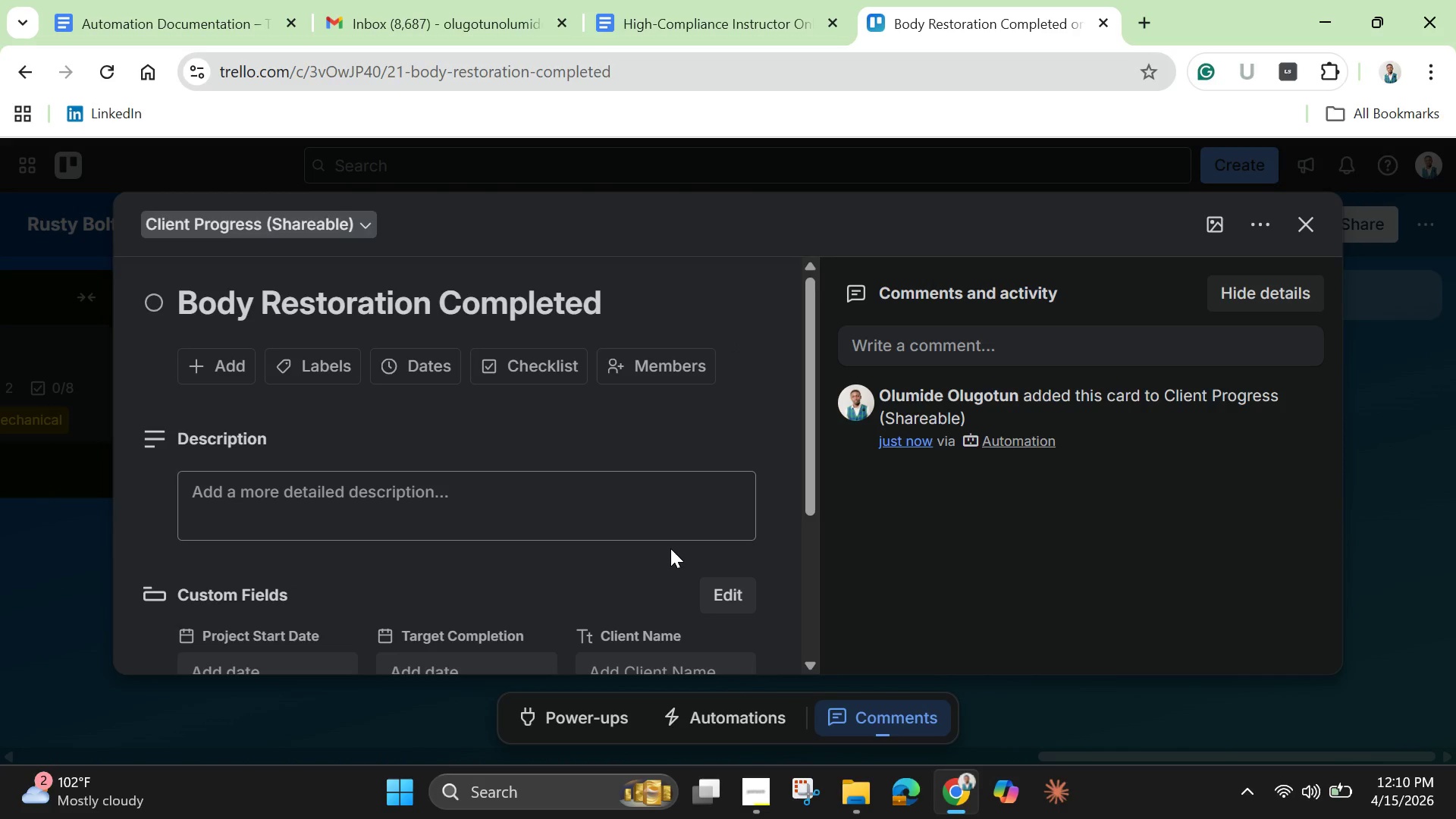 
scroll: coordinate [670, 548], scroll_direction: down, amount: 3.0
 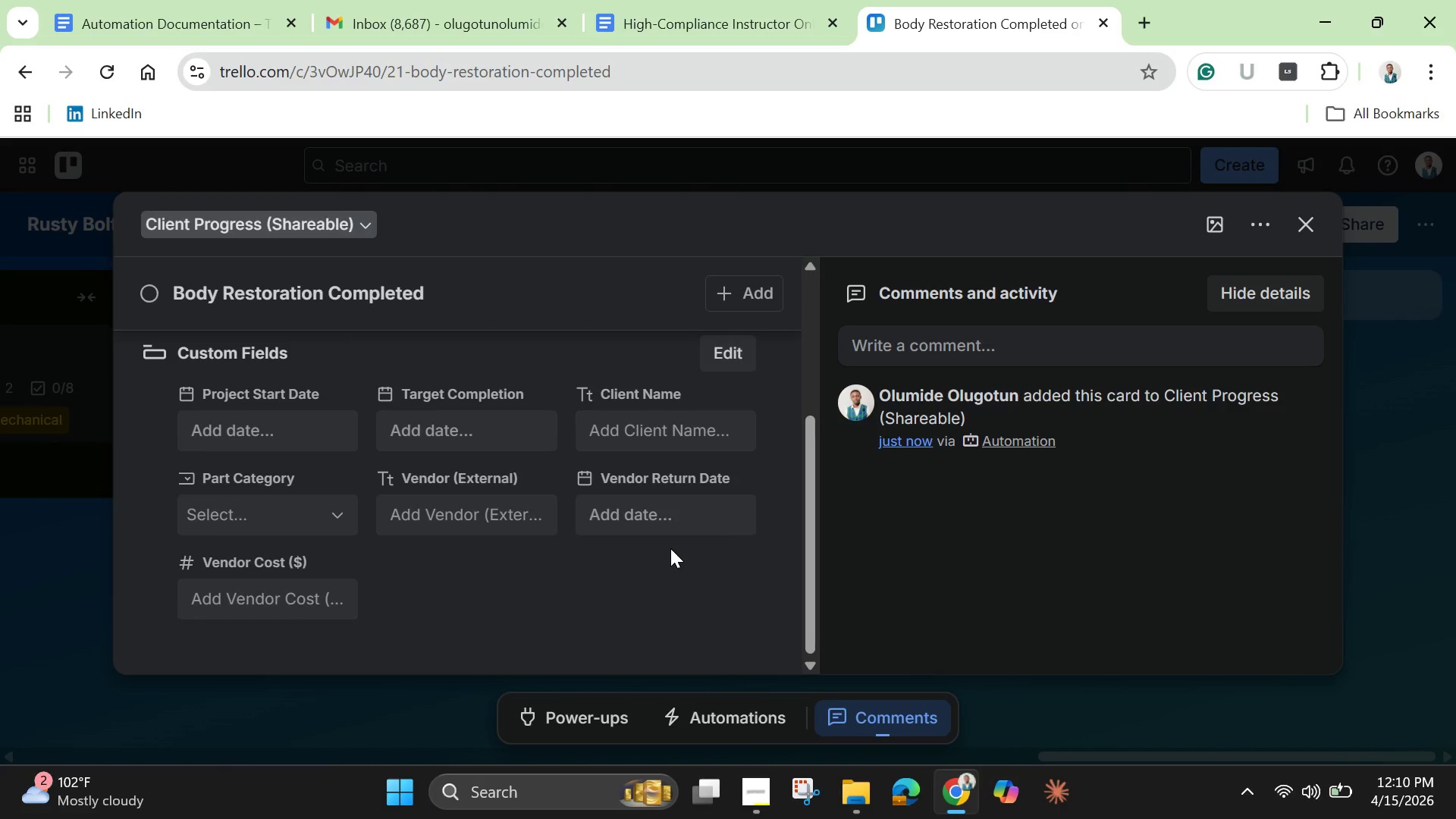 
scroll: coordinate [670, 548], scroll_direction: up, amount: 4.0
 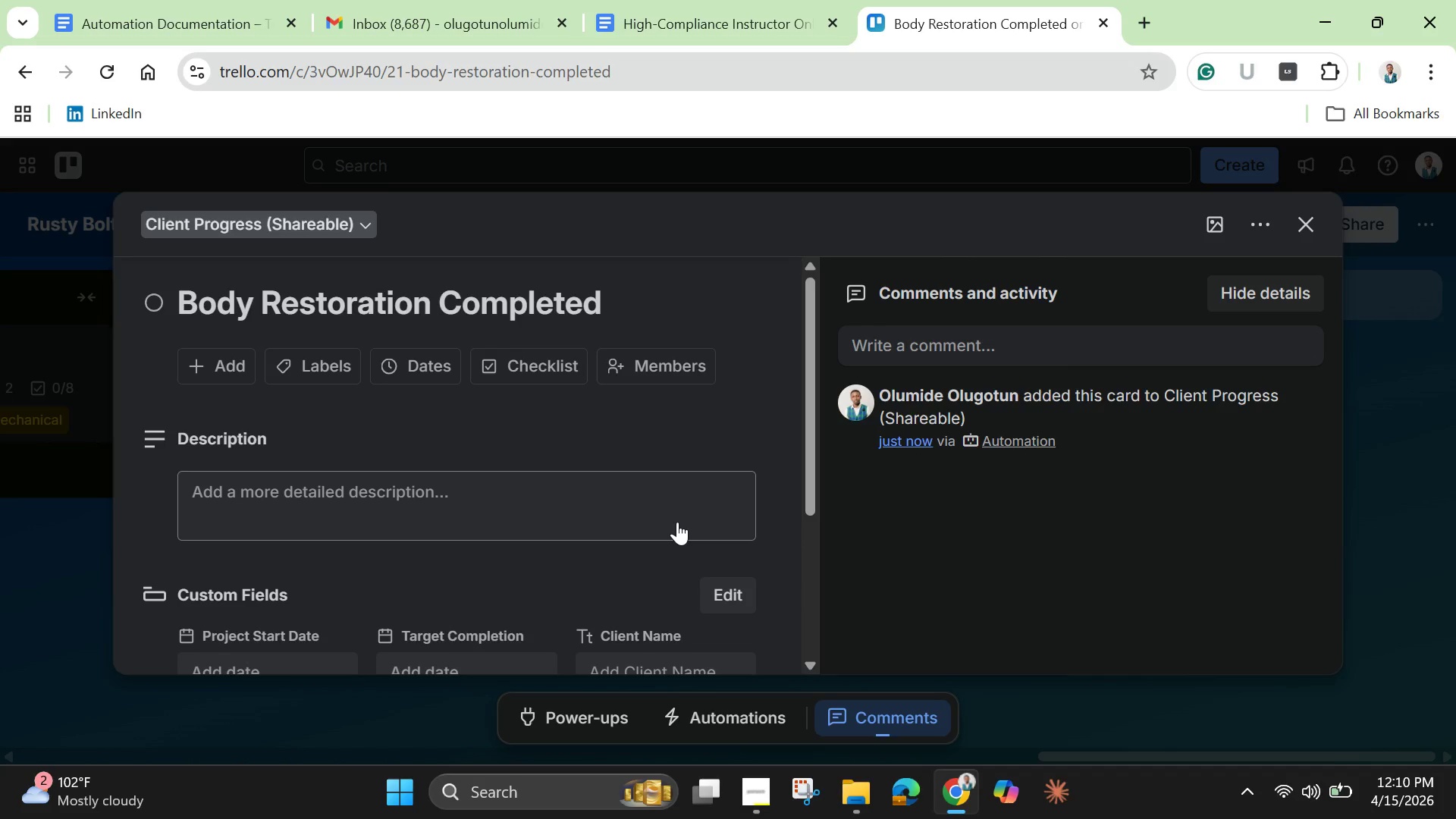 
scroll: coordinate [677, 522], scroll_direction: down, amount: 3.0
 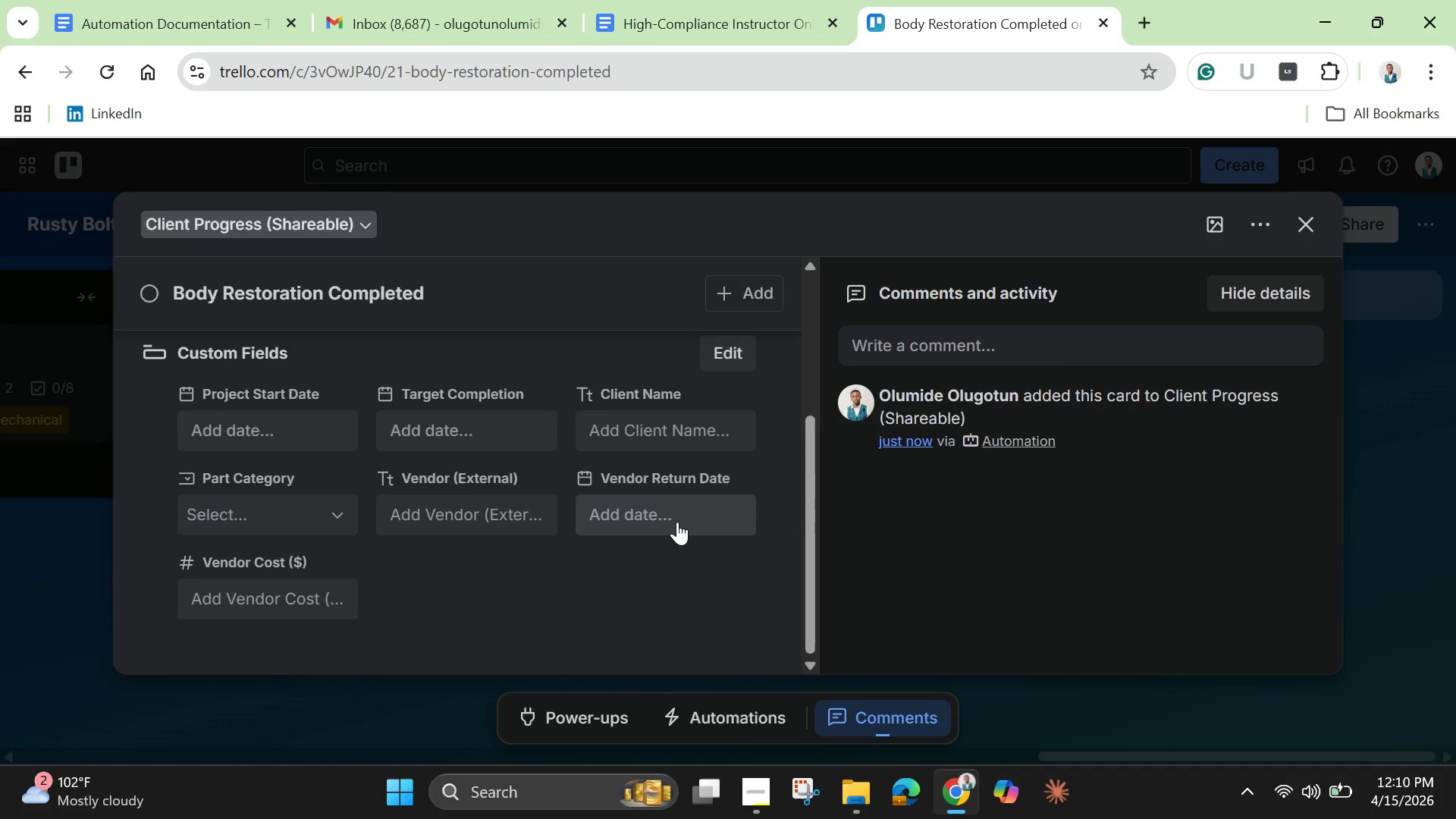 
scroll: coordinate [679, 522], scroll_direction: up, amount: 4.0
 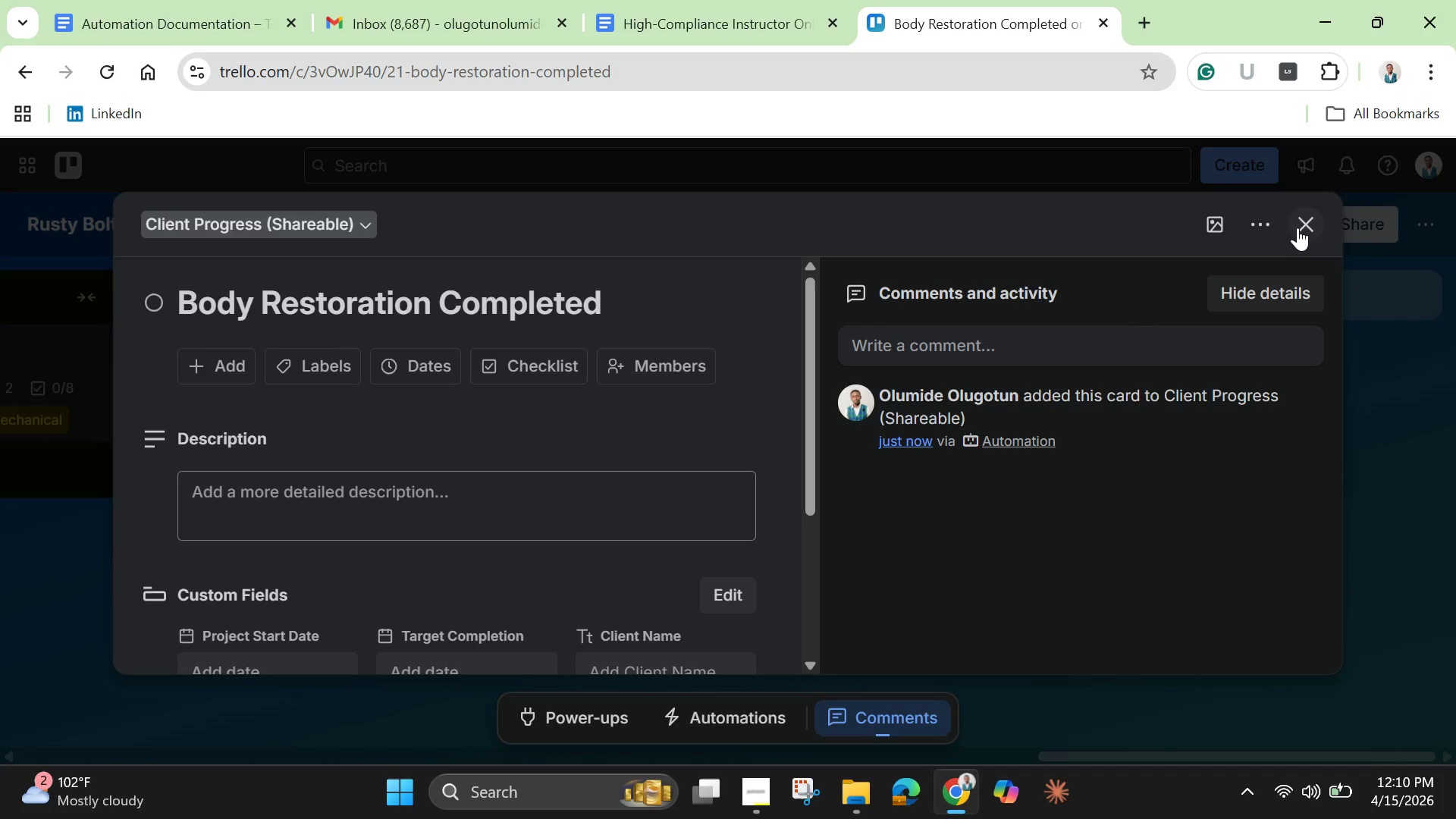 
left_click([1304, 226])
 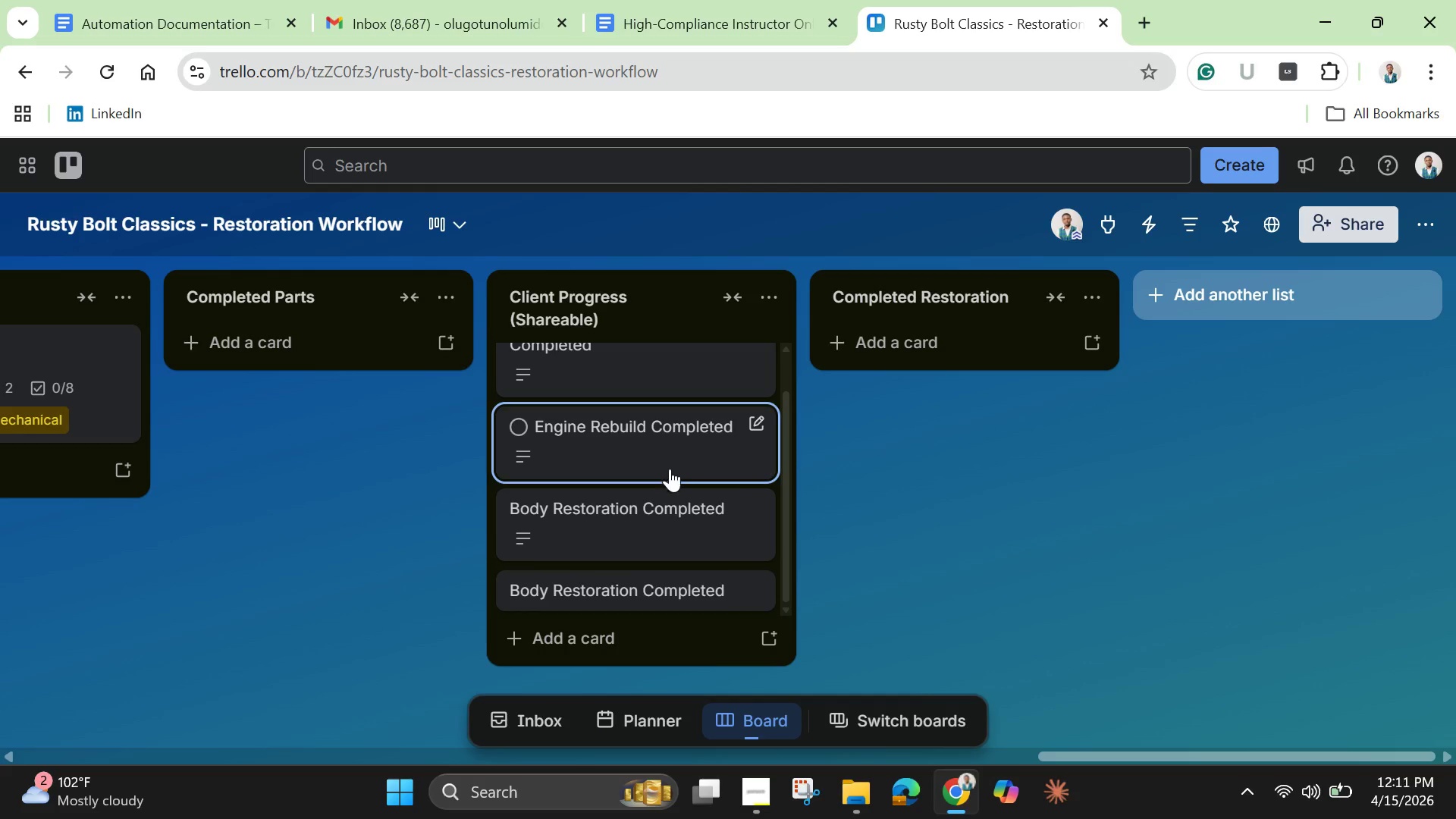 
left_click([609, 526])
 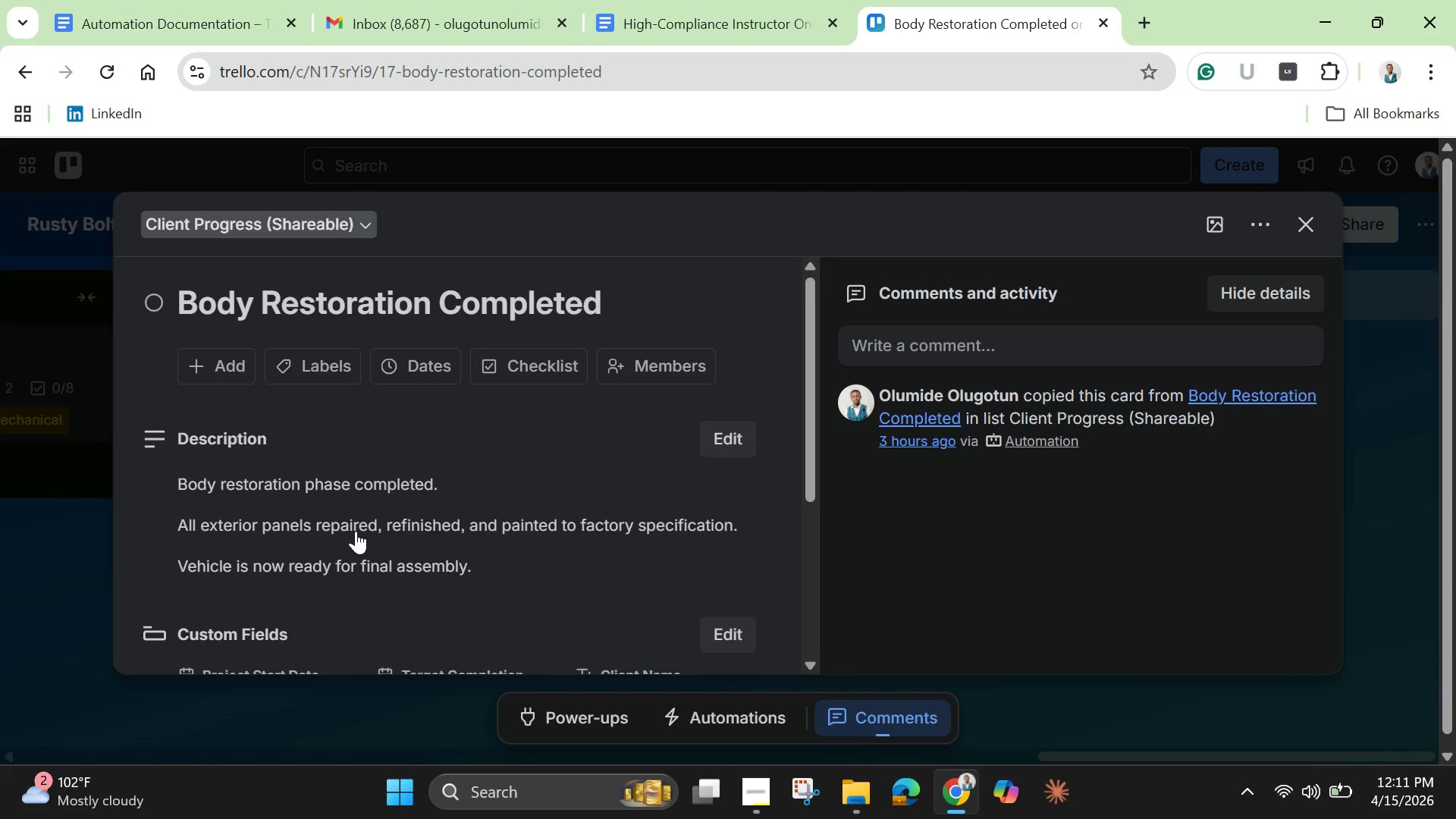 
left_click([353, 525])
 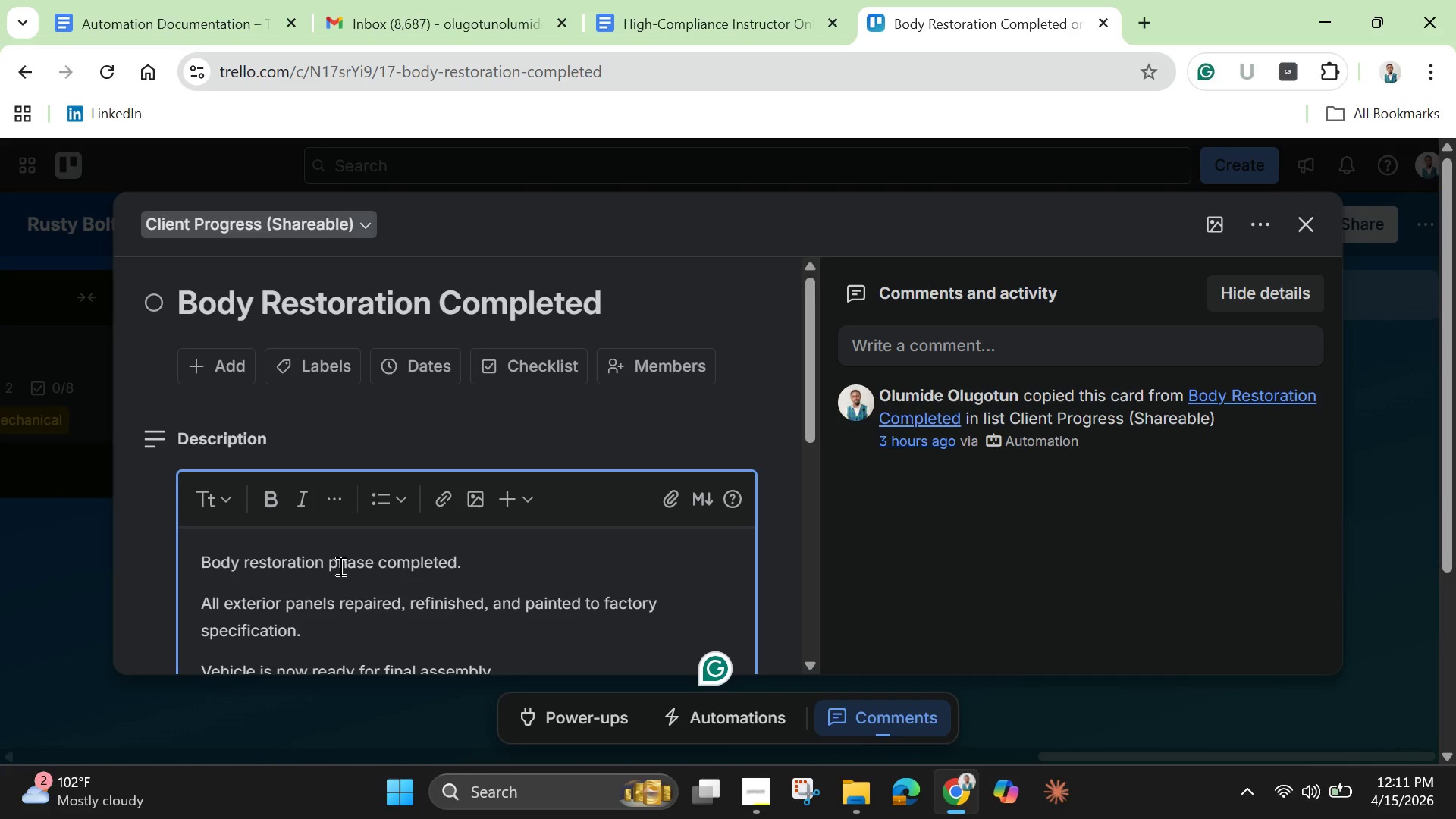 
left_click([341, 567])
 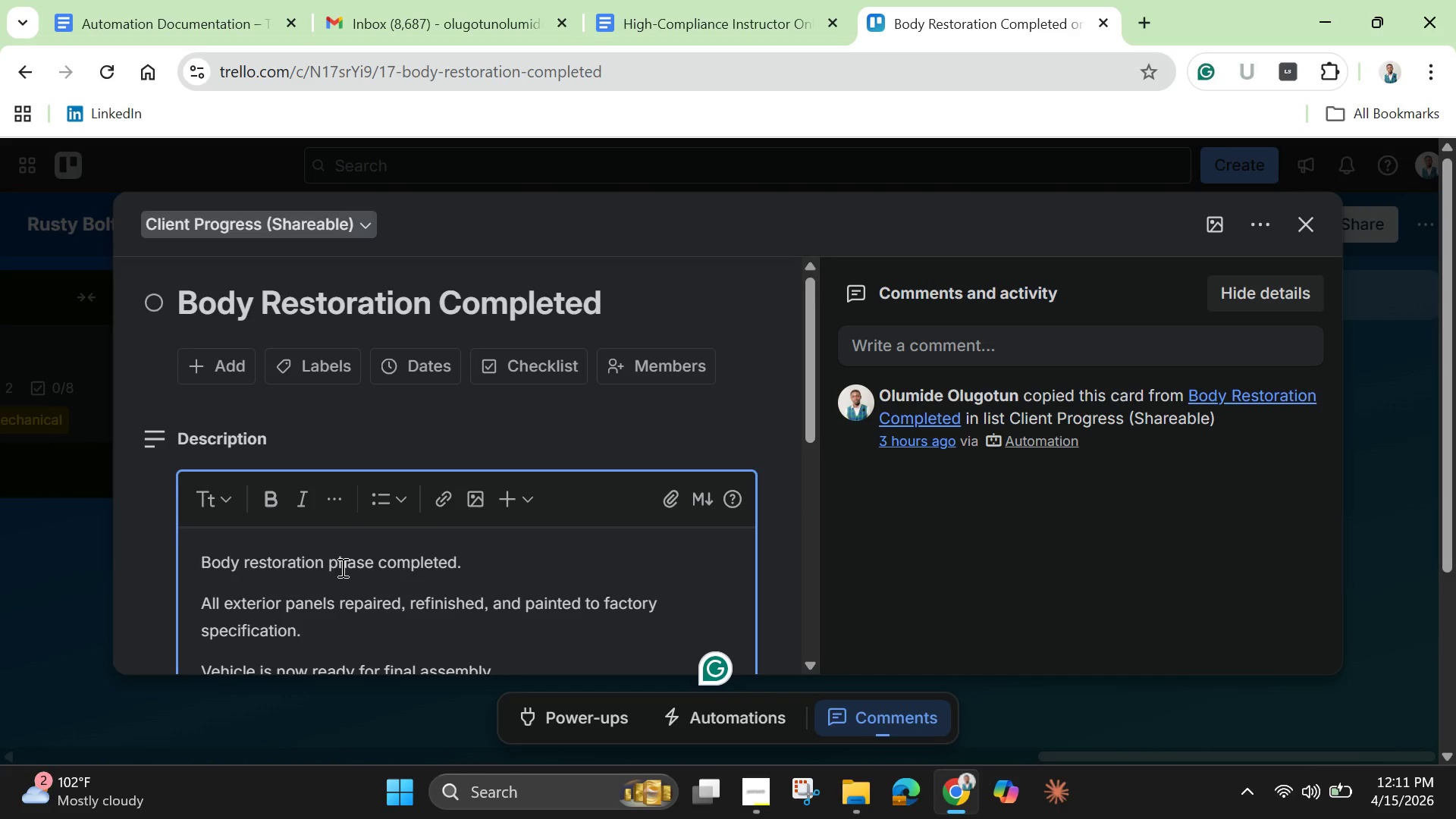 
key(Control+A)
 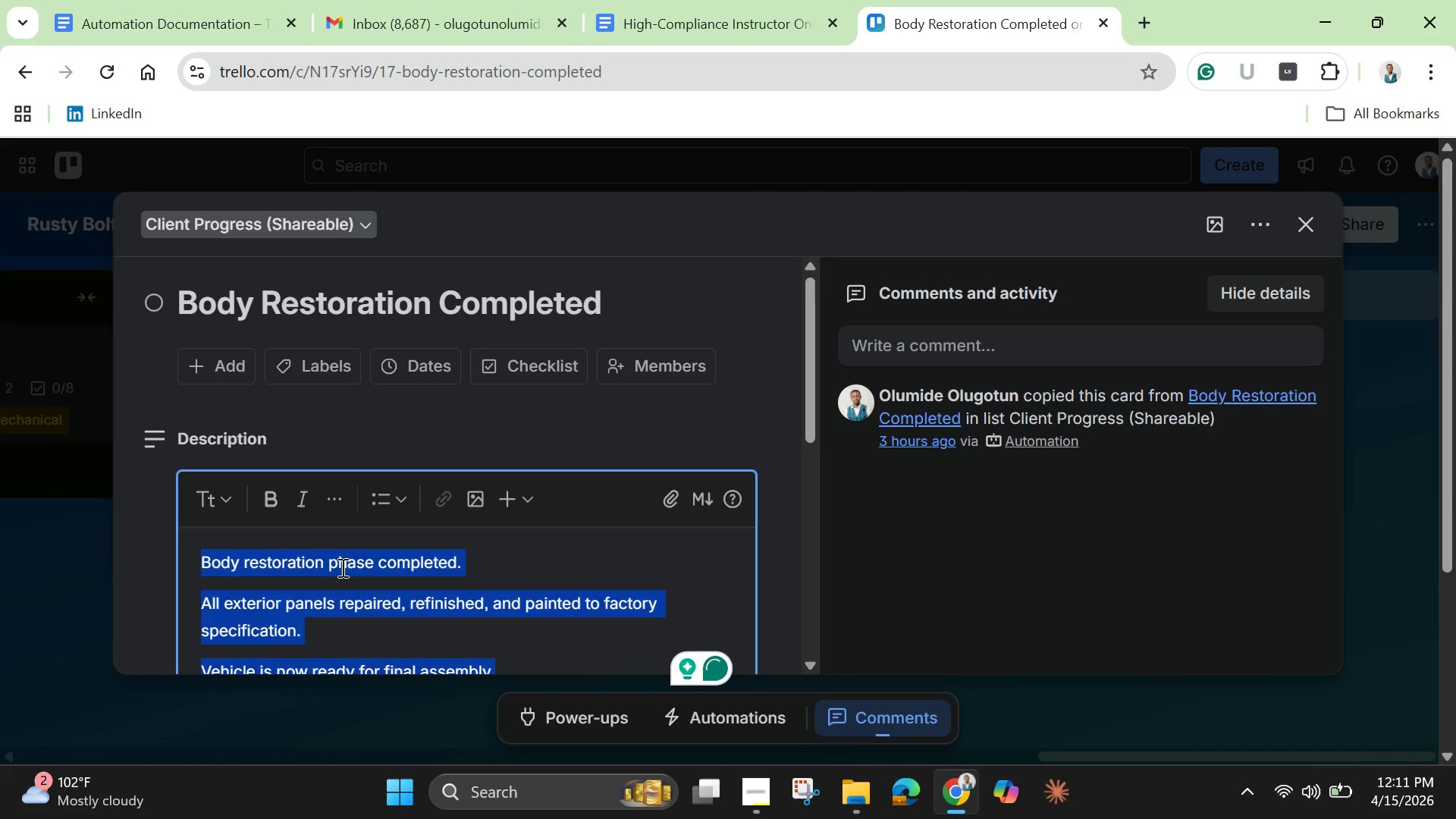 
key(Control+C)
 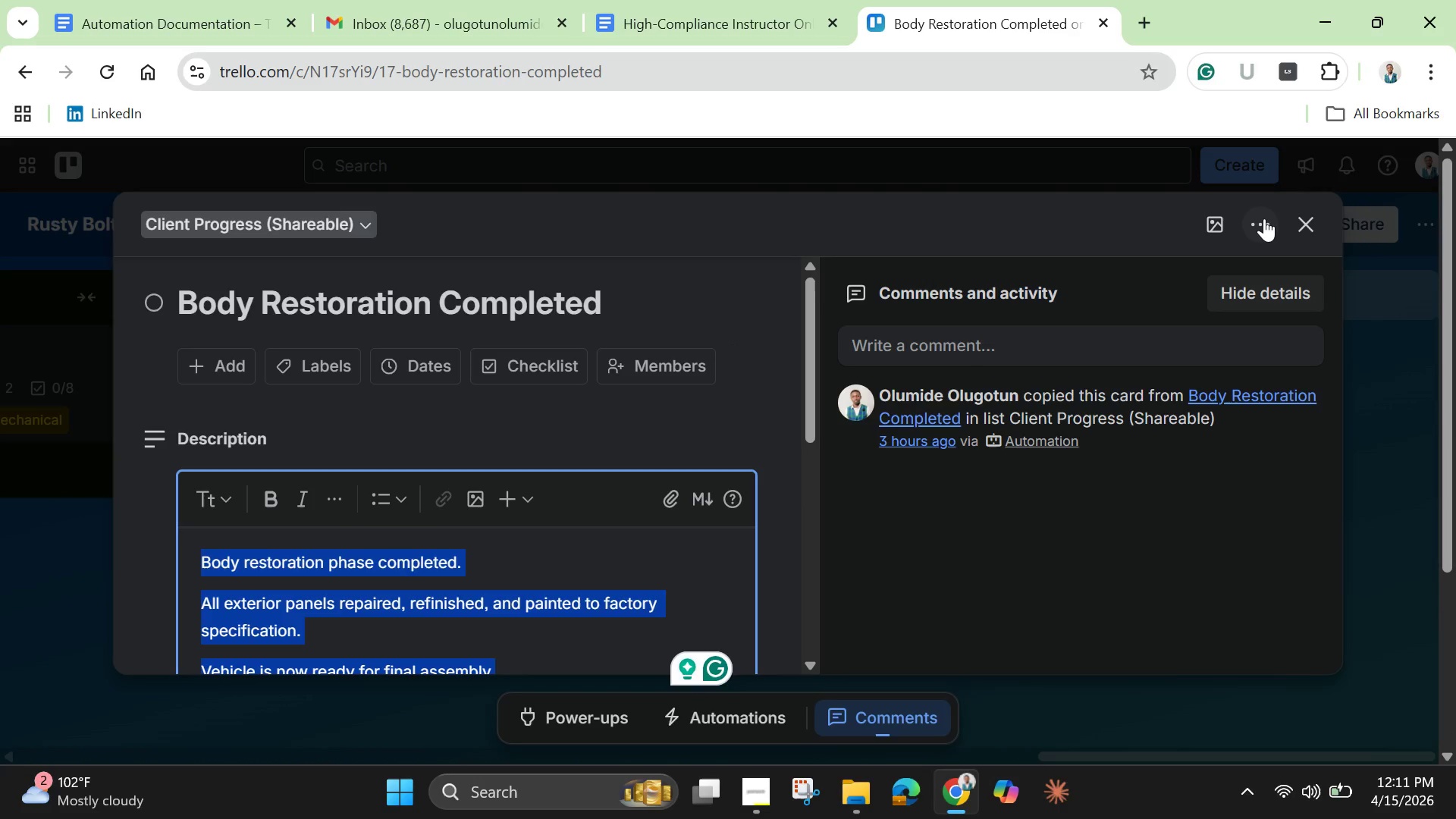 
left_click([1320, 228])
 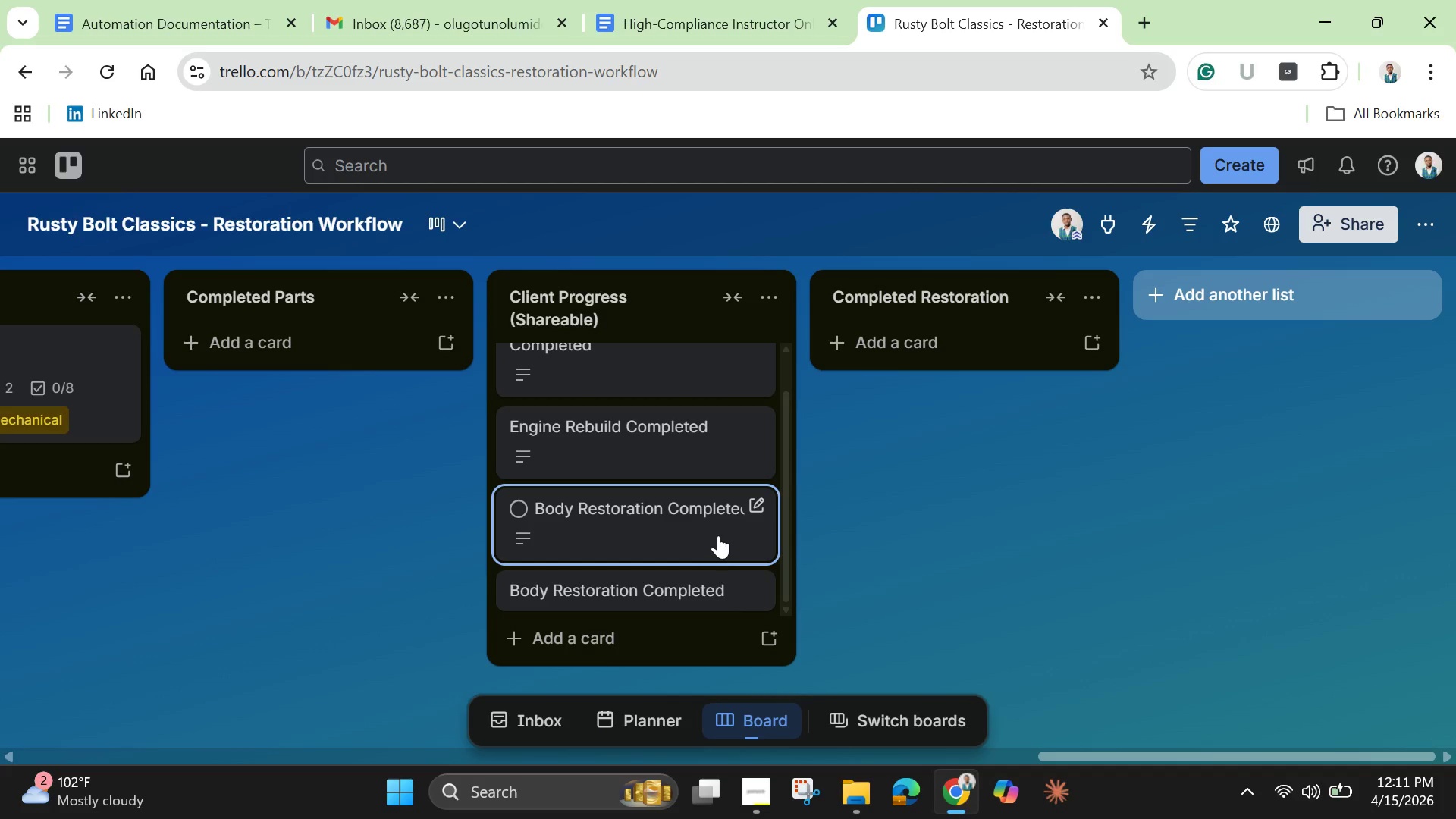 
wait(7.75)
 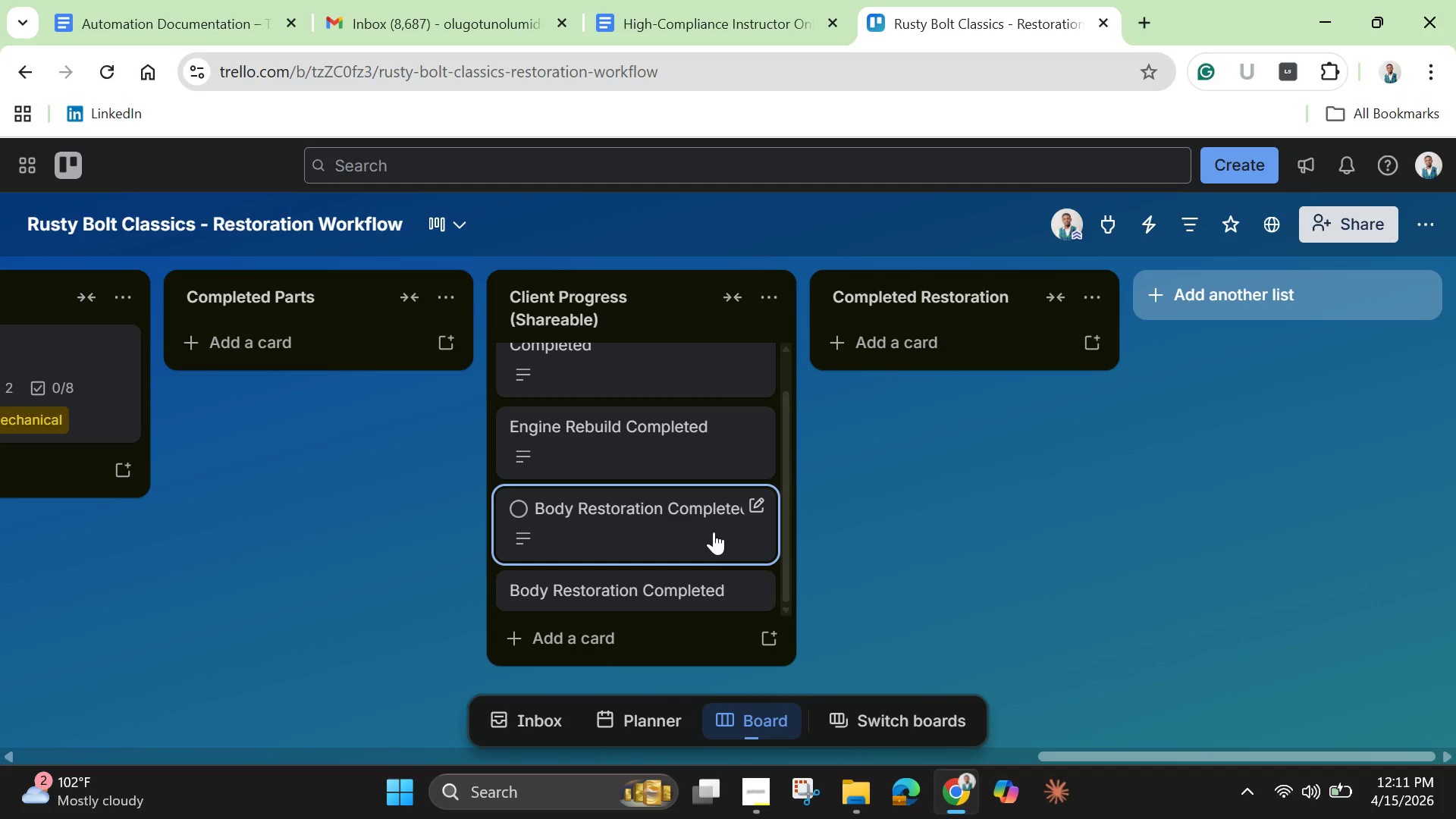 
left_click([667, 540])
 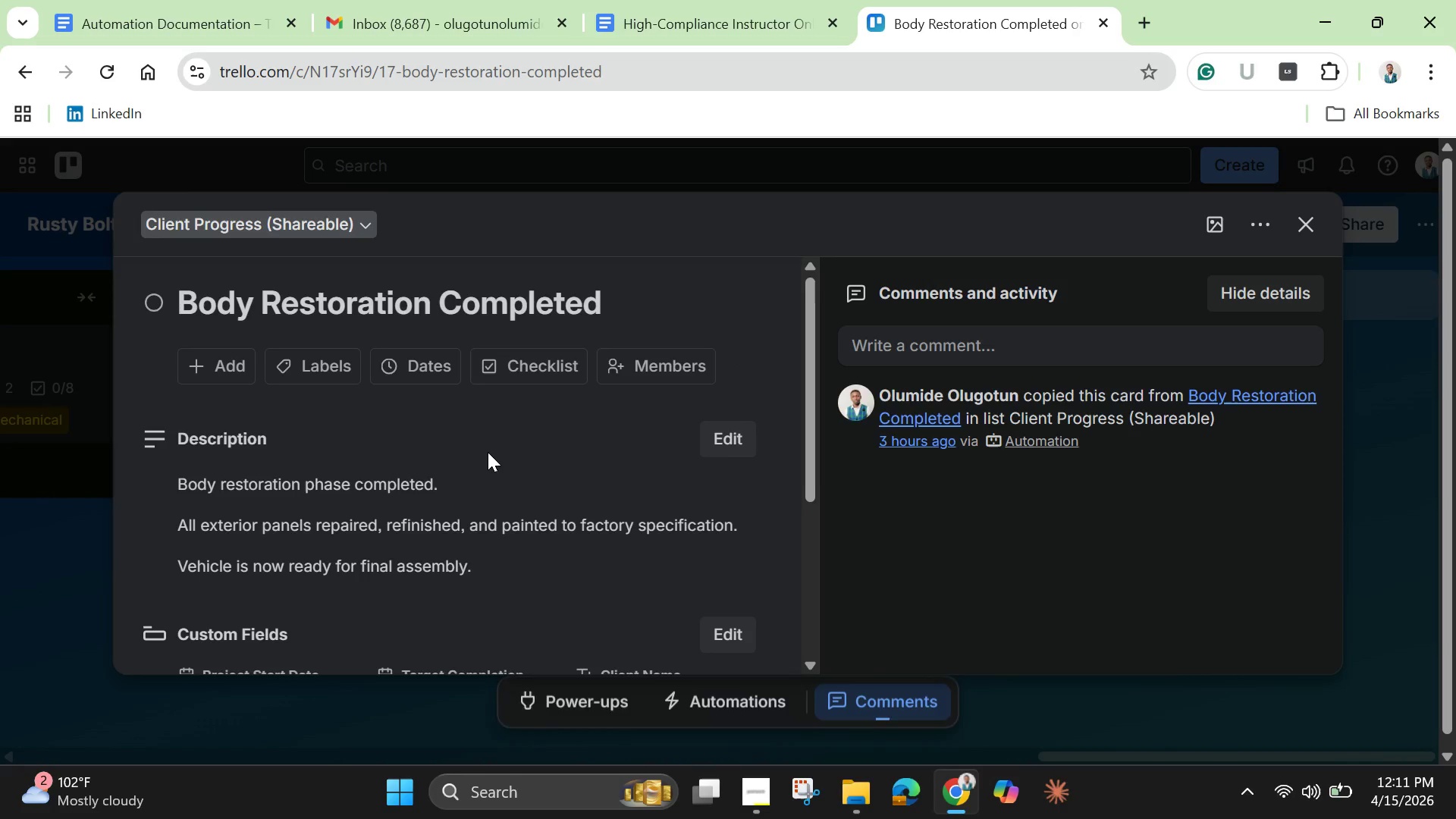 
scroll: coordinate [488, 452], scroll_direction: down, amount: 4.0
 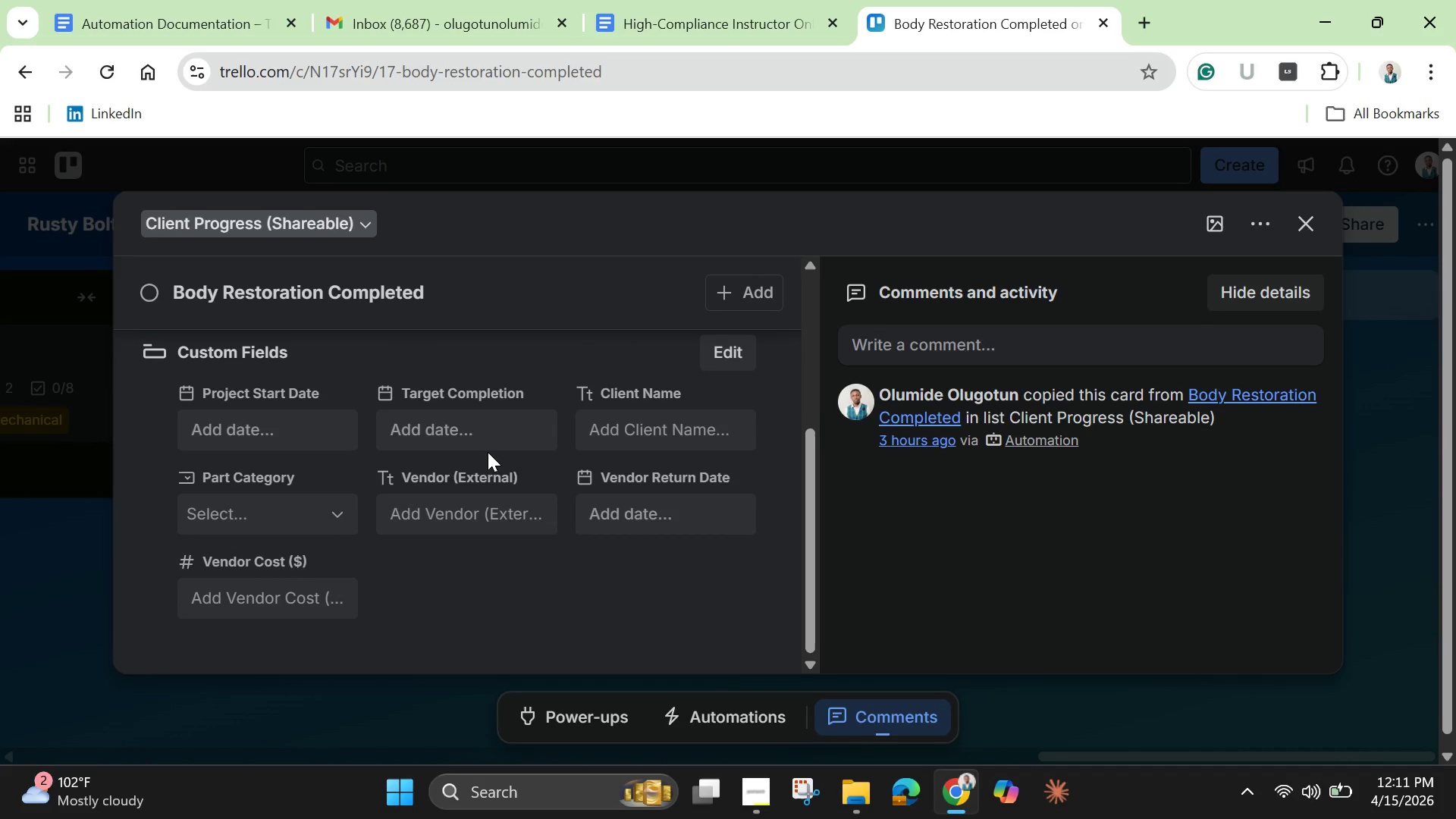 
scroll: coordinate [488, 452], scroll_direction: none, amount: 0.0
 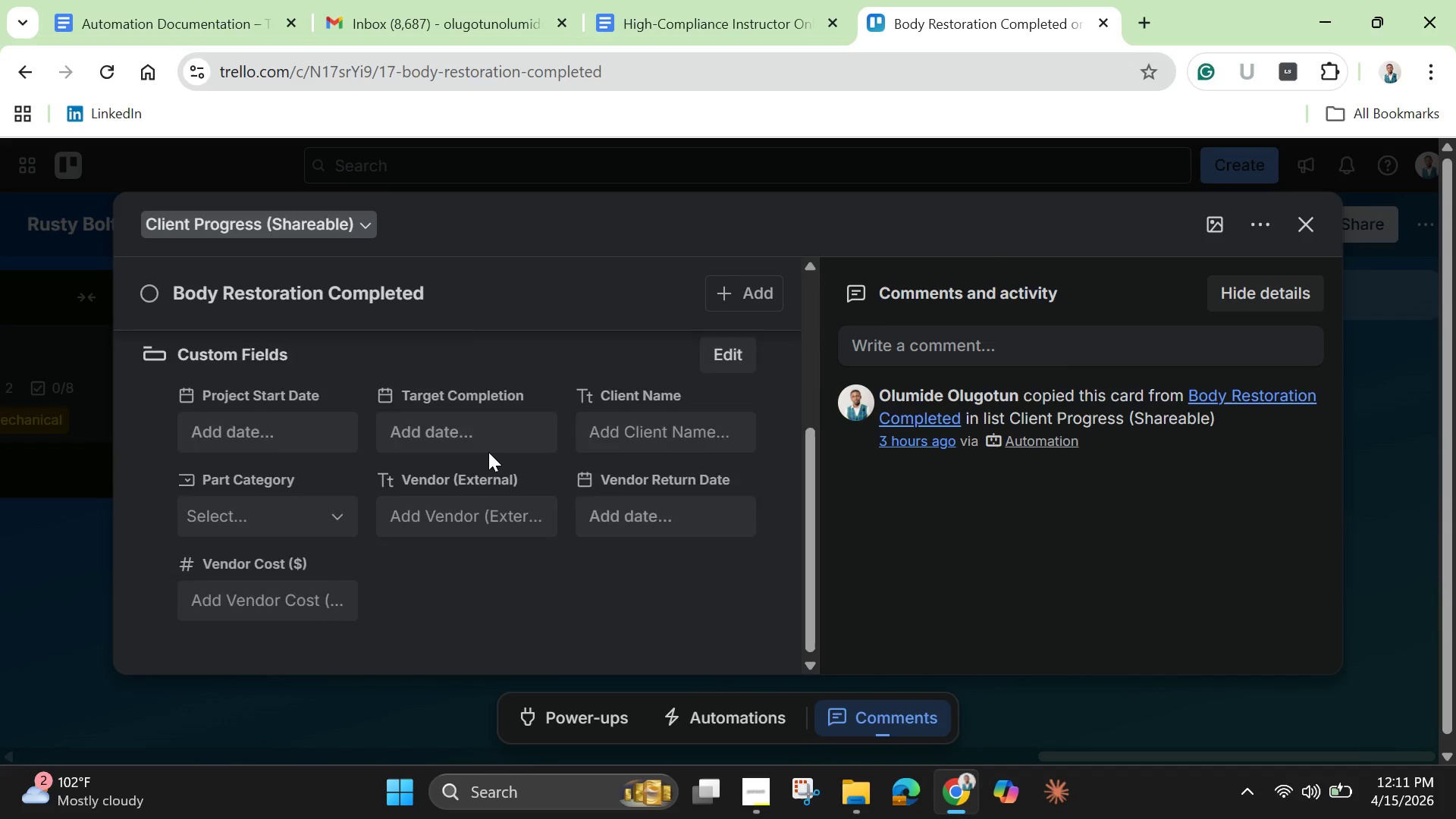 
scroll: coordinate [488, 452], scroll_direction: up, amount: 4.0
 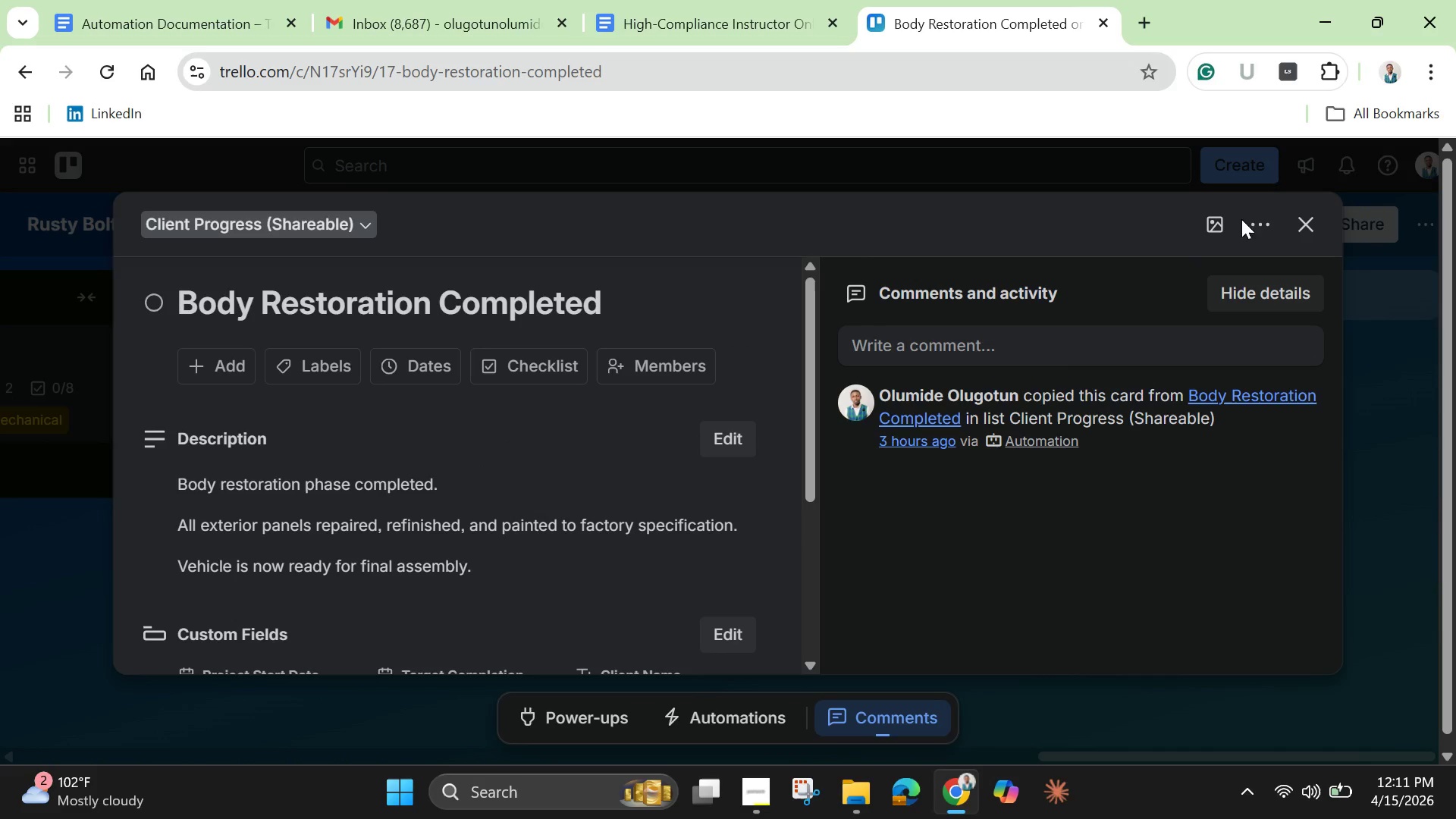 
left_click([1258, 222])
 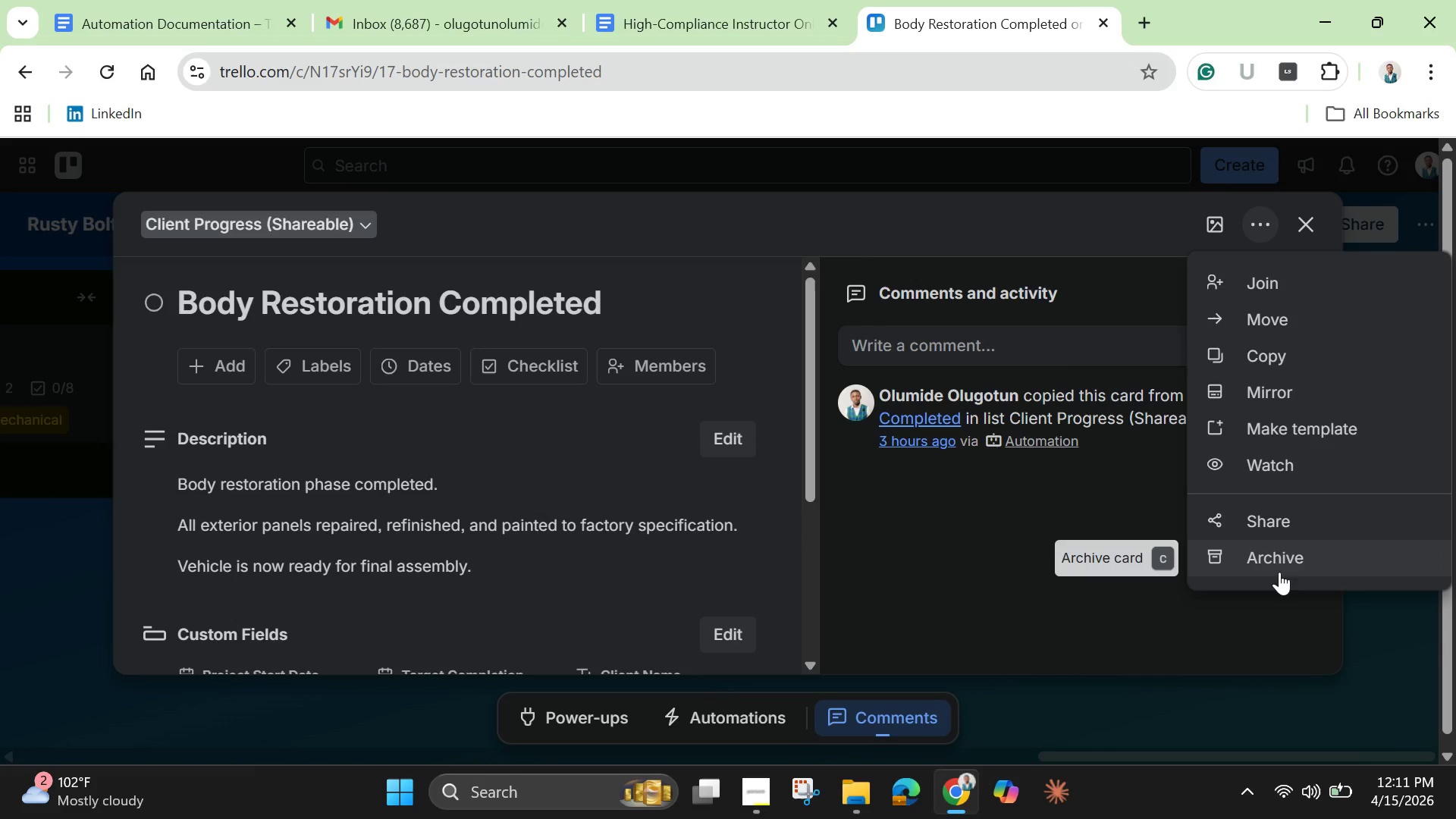 
scroll: coordinate [1280, 546], scroll_direction: down, amount: 5.0
 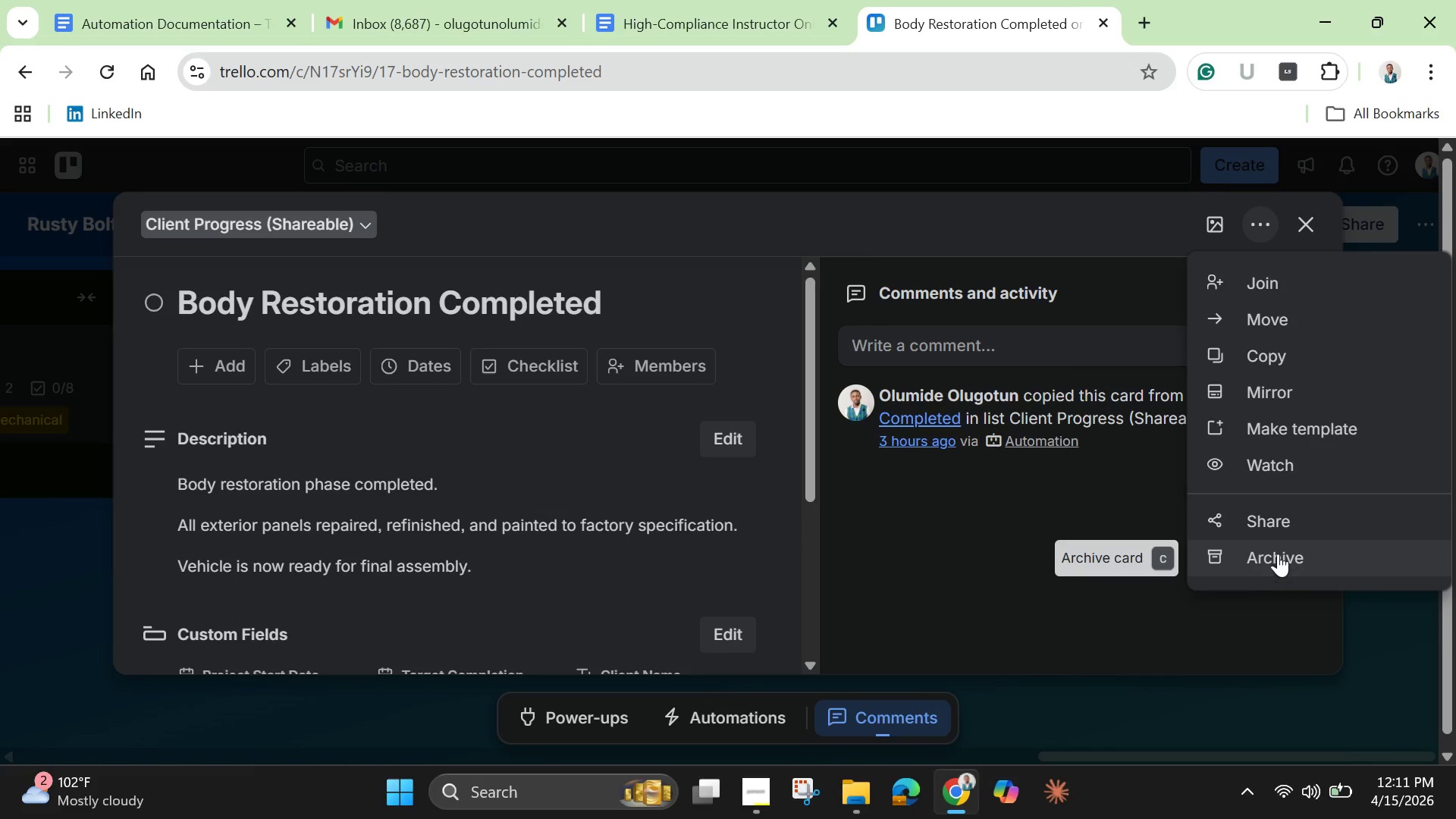 
left_click([1279, 553])
 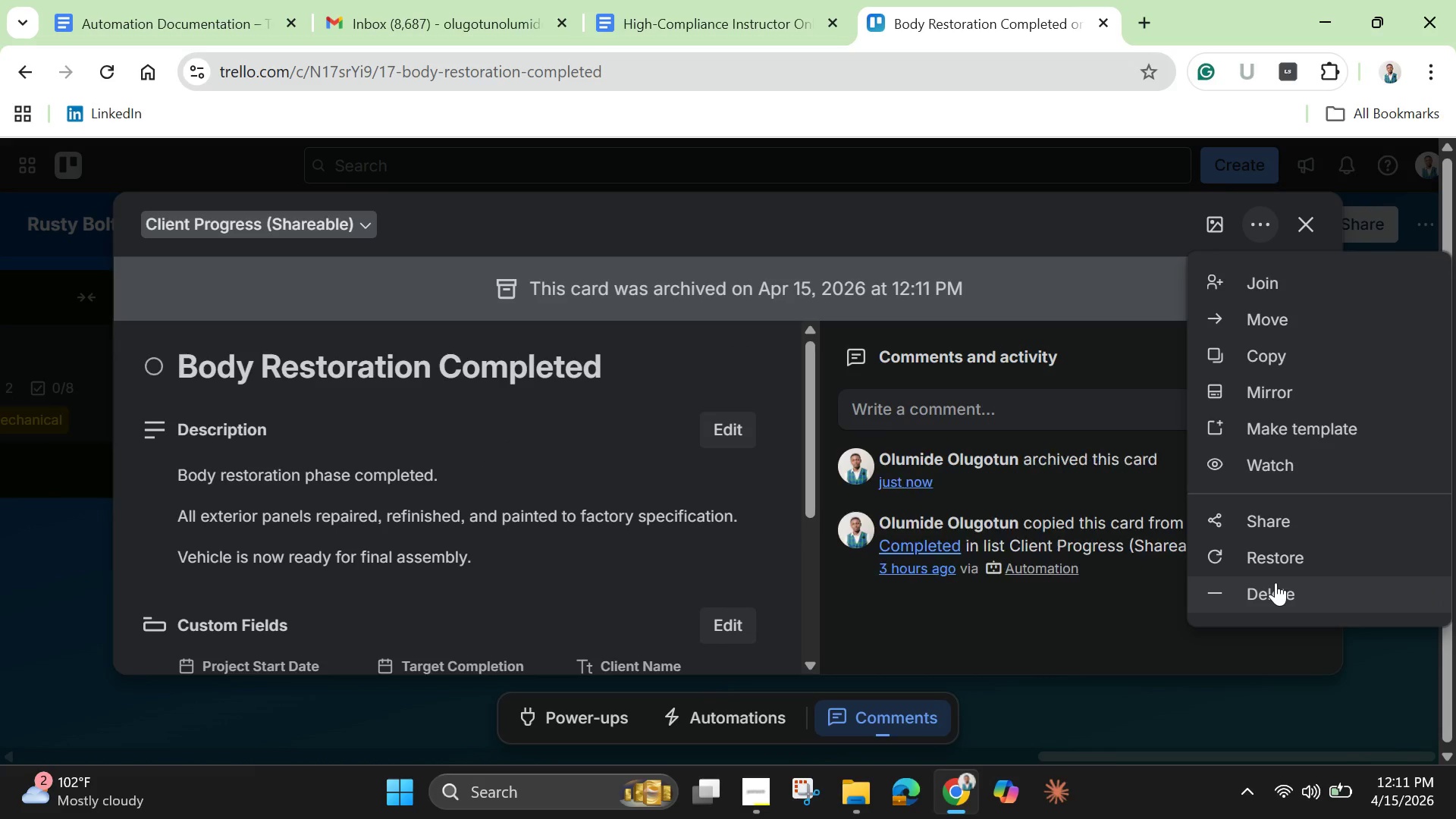 
left_click([1276, 582])
 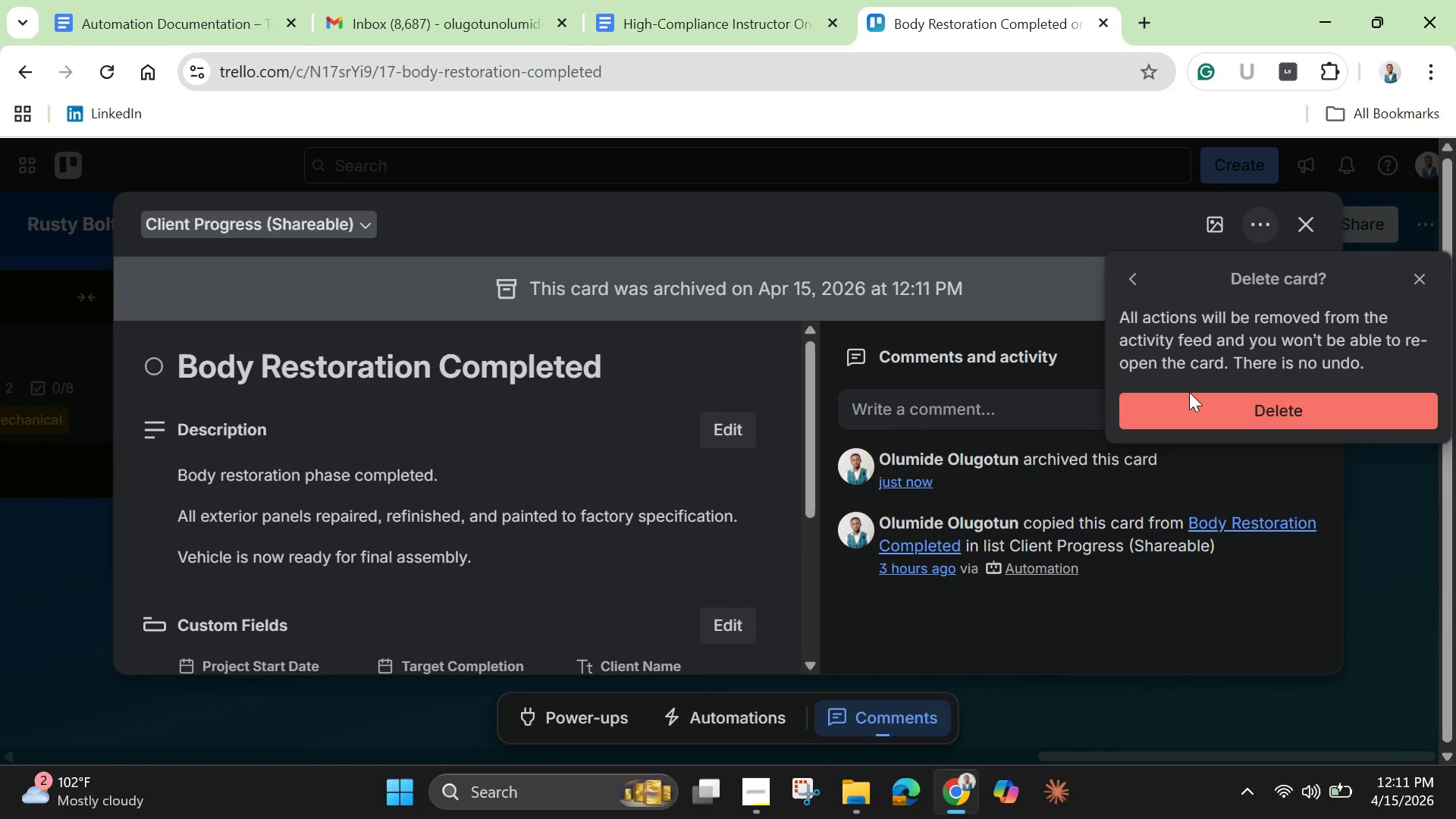 
left_click([1188, 399])
 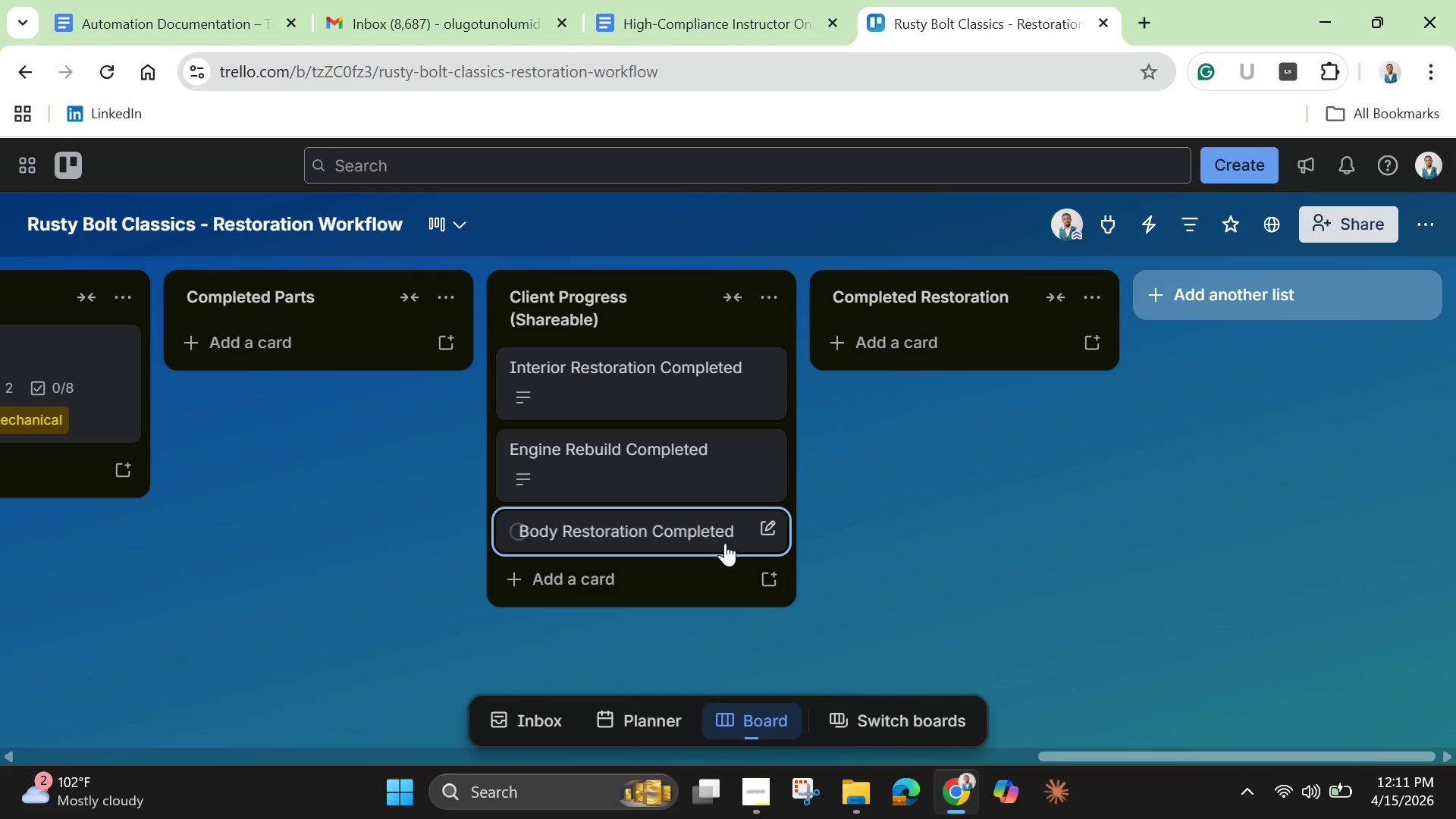 
left_click([717, 533])
 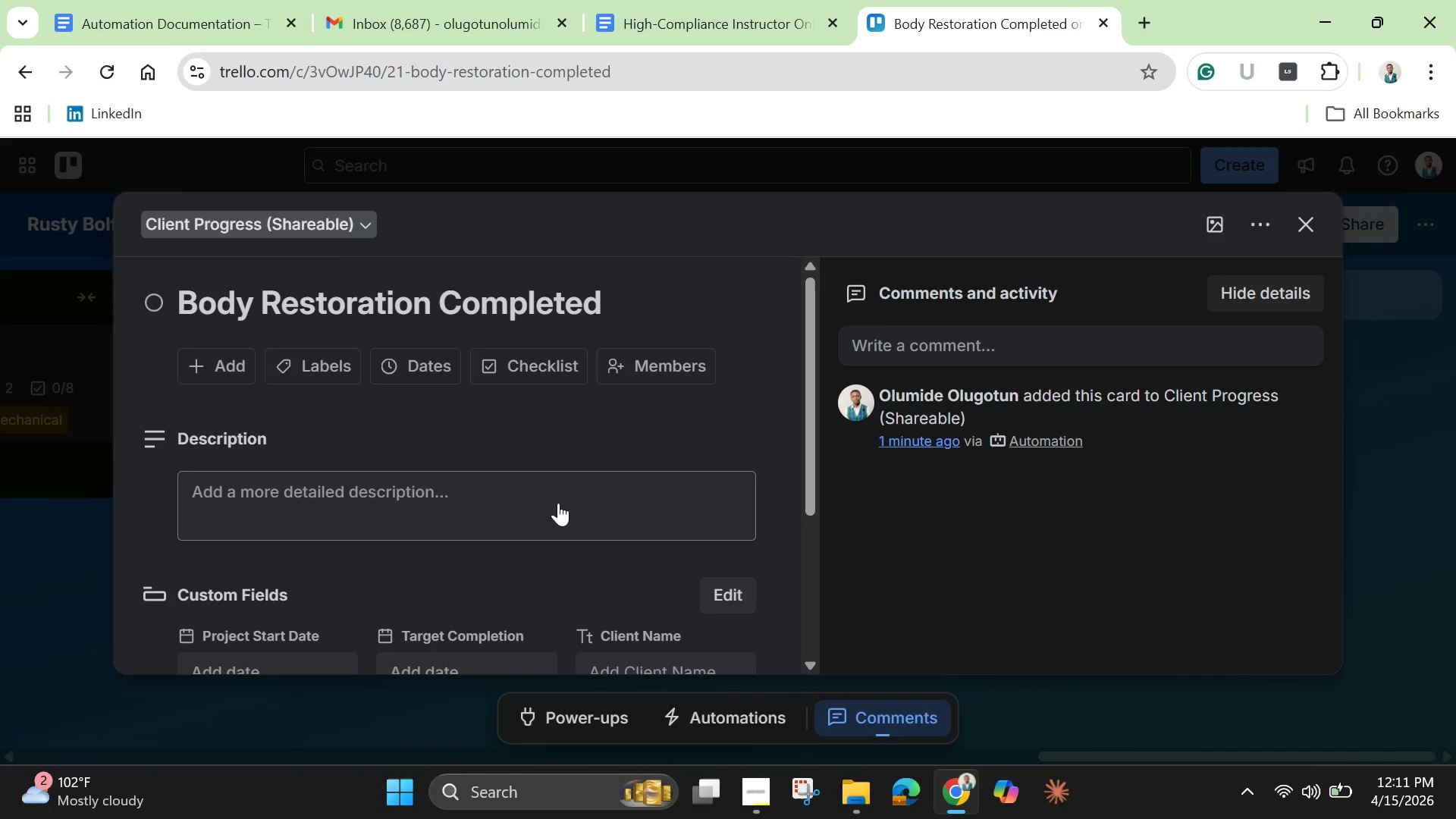 
left_click([472, 508])
 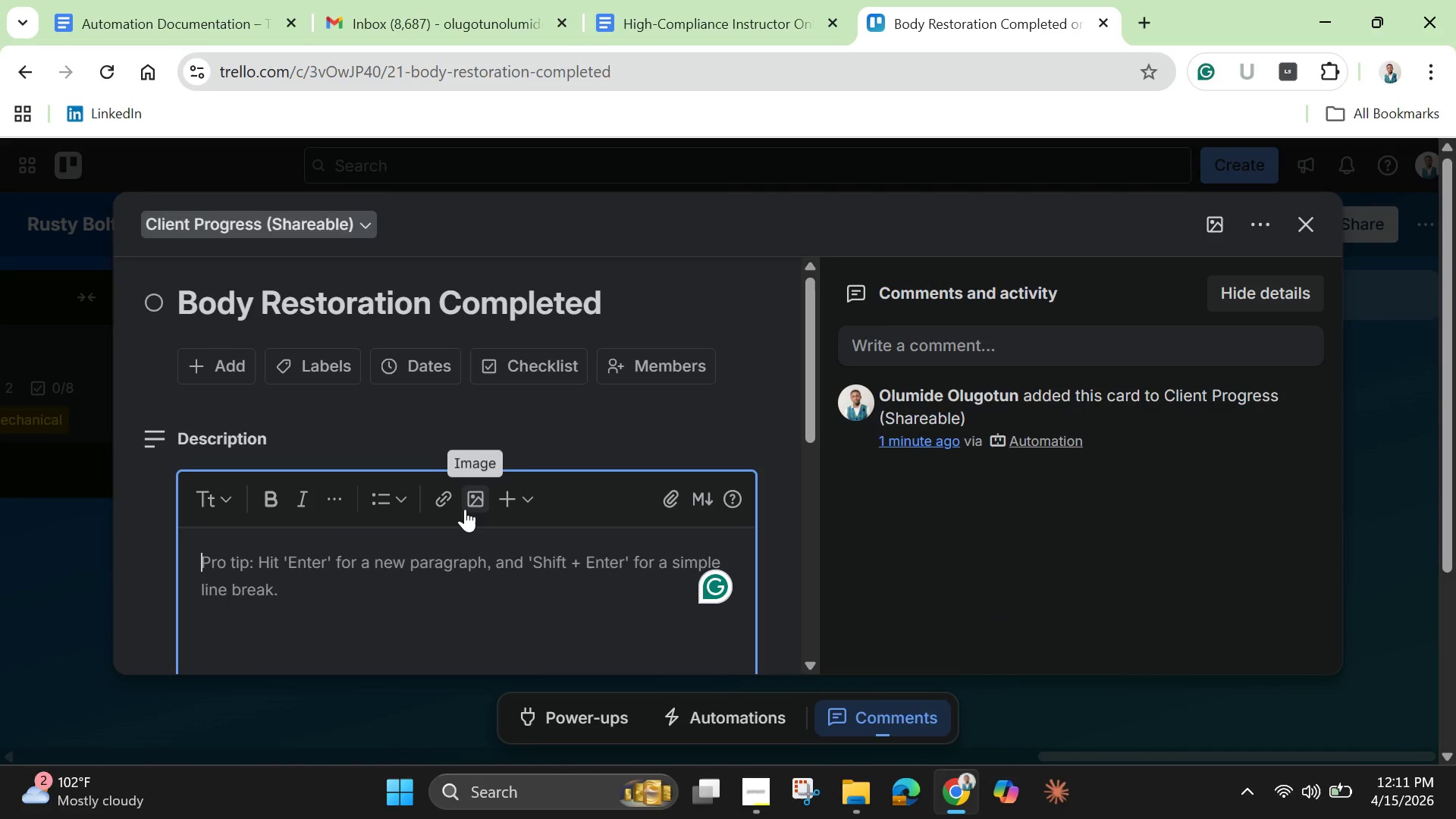 
key(Control+V)
 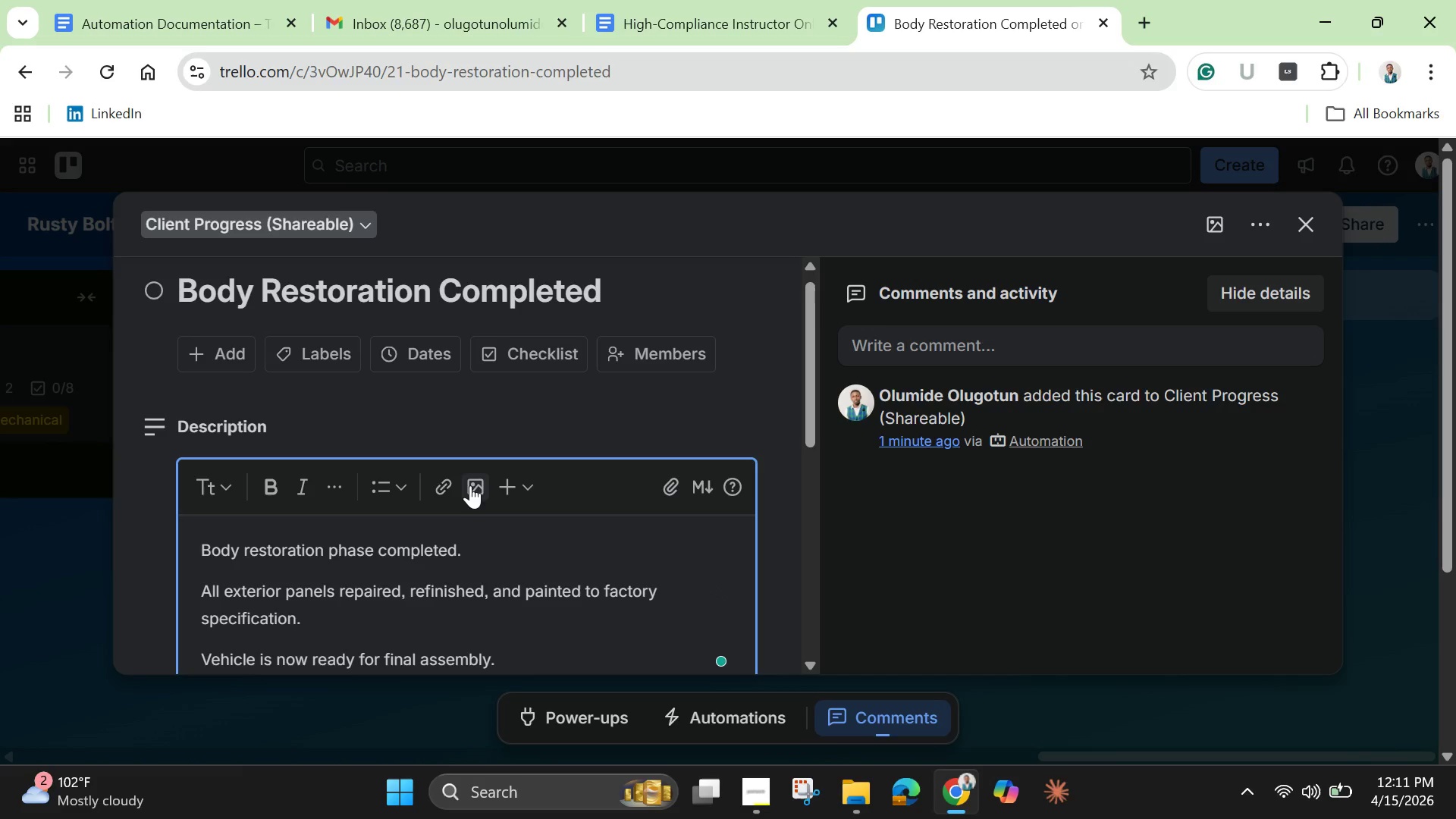 
scroll: coordinate [466, 479], scroll_direction: down, amount: 4.0
 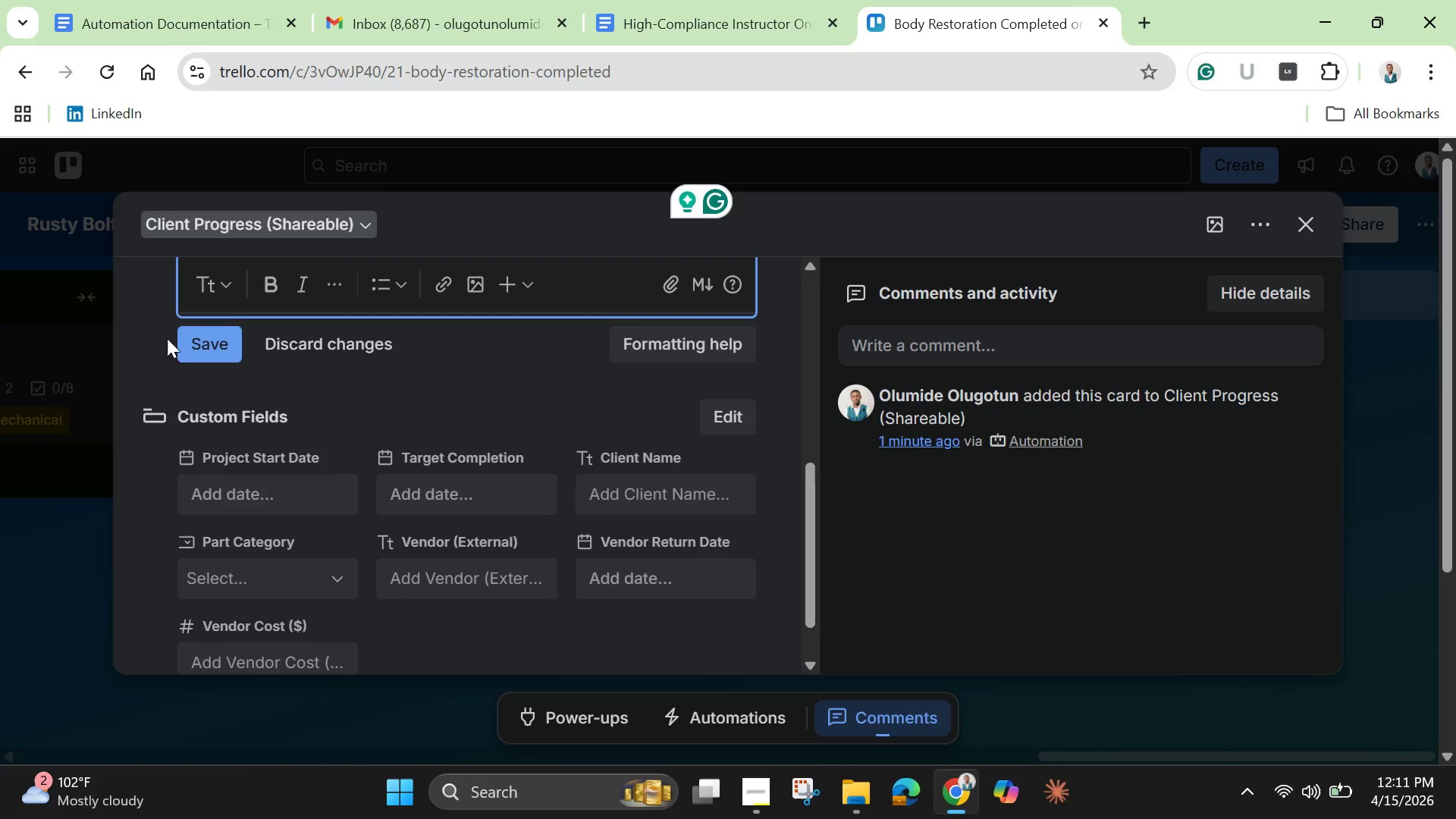 
left_click([201, 350])
 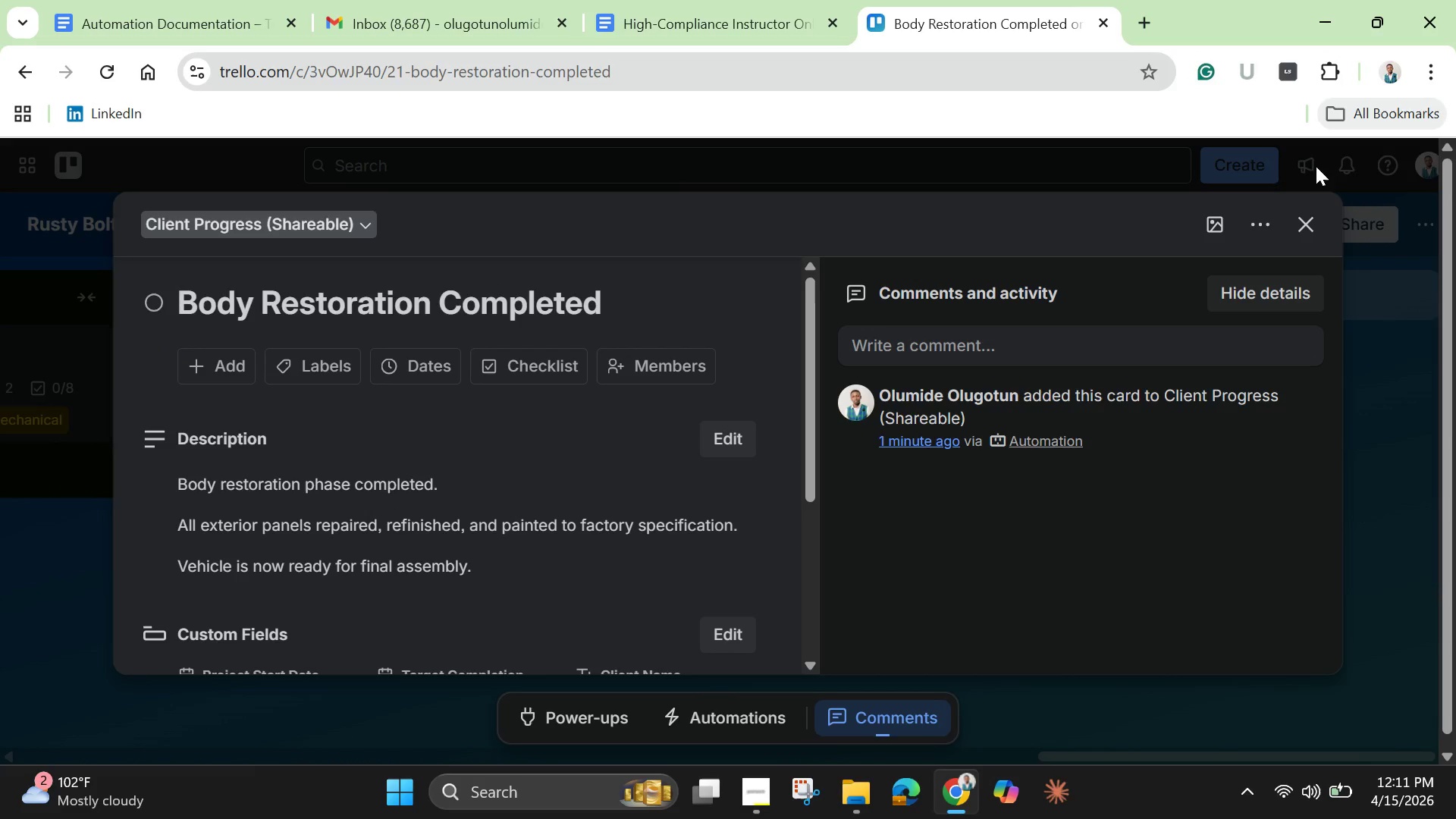 
left_click([1313, 229])
 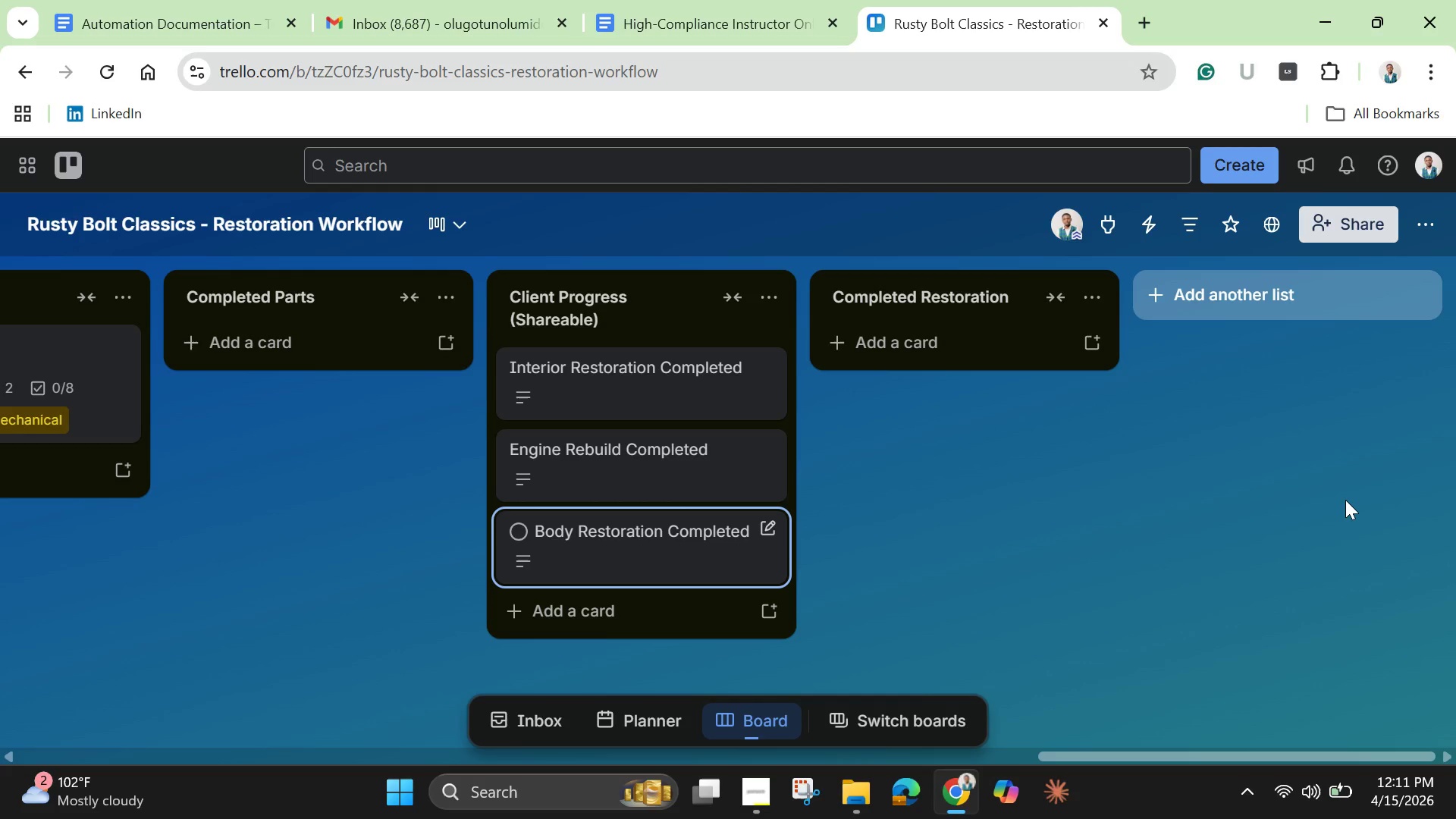 
wait(8.61)
 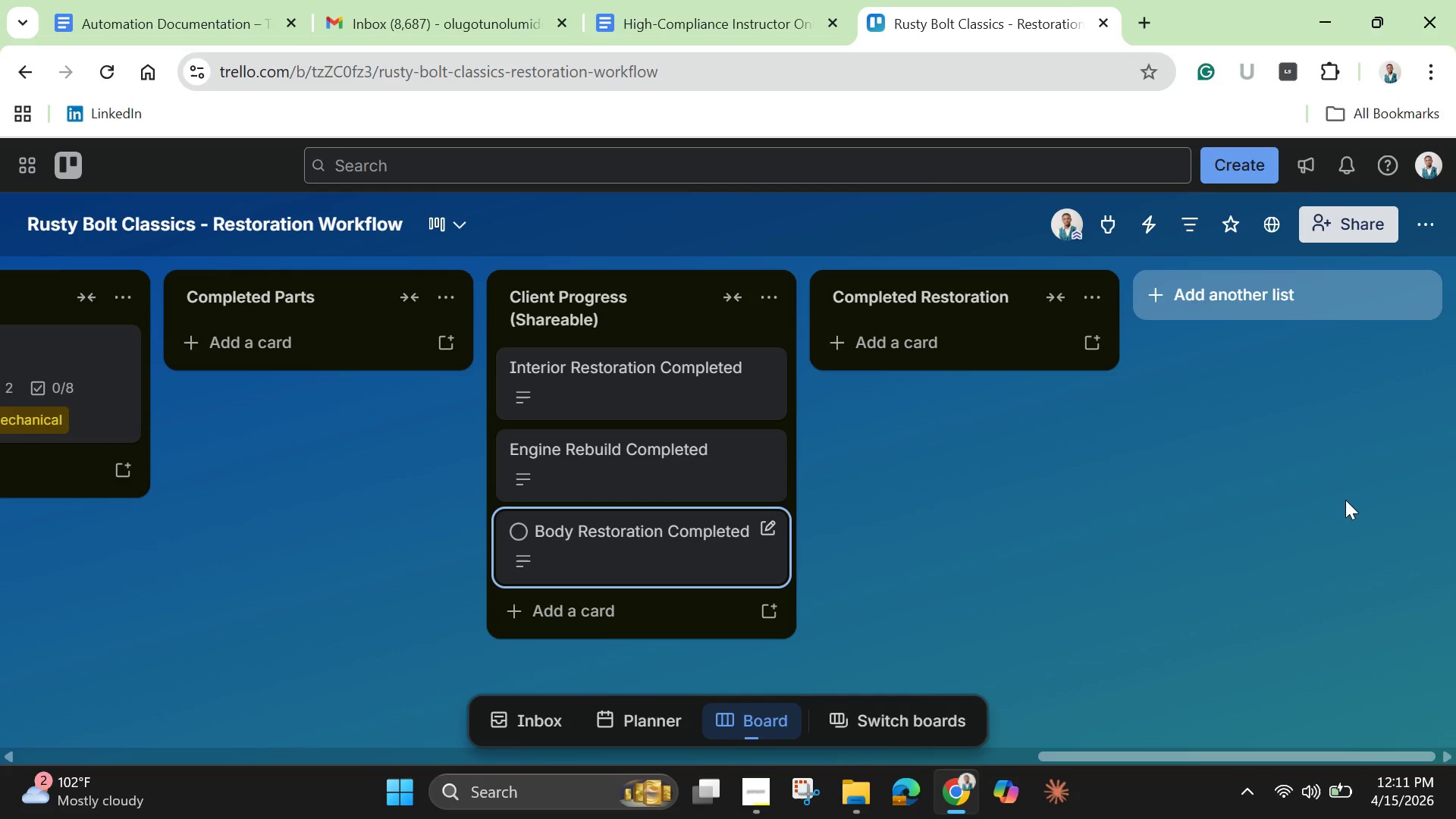 
left_click([1427, 217])
 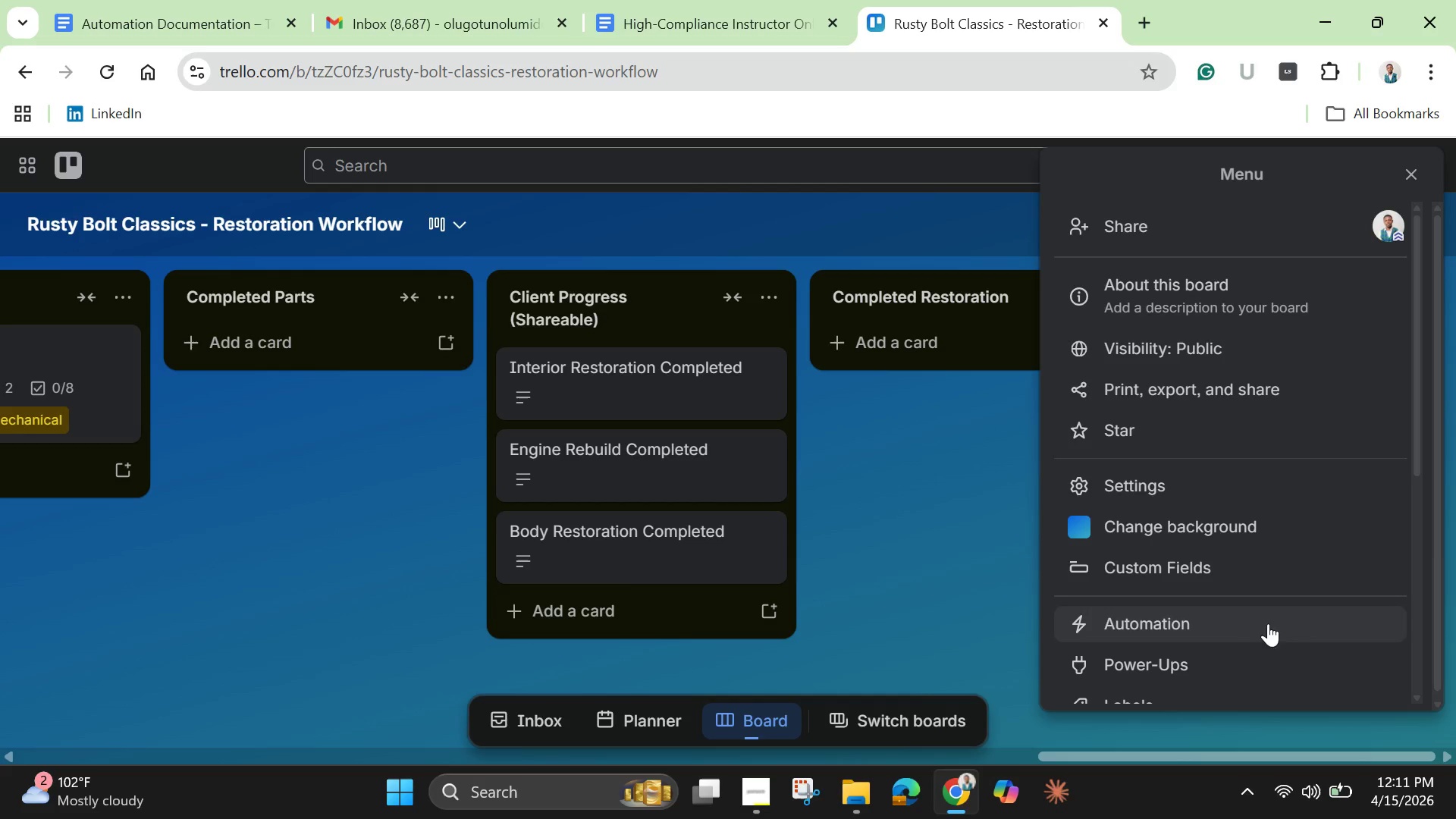 
scroll: coordinate [1216, 585], scroll_direction: down, amount: 1.0
 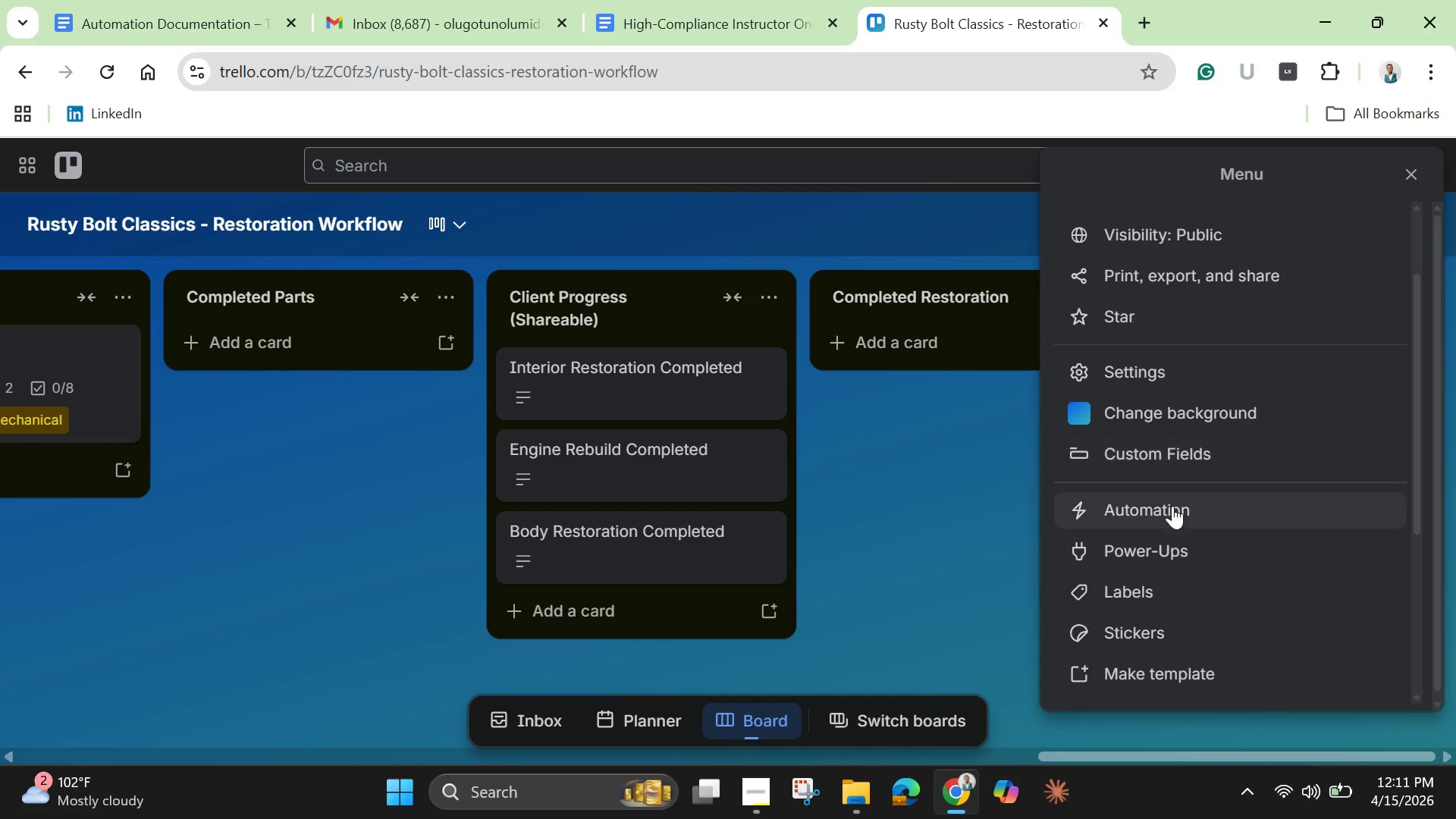 
left_click([1172, 506])
 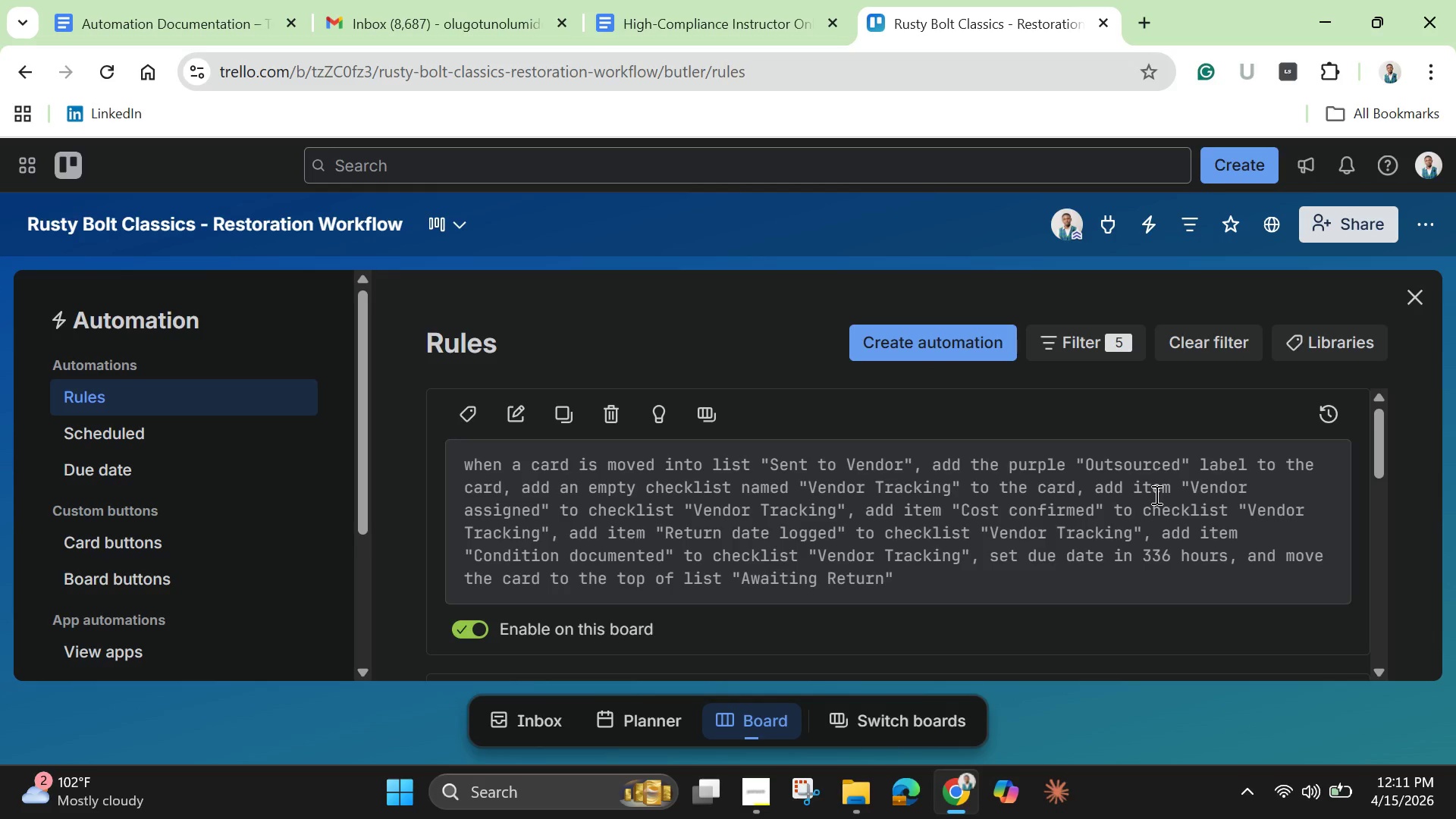 
wait(13.45)
 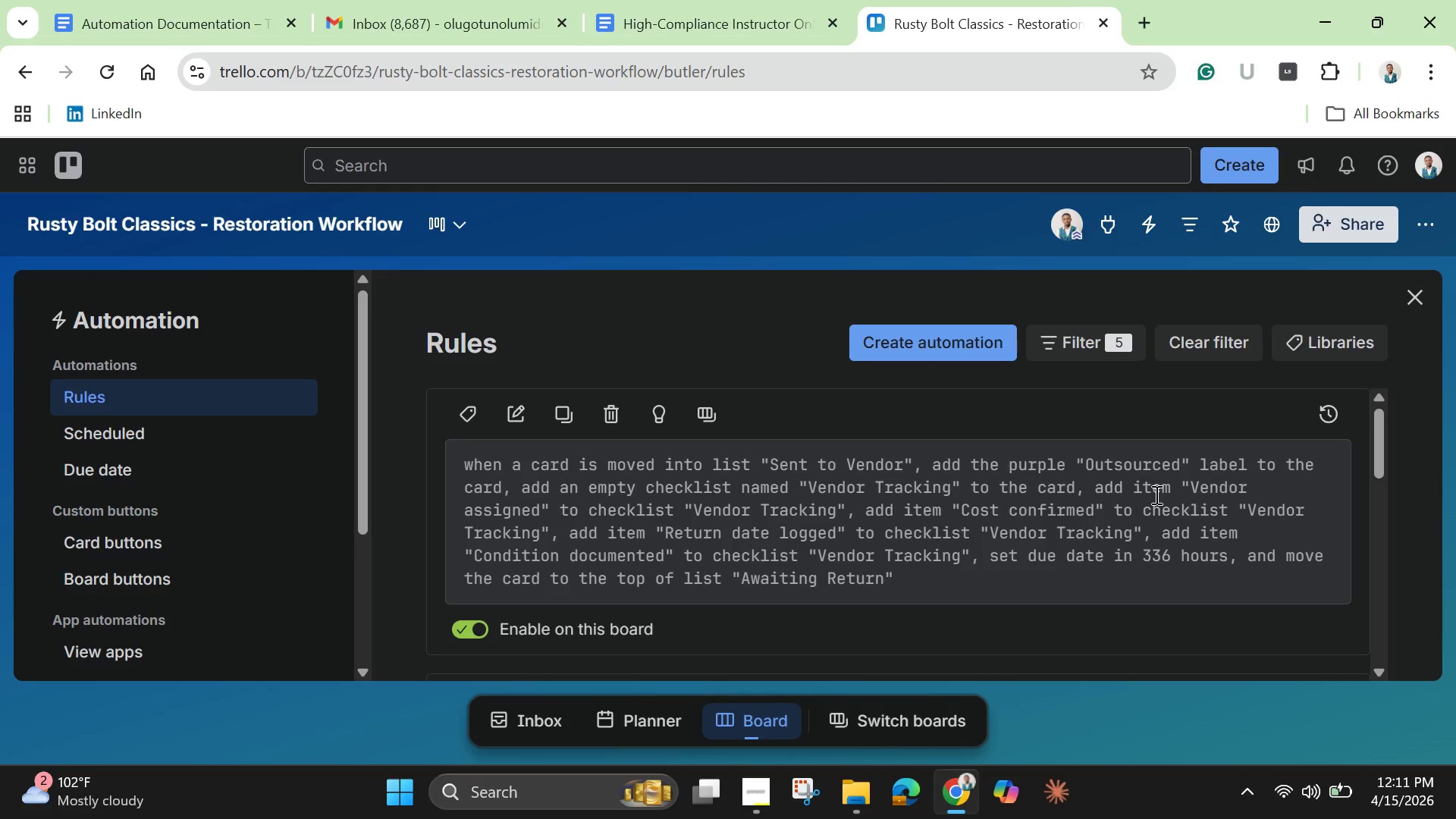 
left_click([914, 353])
 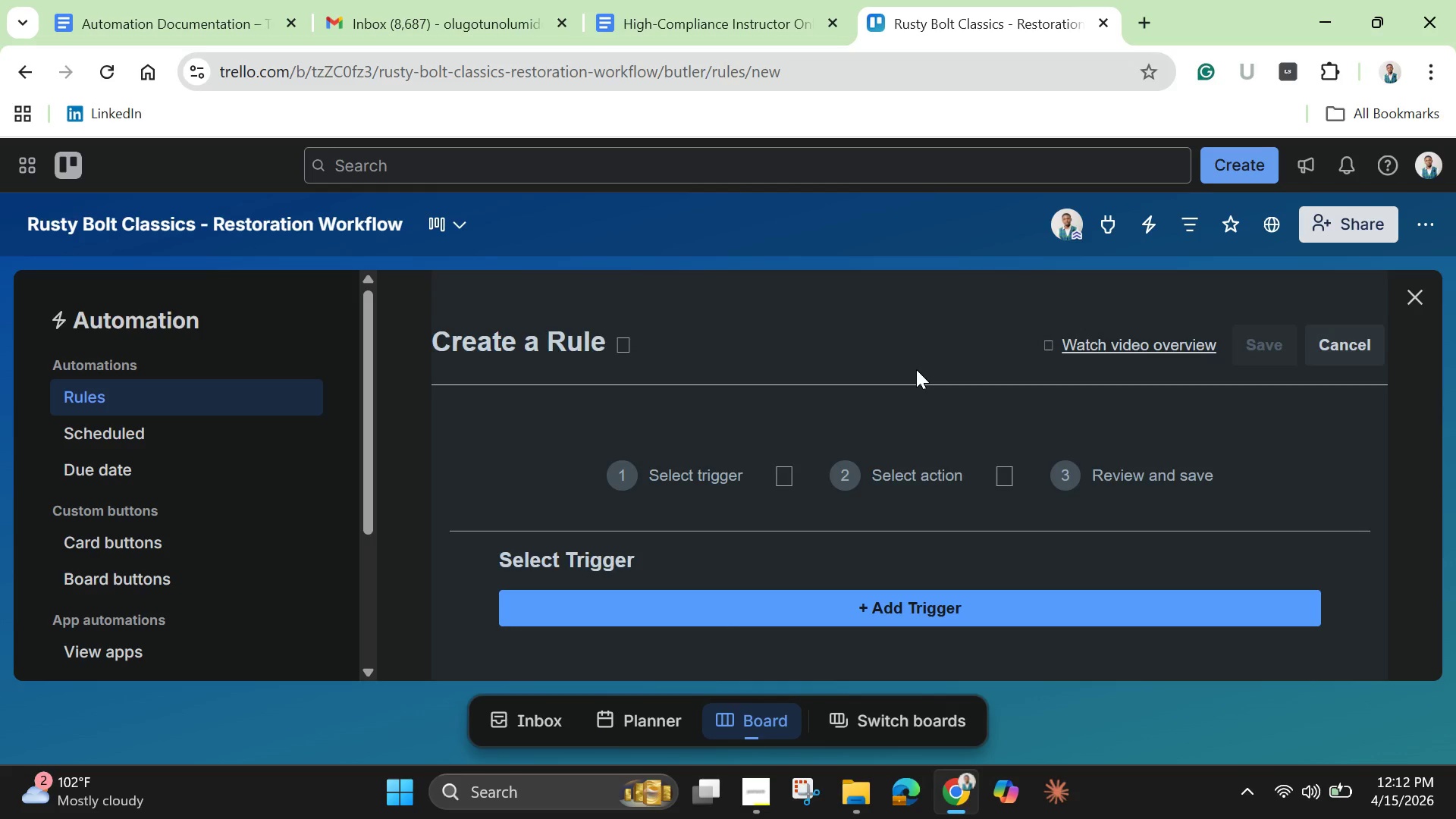 
scroll: coordinate [921, 434], scroll_direction: down, amount: 5.0
 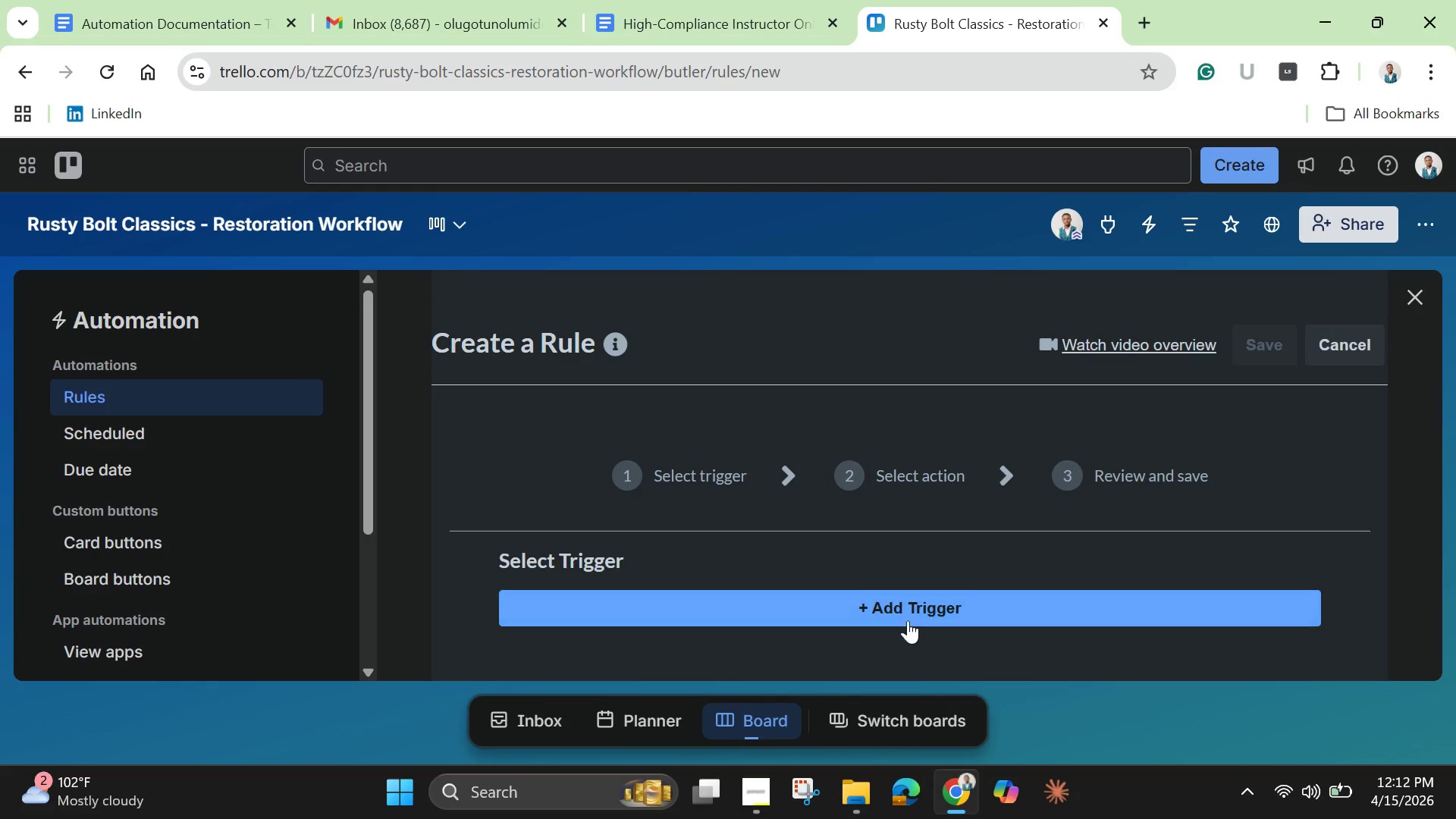 
left_click([908, 614])
 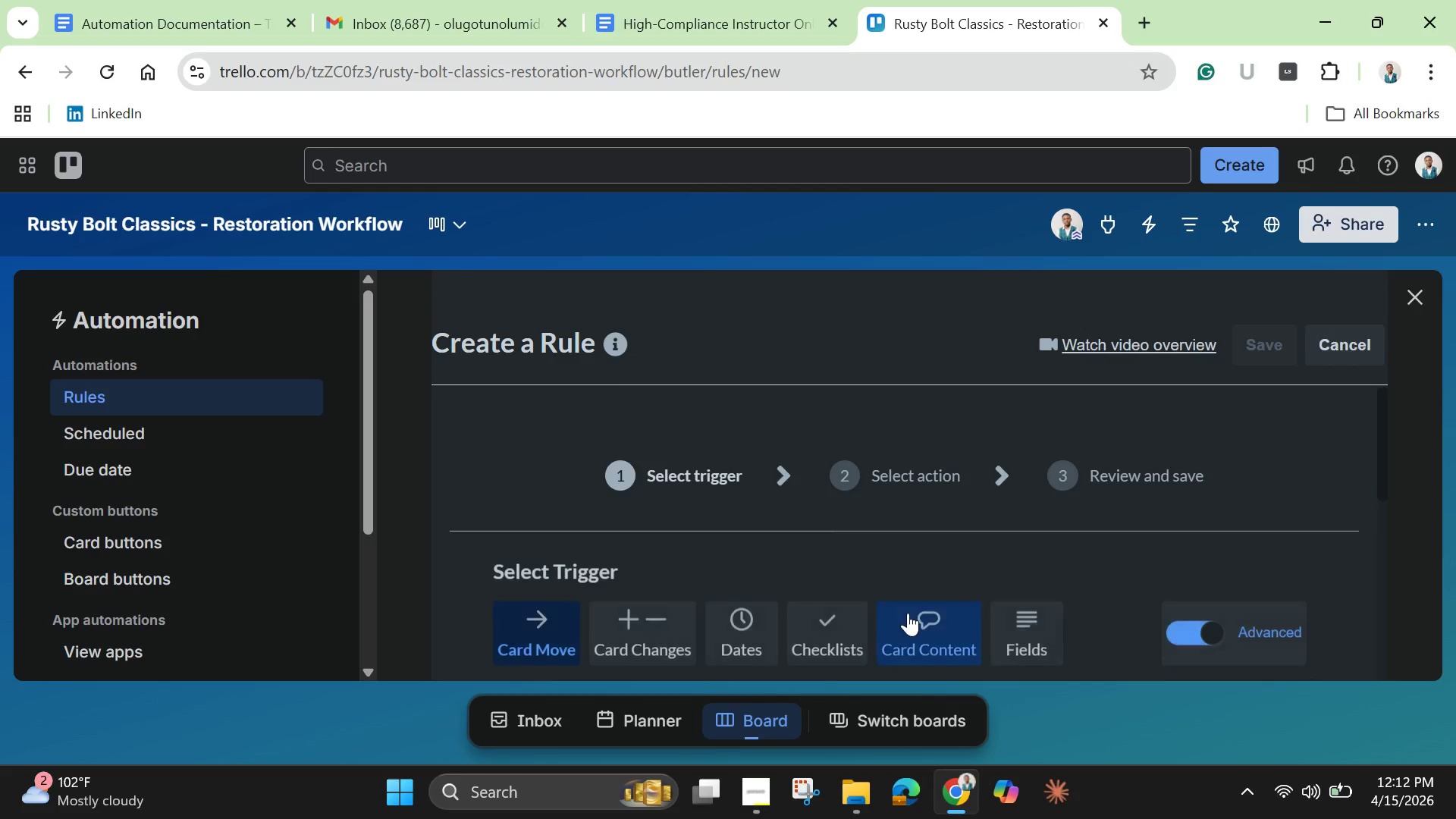 
scroll: coordinate [908, 613], scroll_direction: down, amount: 4.0
 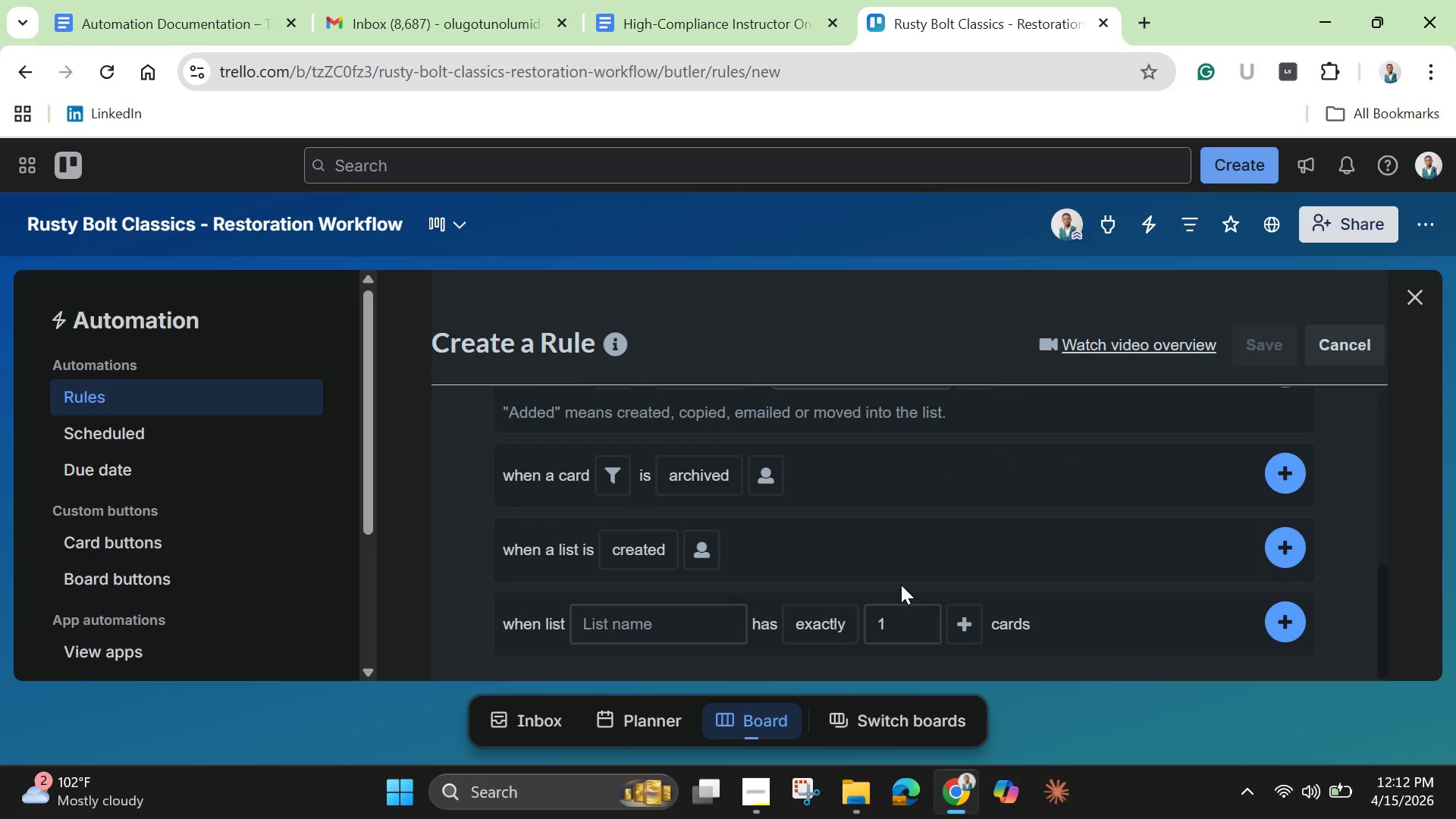 
scroll: coordinate [901, 585], scroll_direction: up, amount: 3.0
 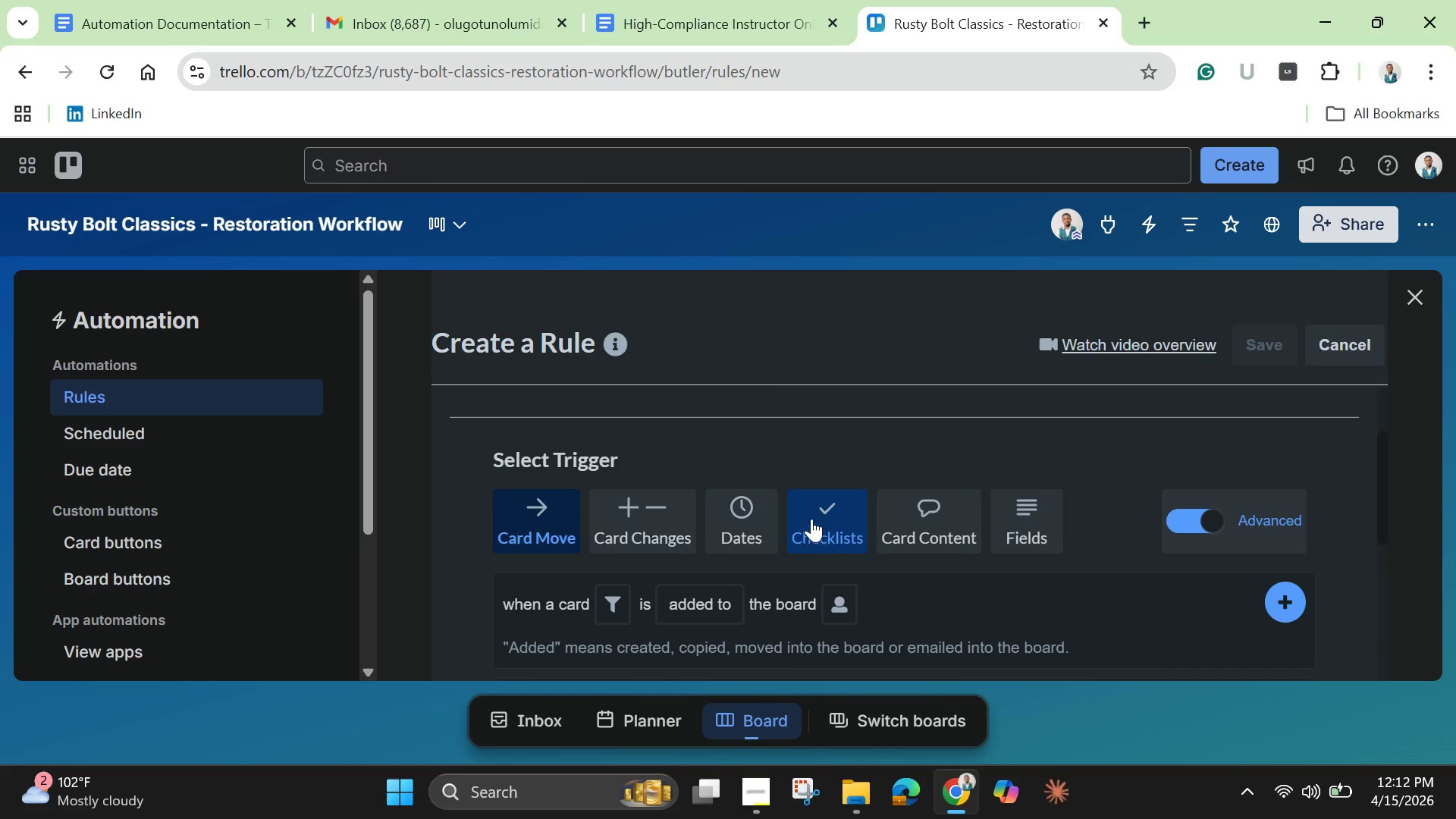 
left_click([811, 517])
 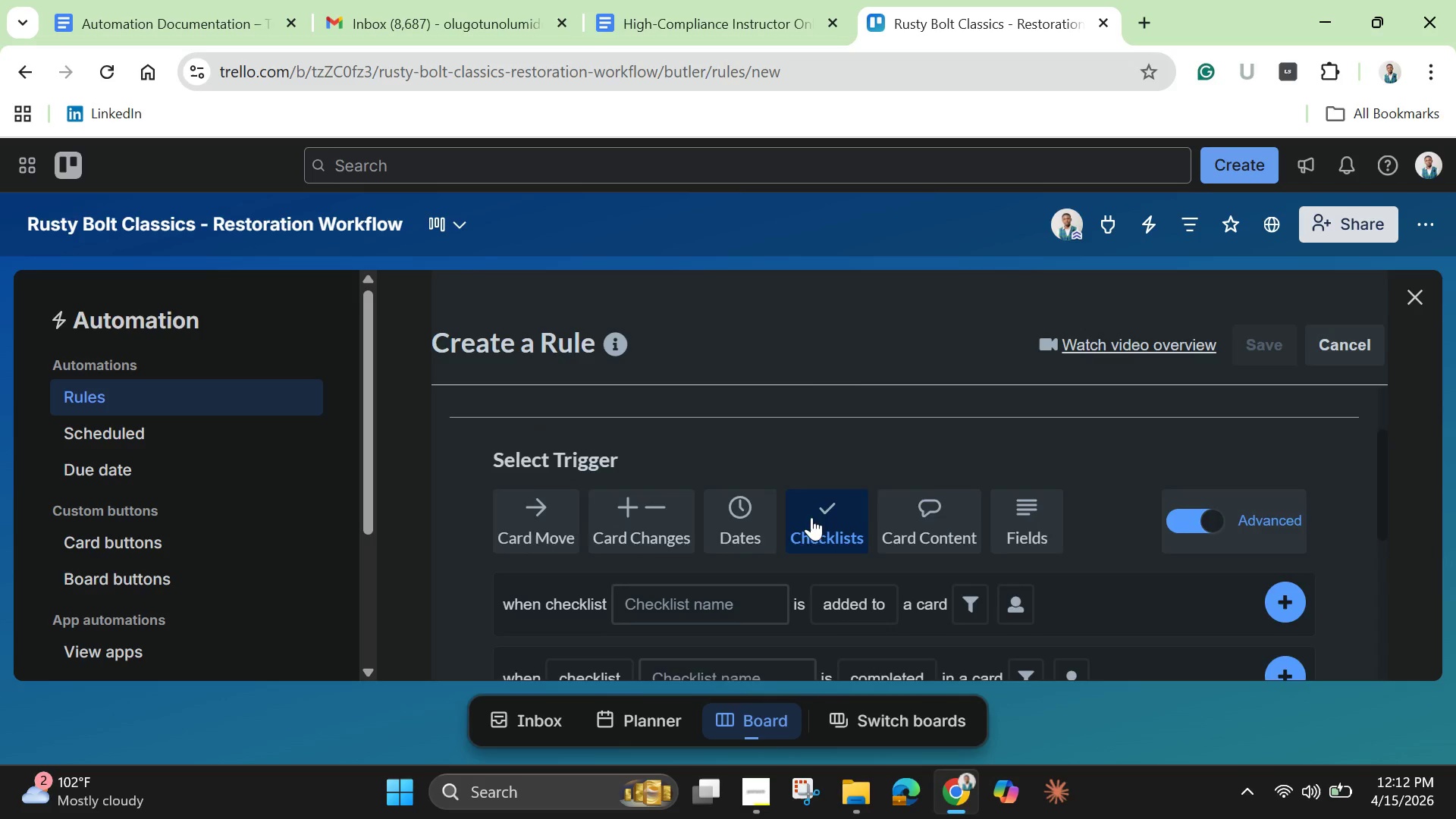 
scroll: coordinate [813, 528], scroll_direction: down, amount: 3.0
 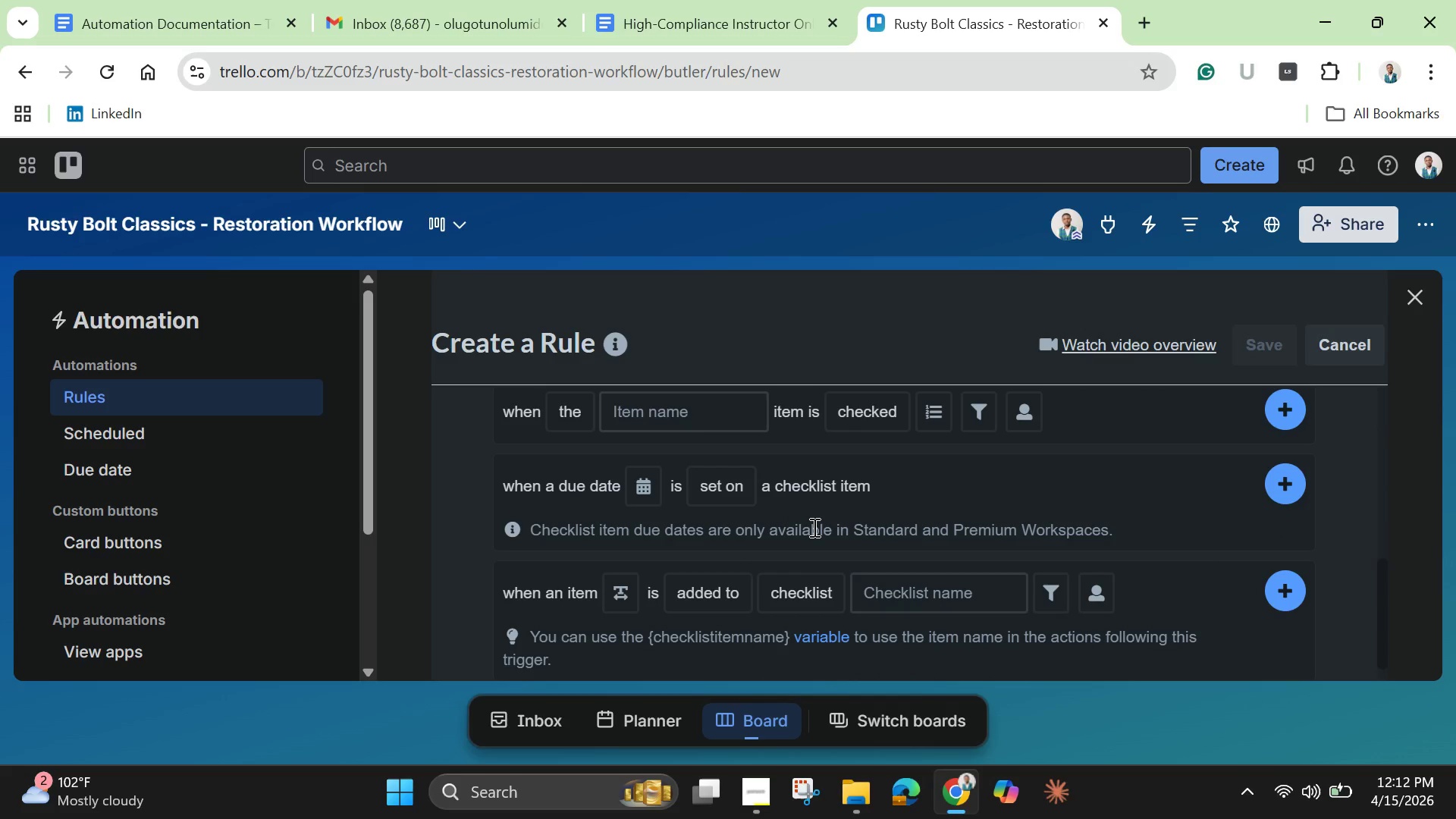 
scroll: coordinate [813, 527], scroll_direction: up, amount: 1.0
 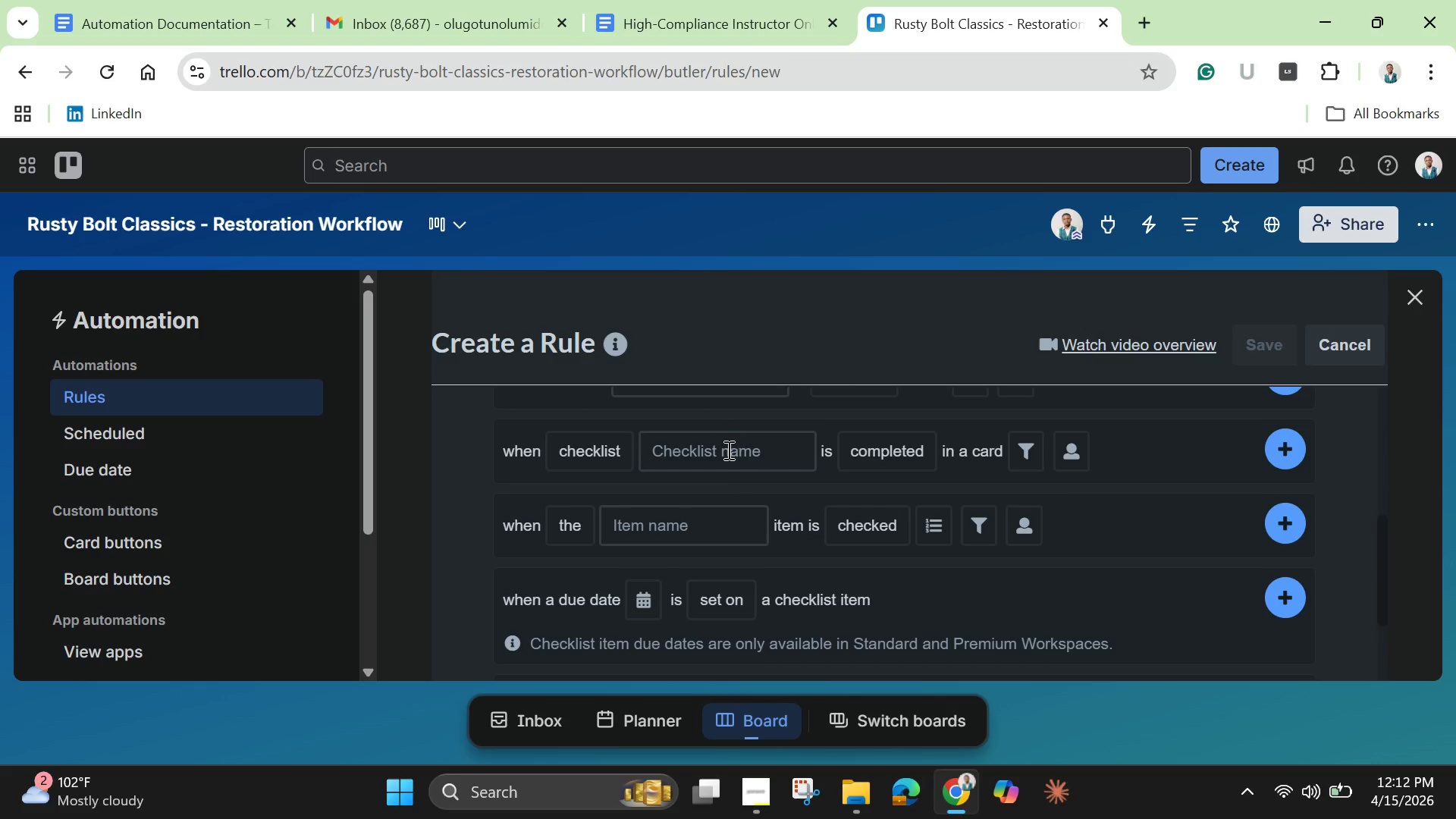 
left_click([727, 453])
 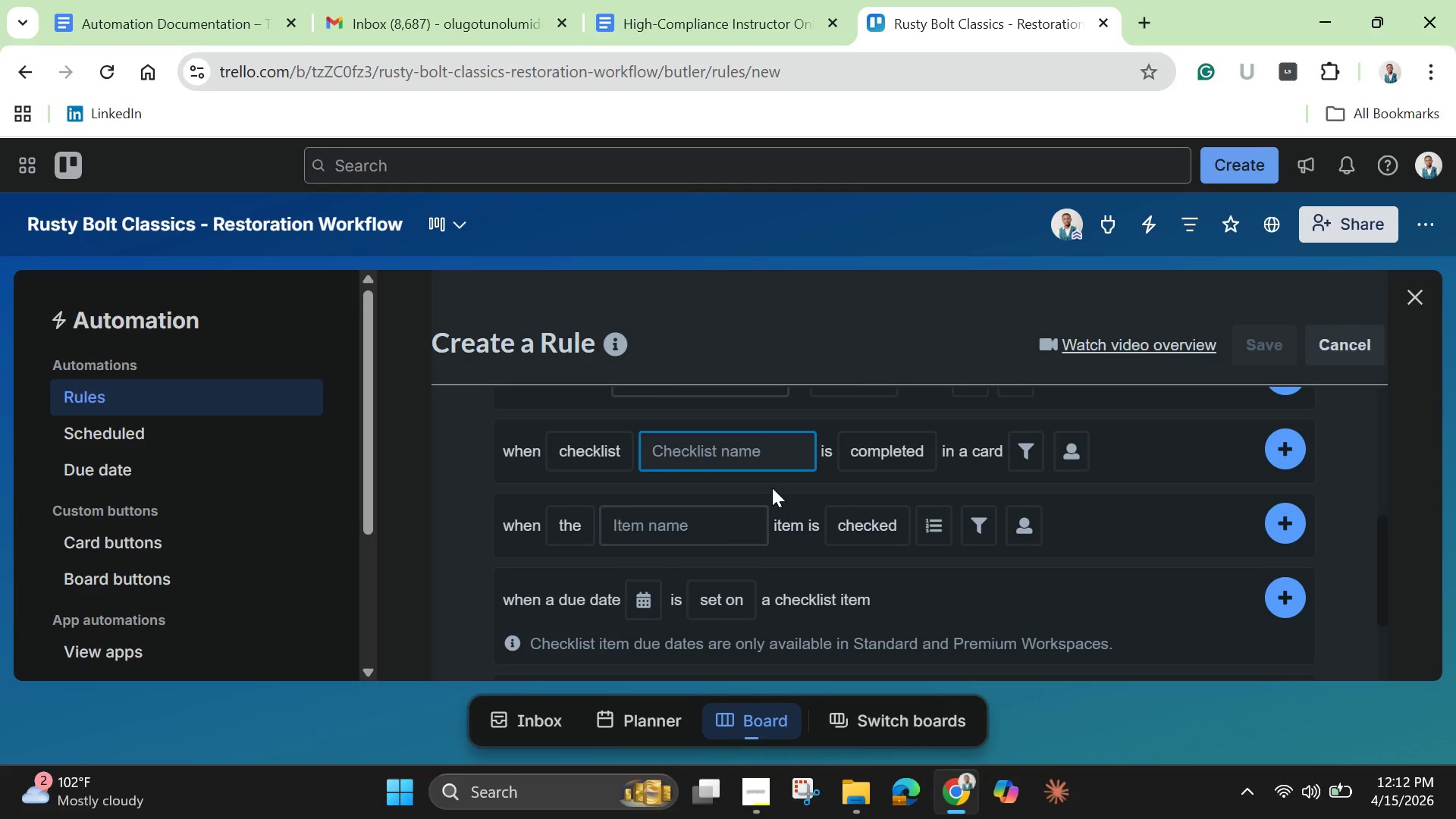 
scroll: coordinate [772, 488], scroll_direction: up, amount: 1.0
 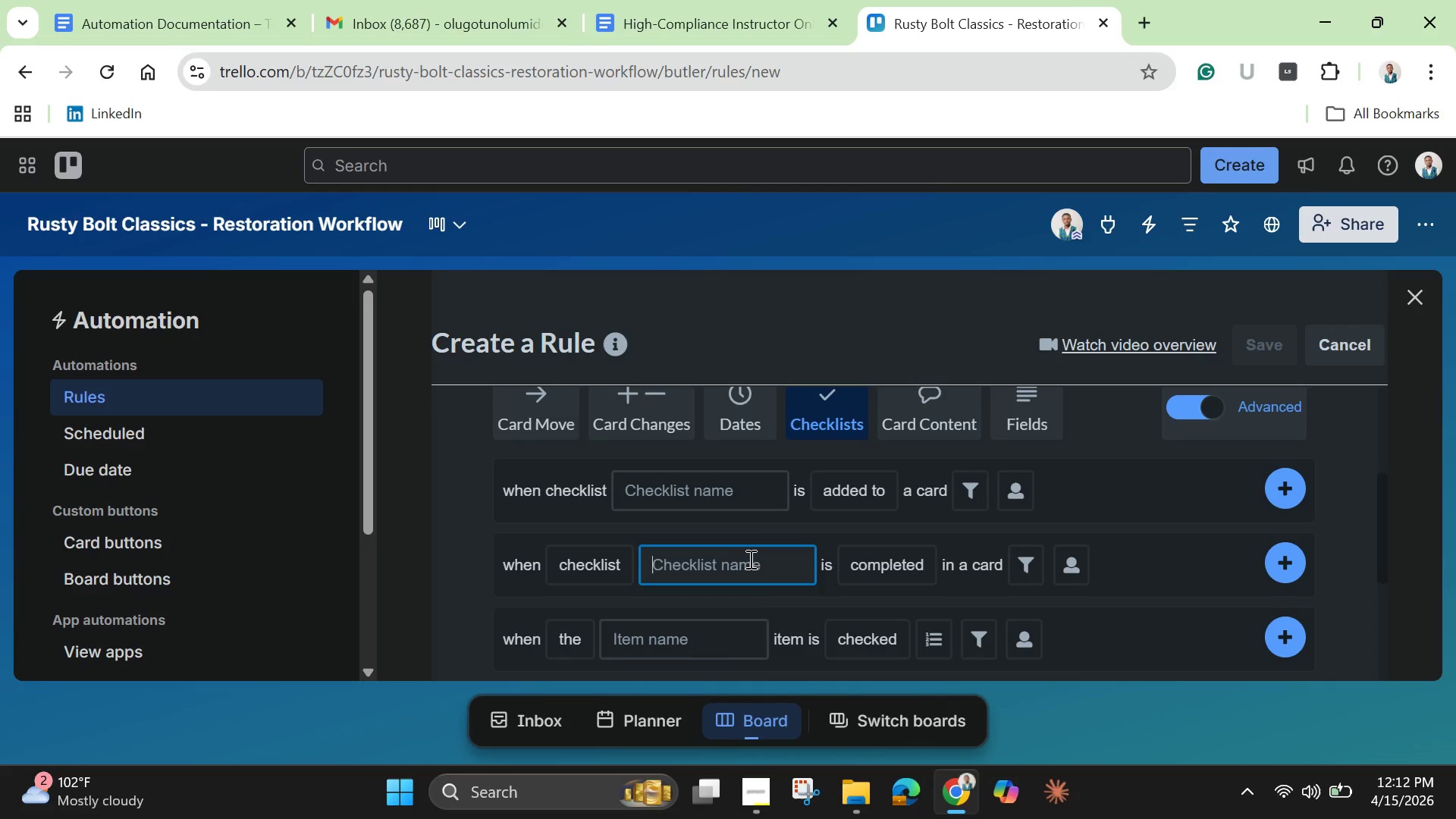 
type(Mechanical Phase)
 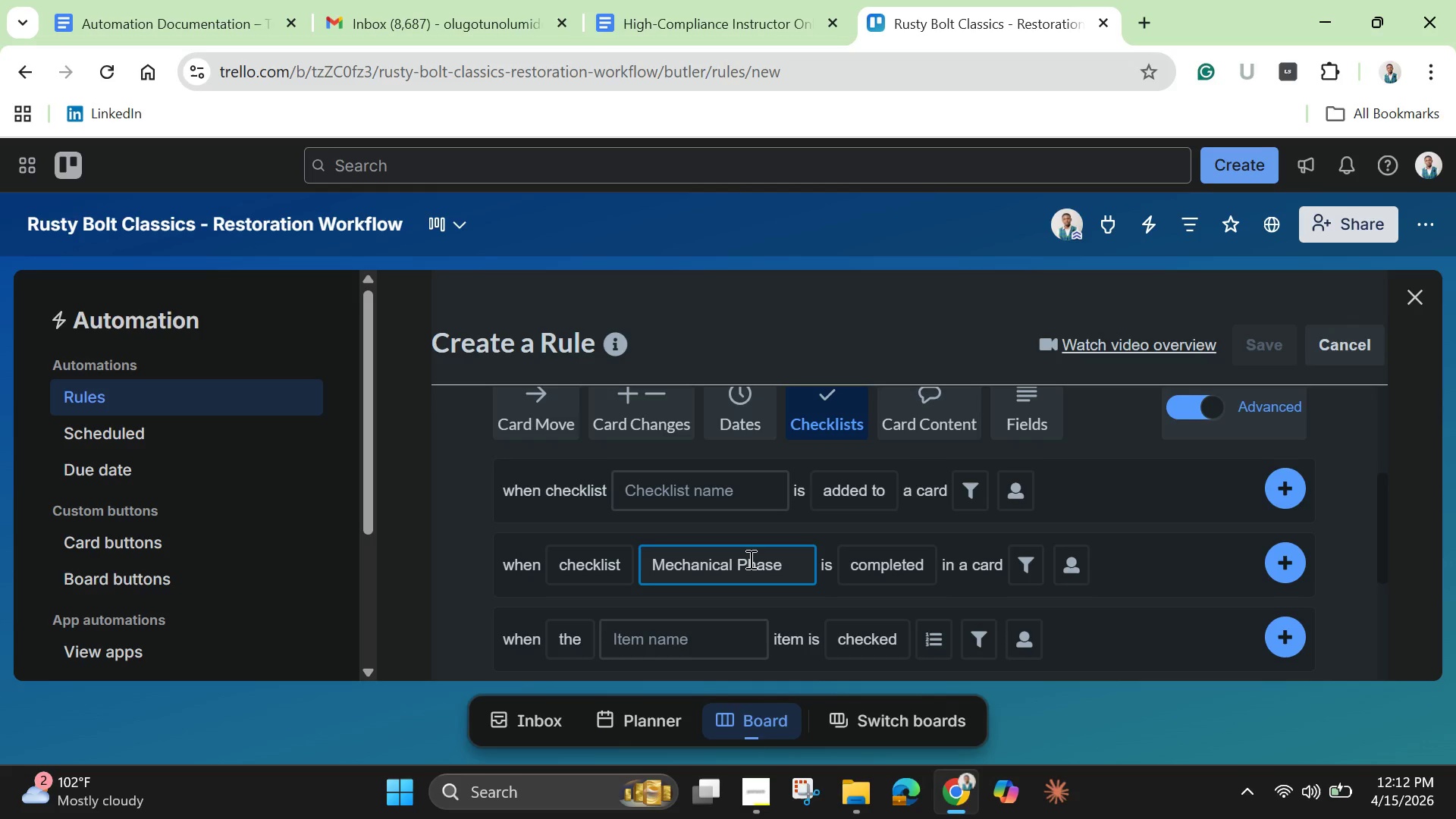 
left_click([1264, 561])
 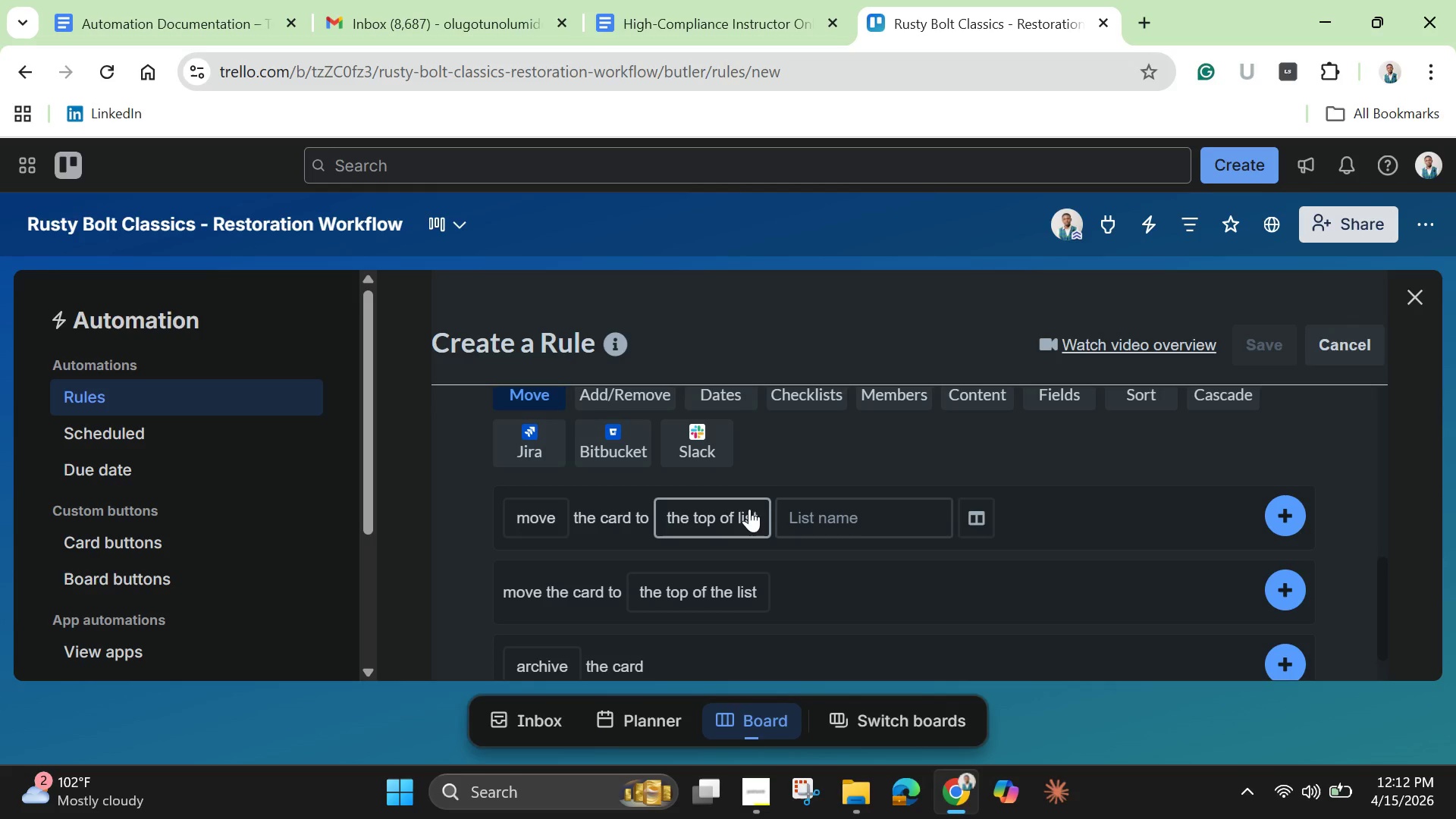 
scroll: coordinate [748, 510], scroll_direction: up, amount: 2.0
 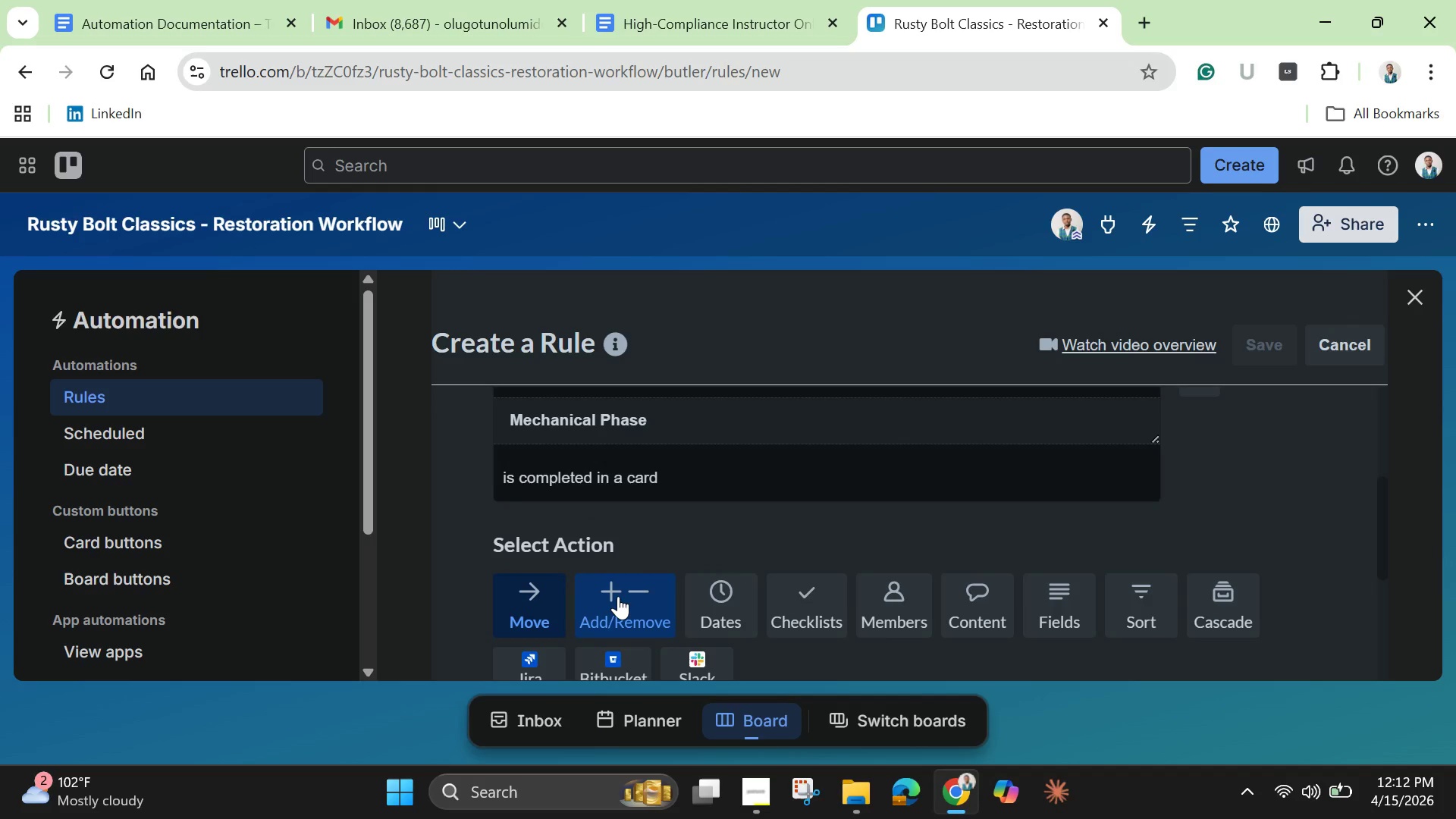 
left_click([616, 594])
 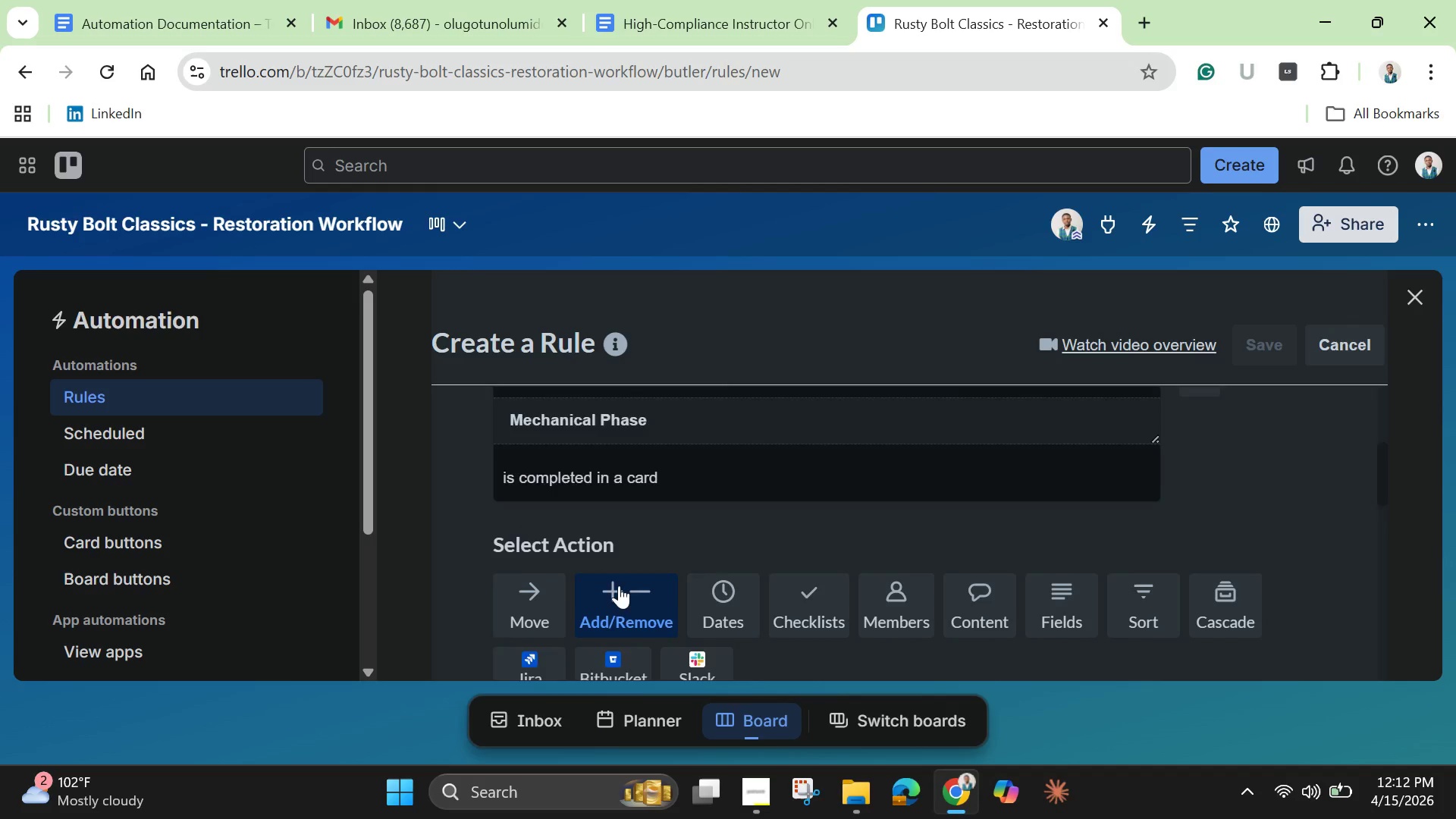 
scroll: coordinate [619, 585], scroll_direction: down, amount: 2.0
 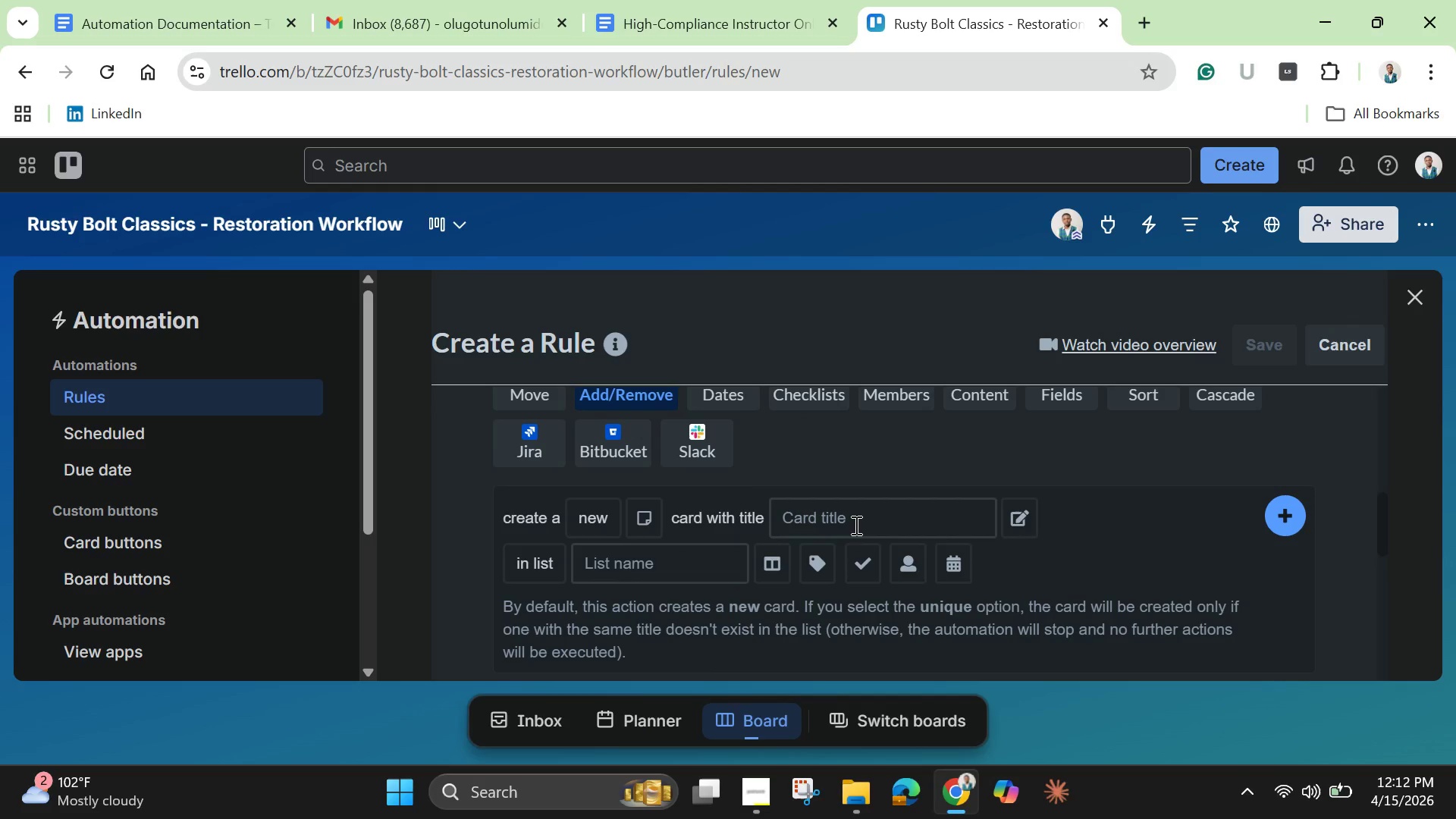 
left_click([855, 525])
 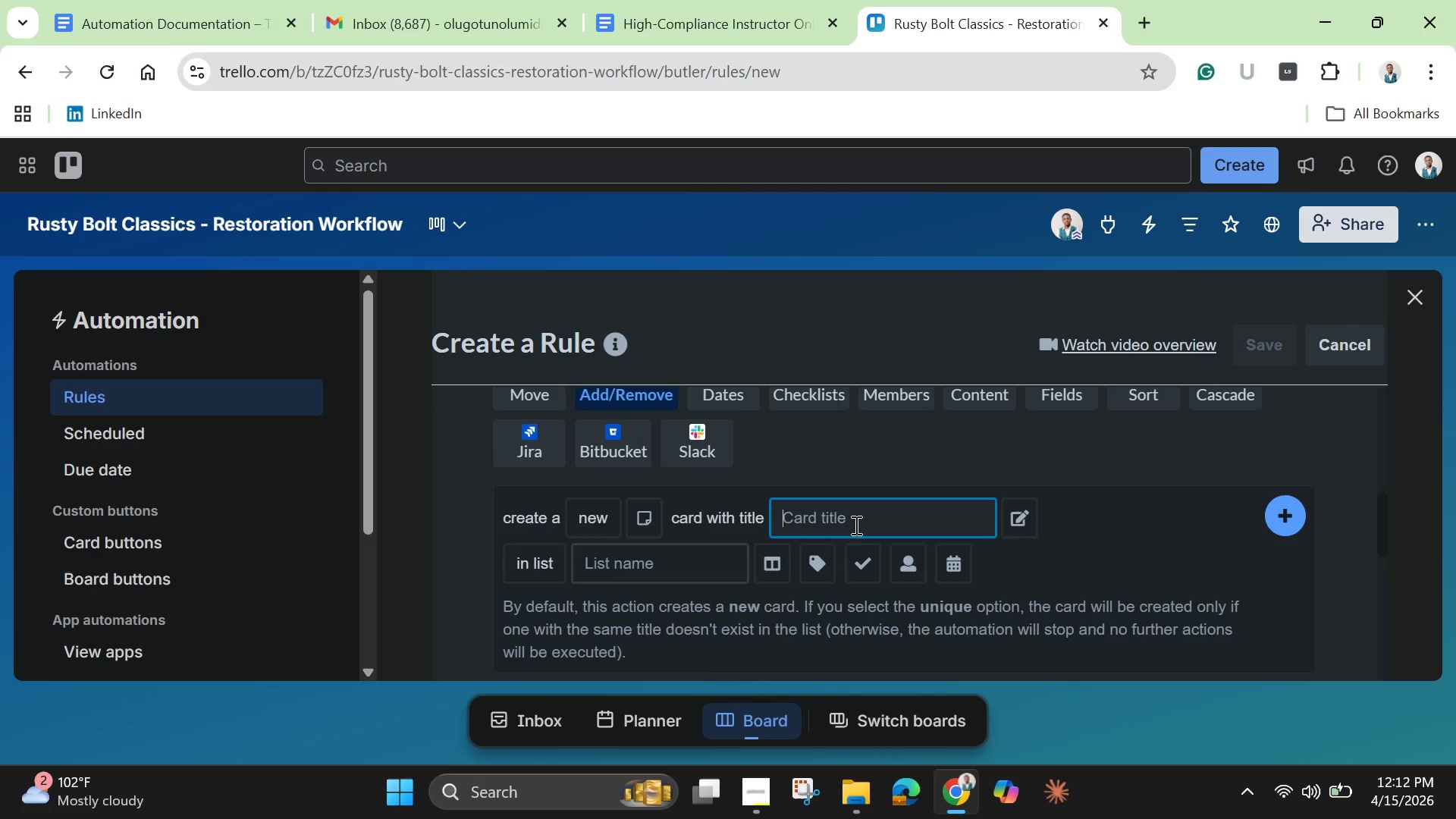 
type(Engine Rebuild Completed)
 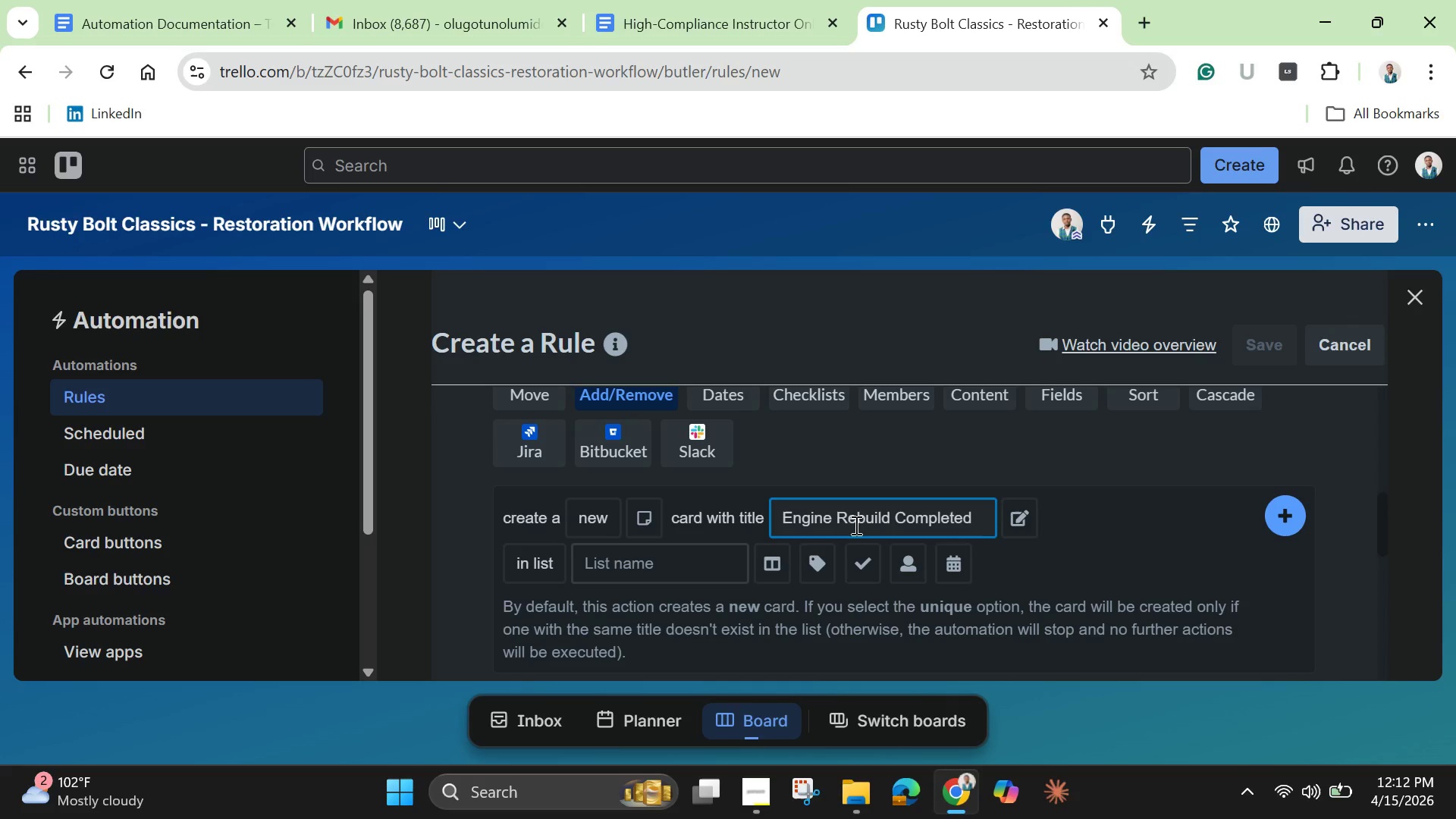 
left_click([692, 570])
 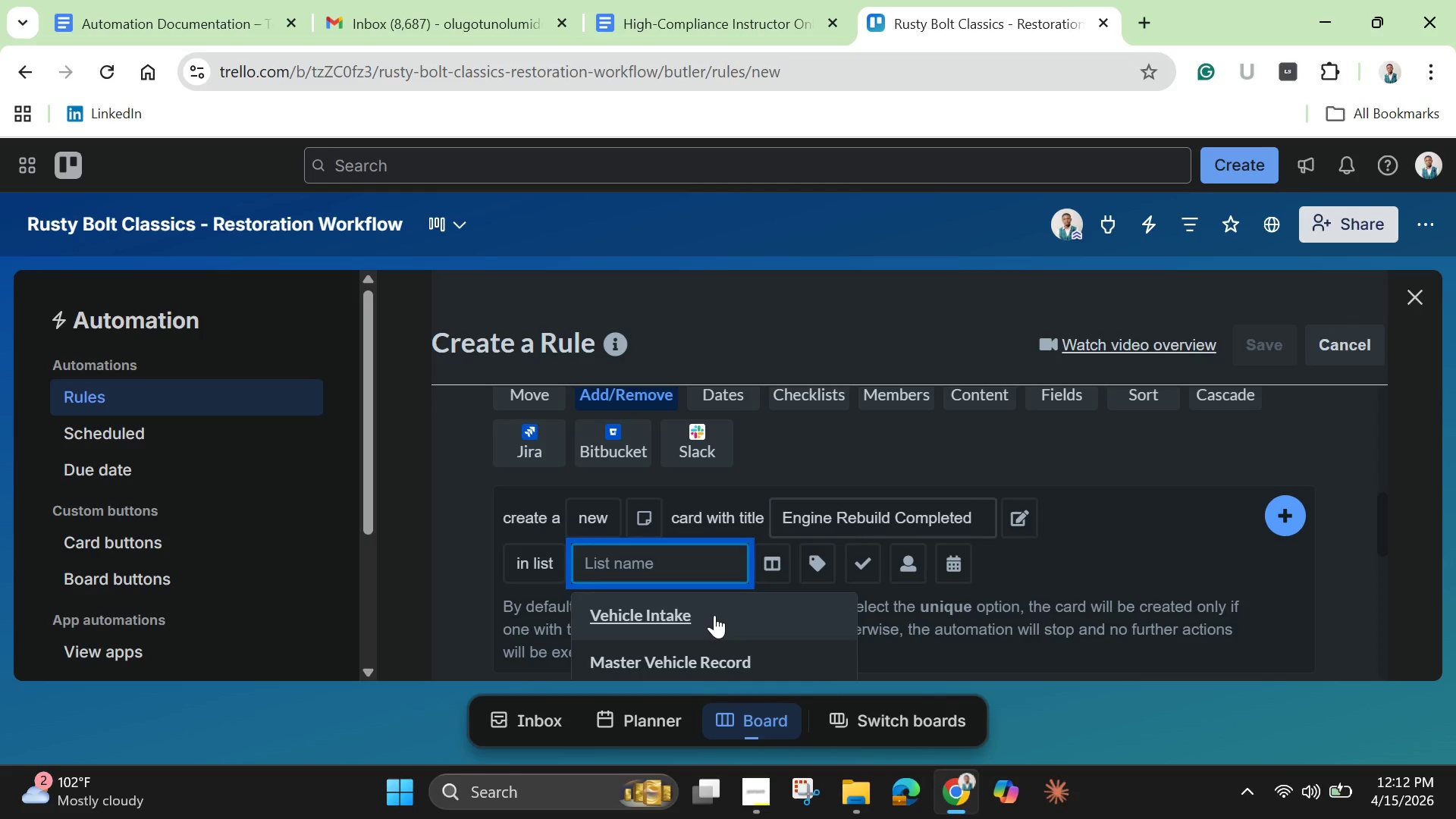 
scroll: coordinate [661, 595], scroll_direction: down, amount: 6.0
 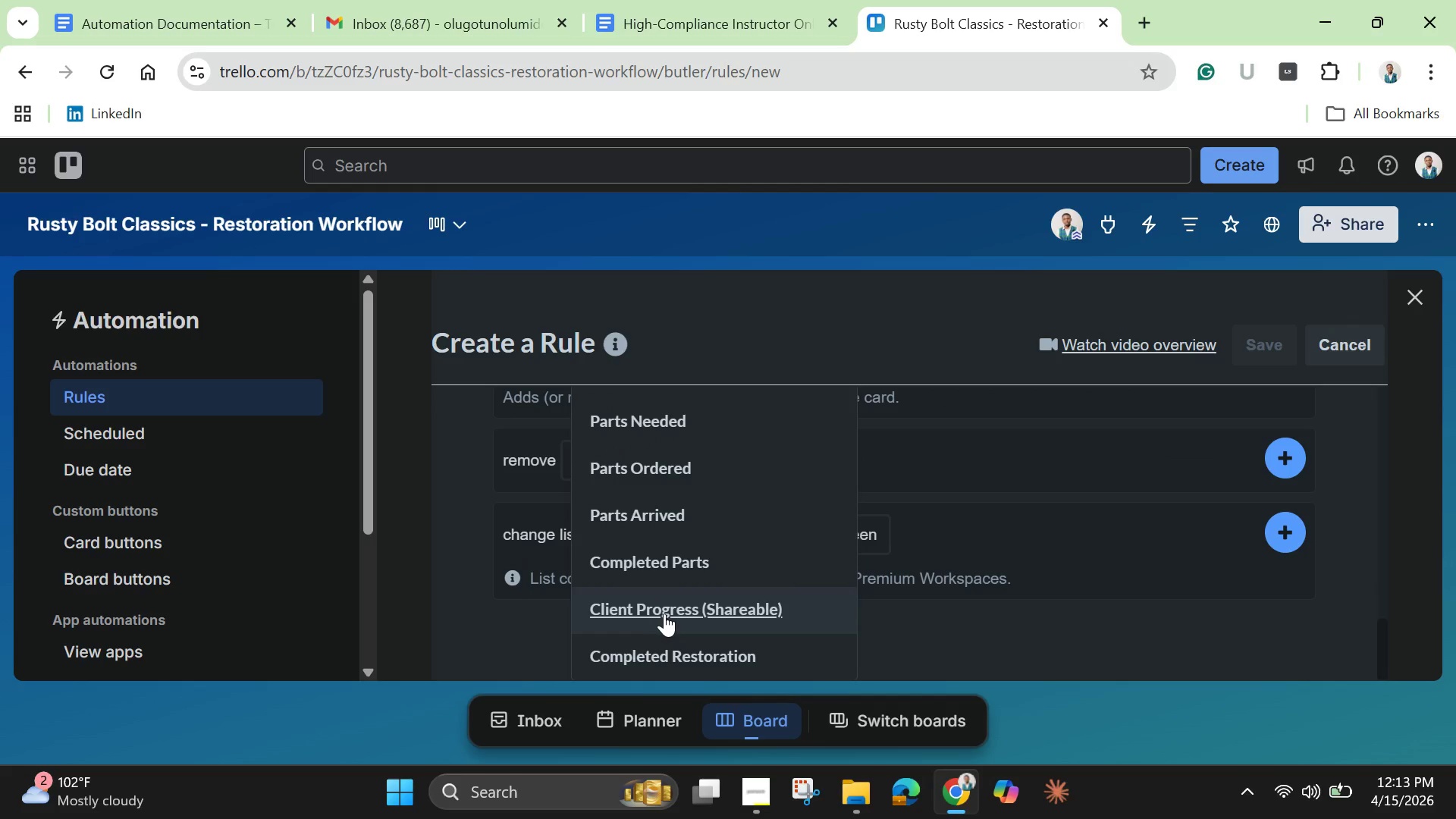 
left_click([666, 613])
 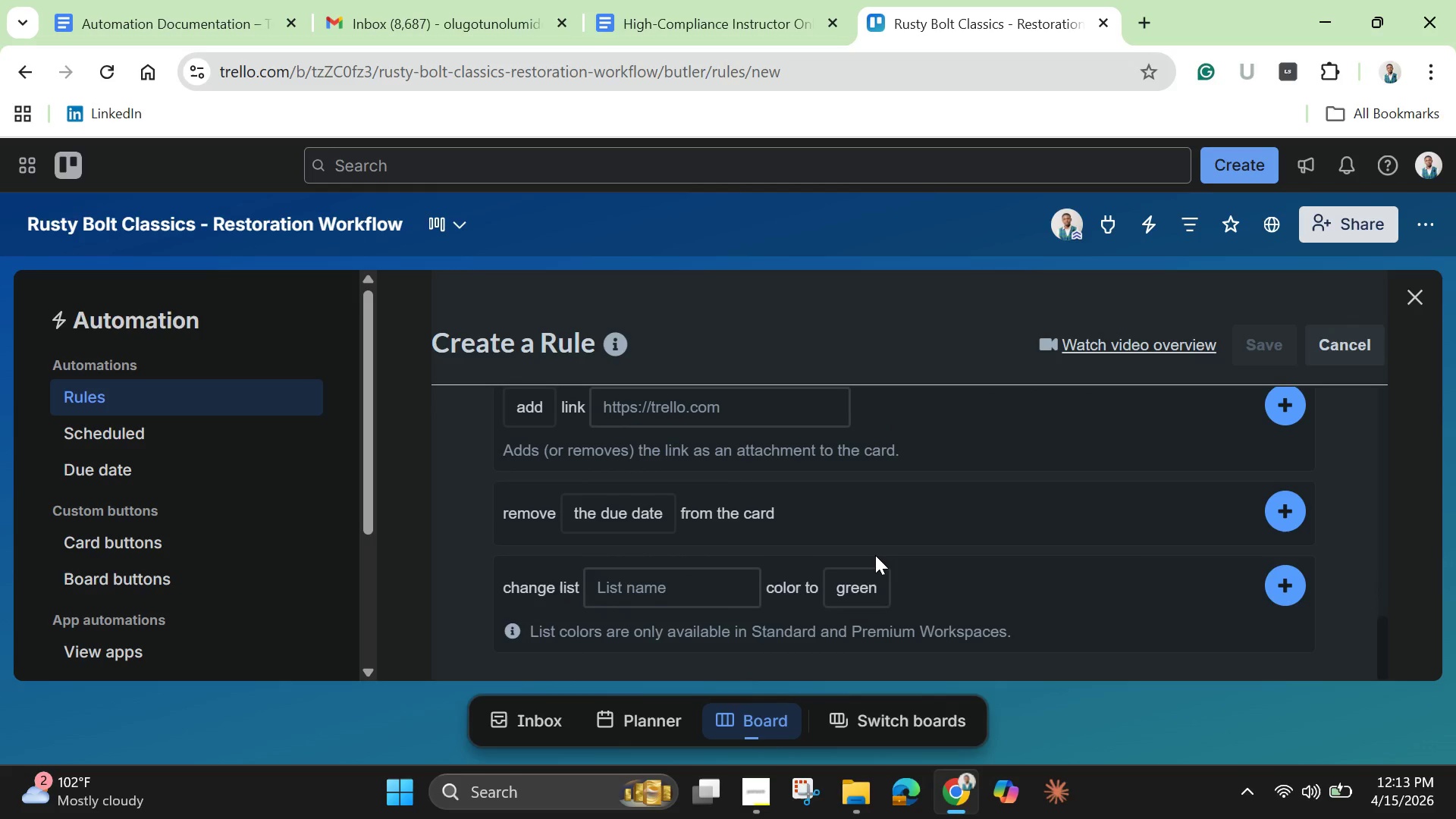 
scroll: coordinate [1067, 526], scroll_direction: up, amount: 5.0
 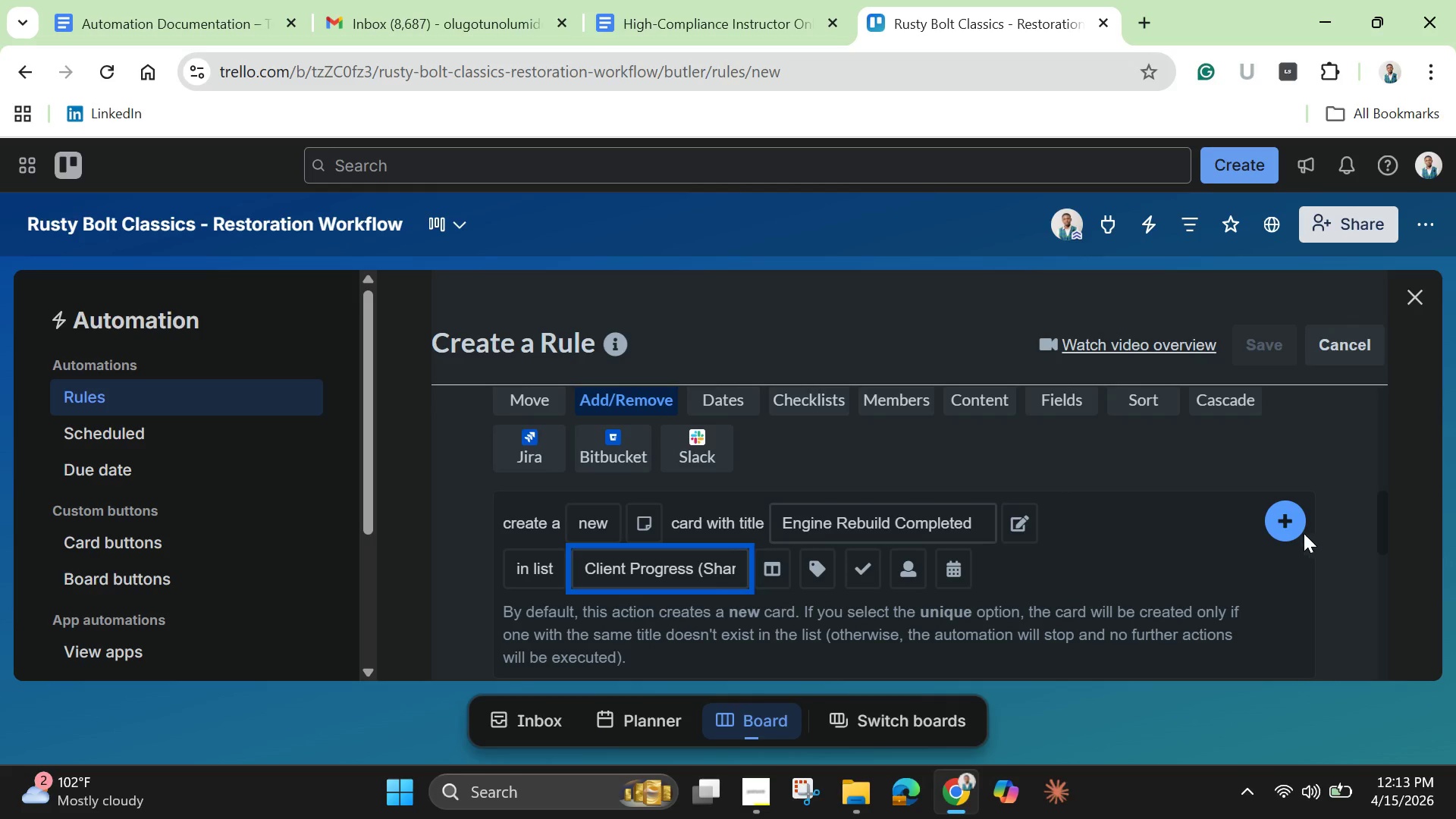 
left_click([1294, 527])
 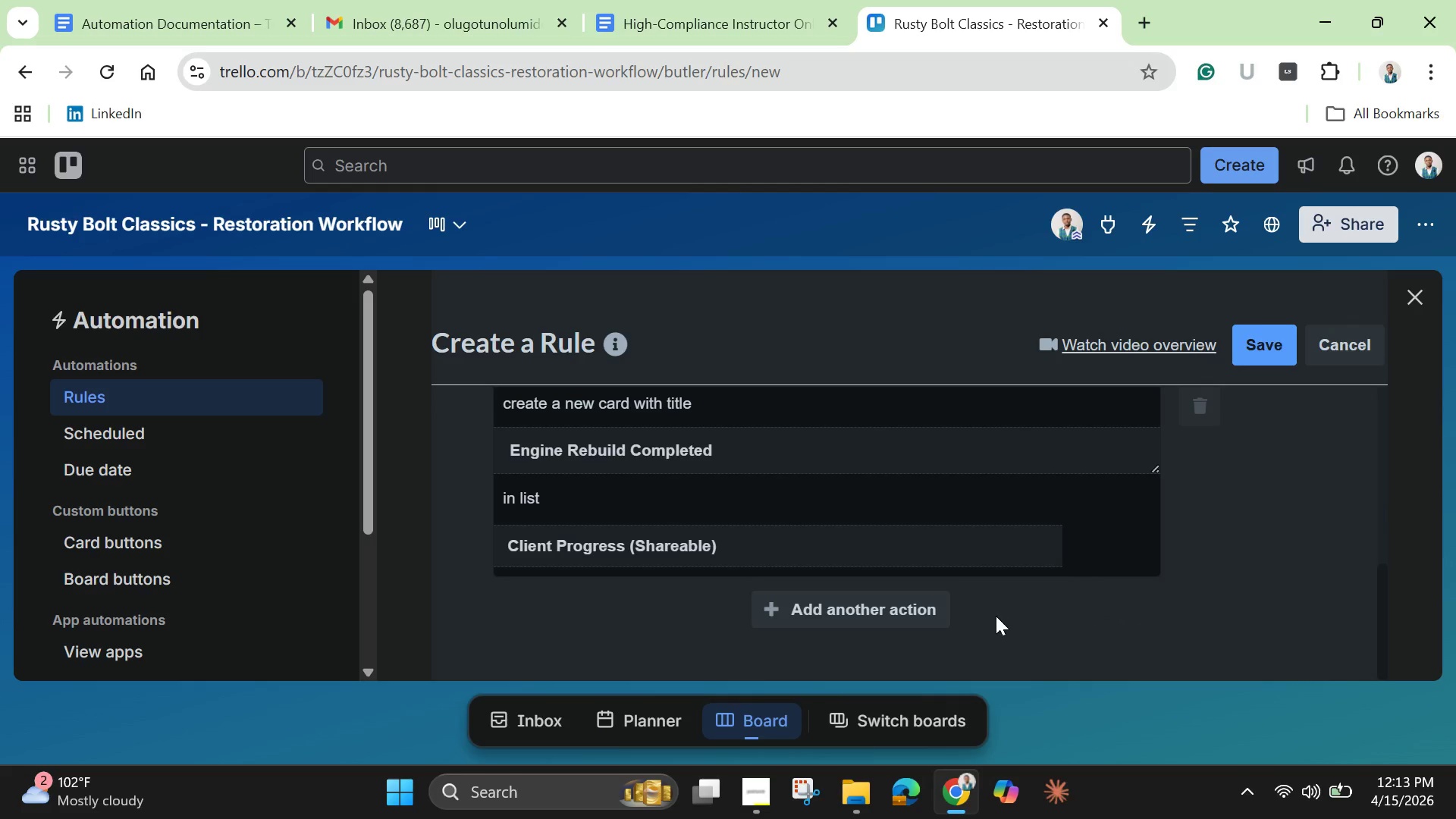 
scroll: coordinate [974, 589], scroll_direction: up, amount: 3.0
 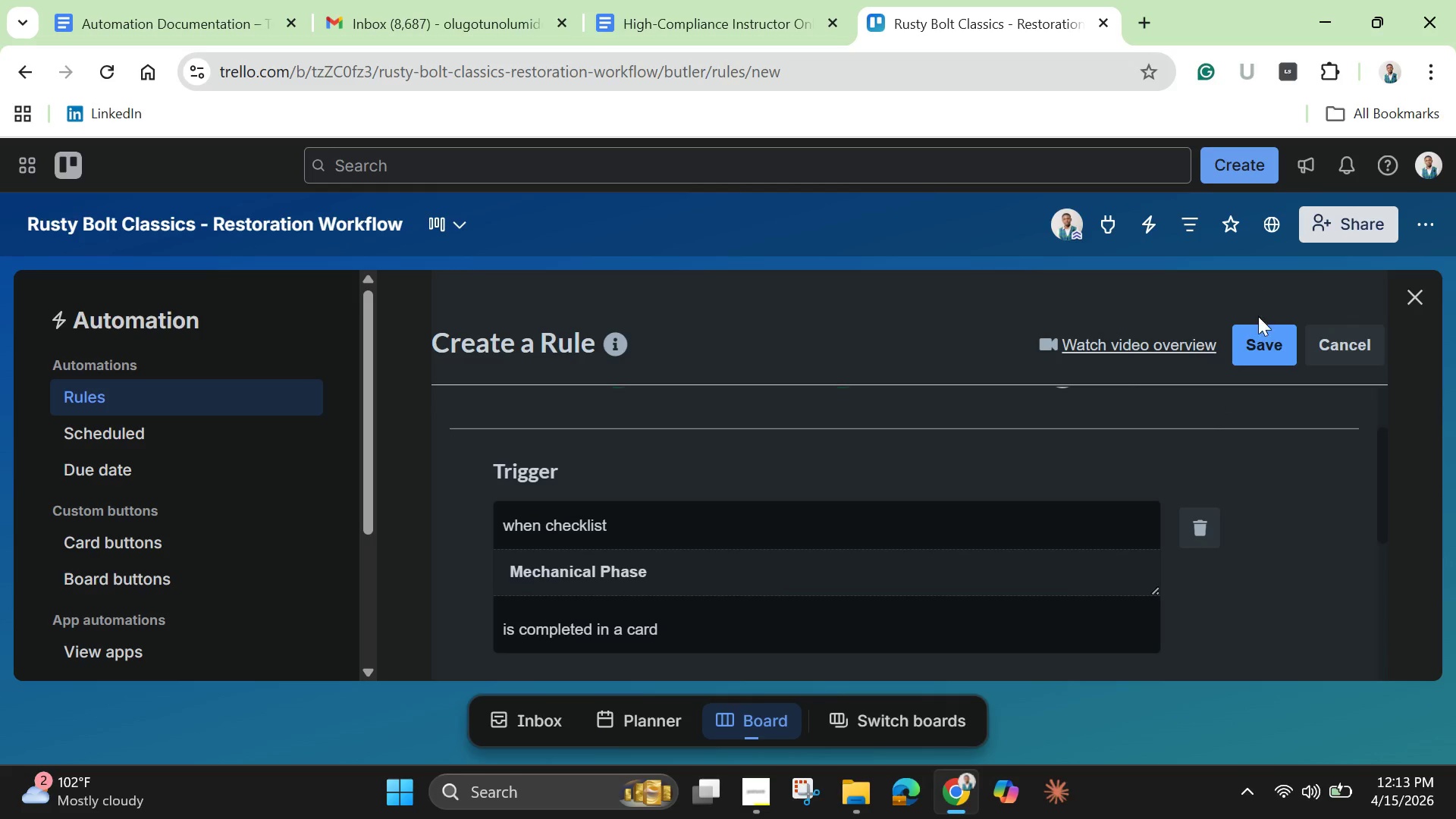 
left_click([1250, 332])
 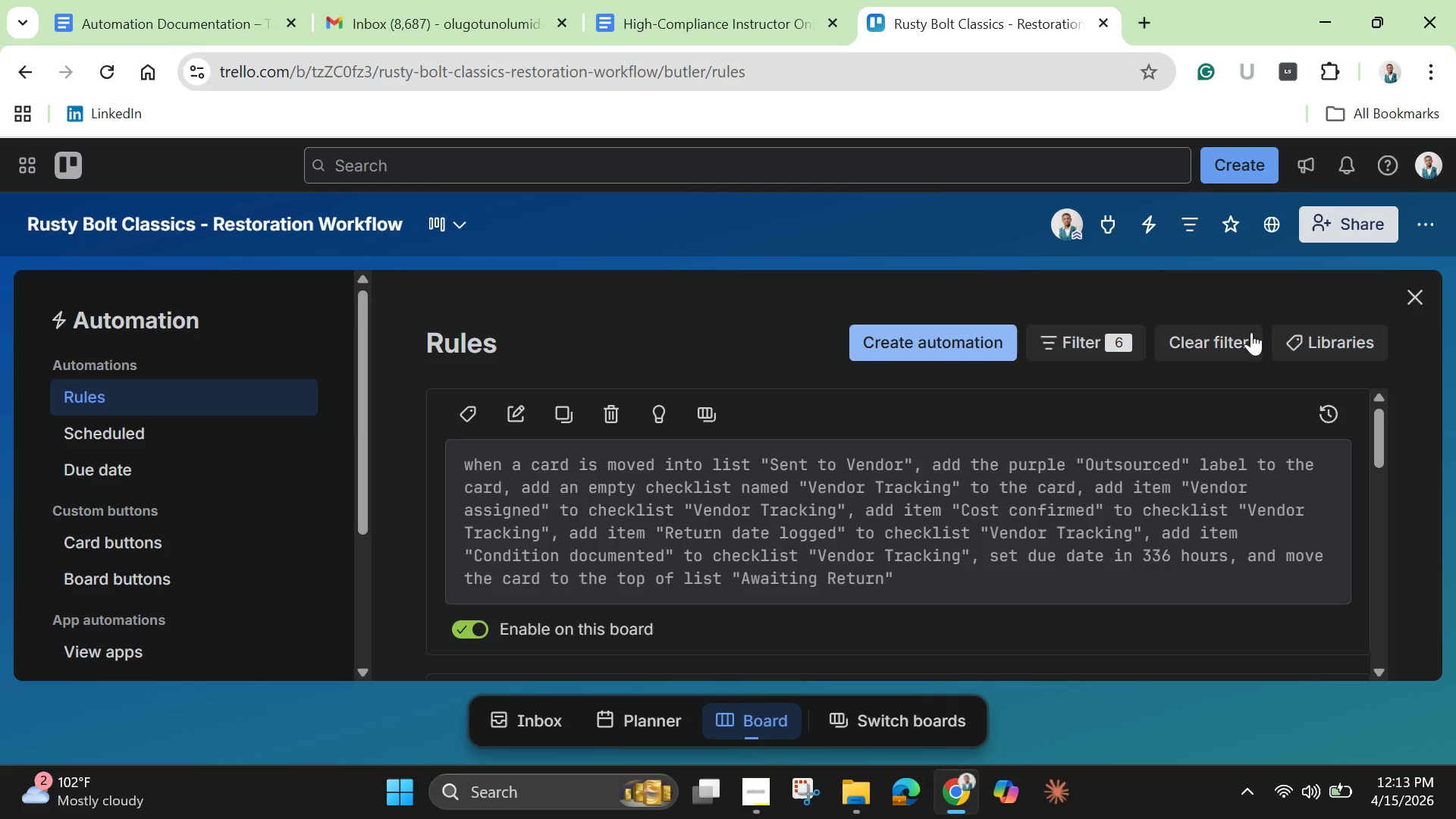 
wait(17.88)
 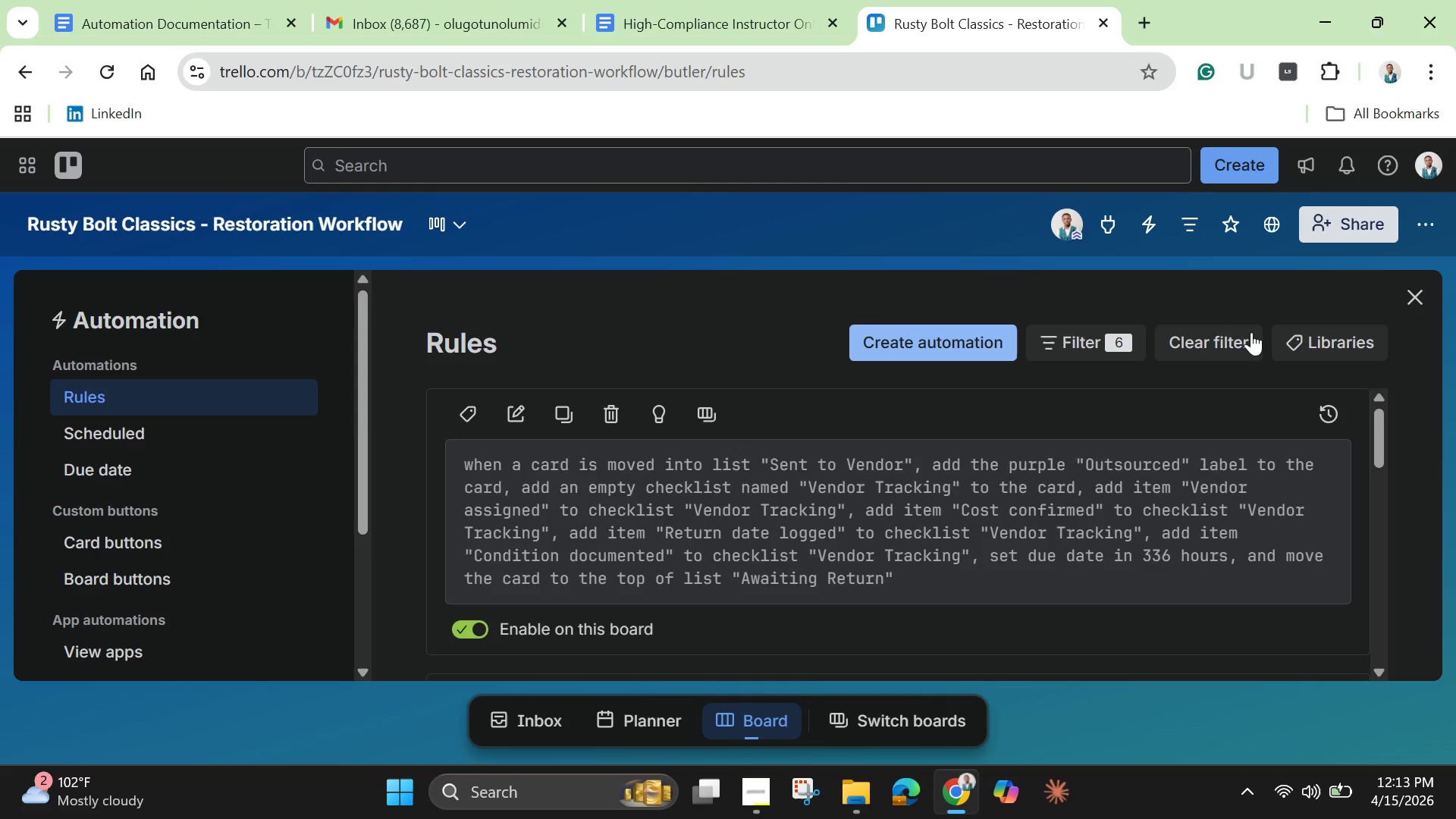 
scroll: coordinate [1227, 342], scroll_direction: down, amount: 1.0
 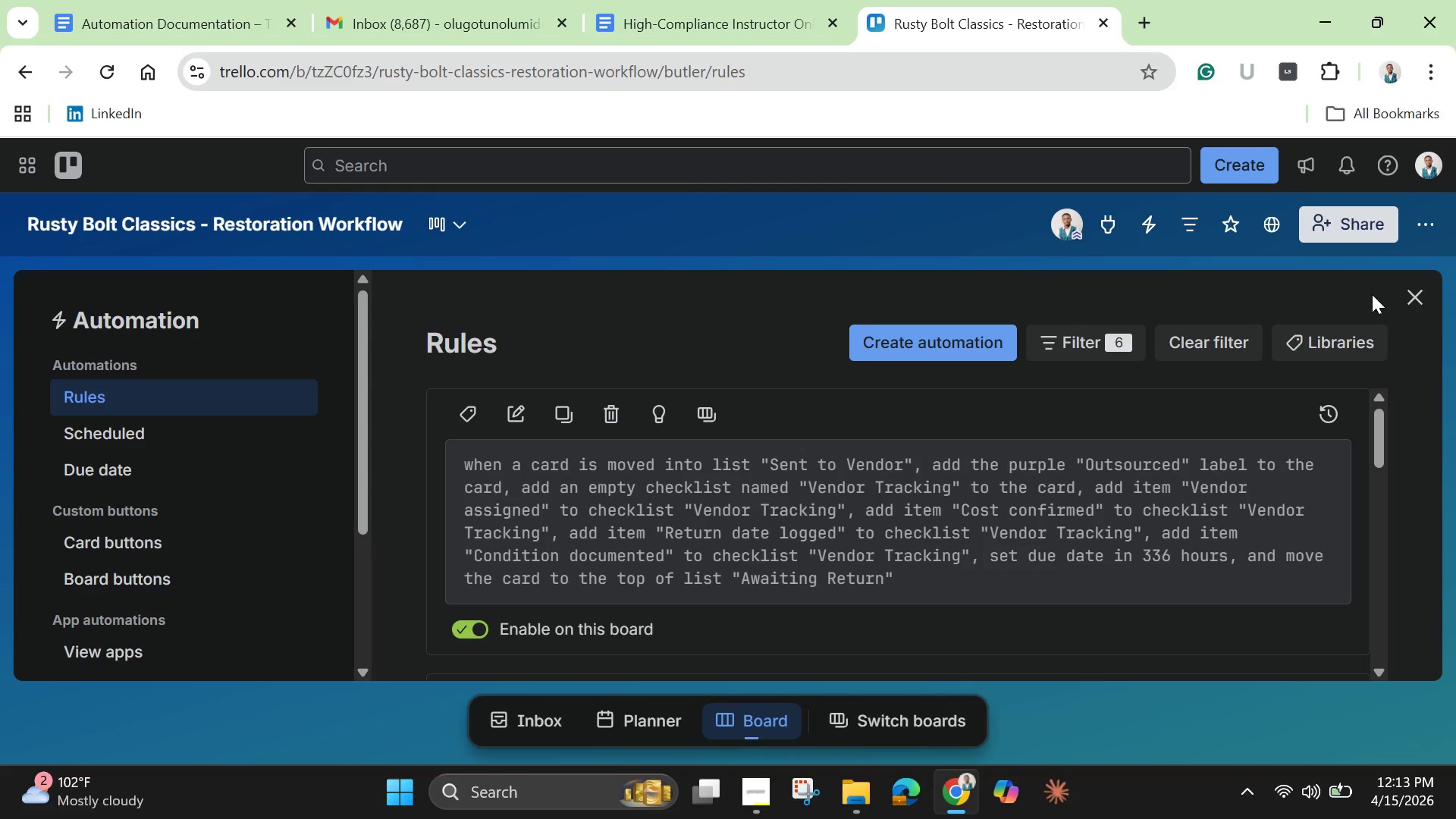 
left_click([1415, 293])
 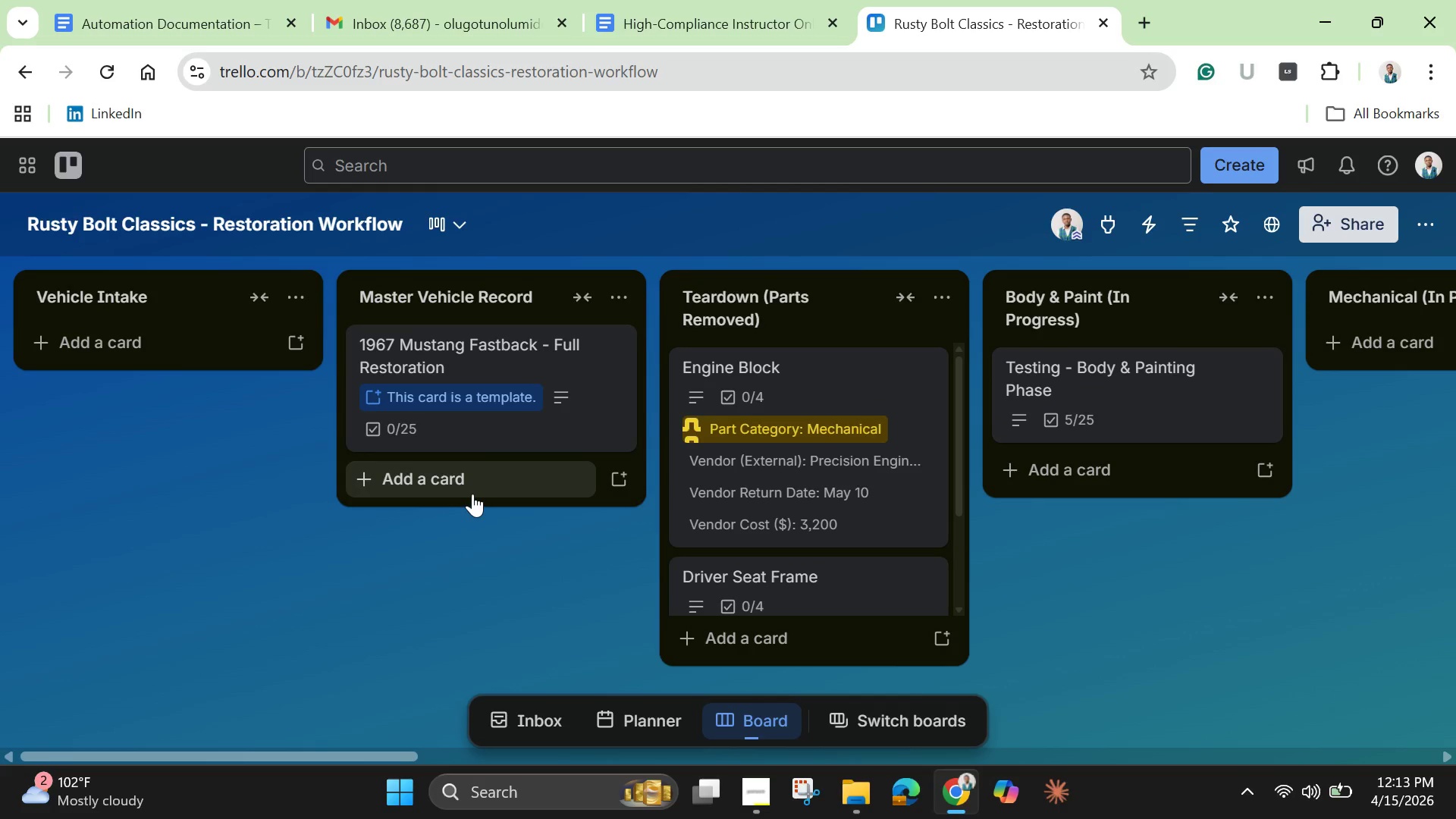 
wait(5.95)
 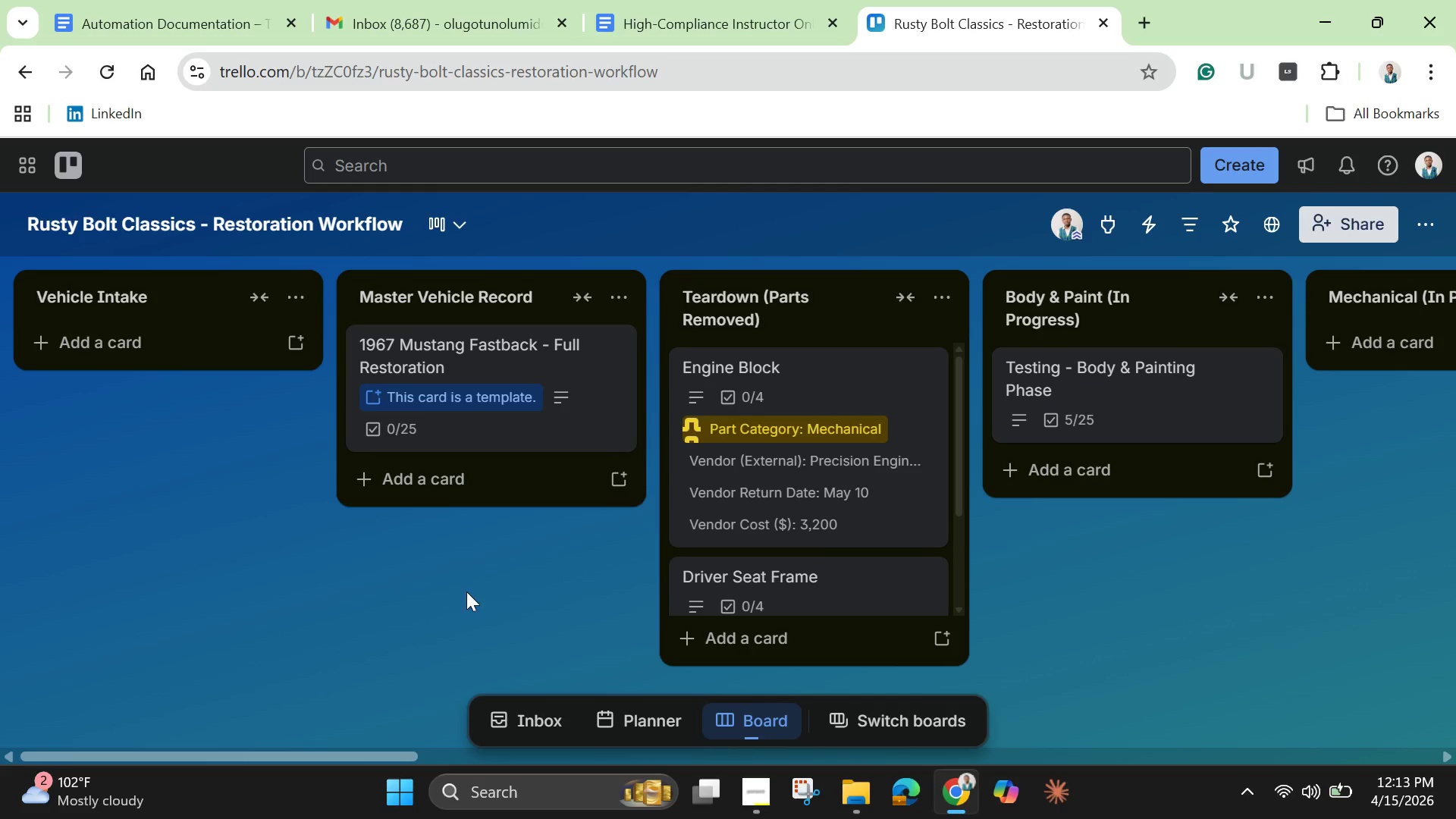 
left_click([525, 370])
 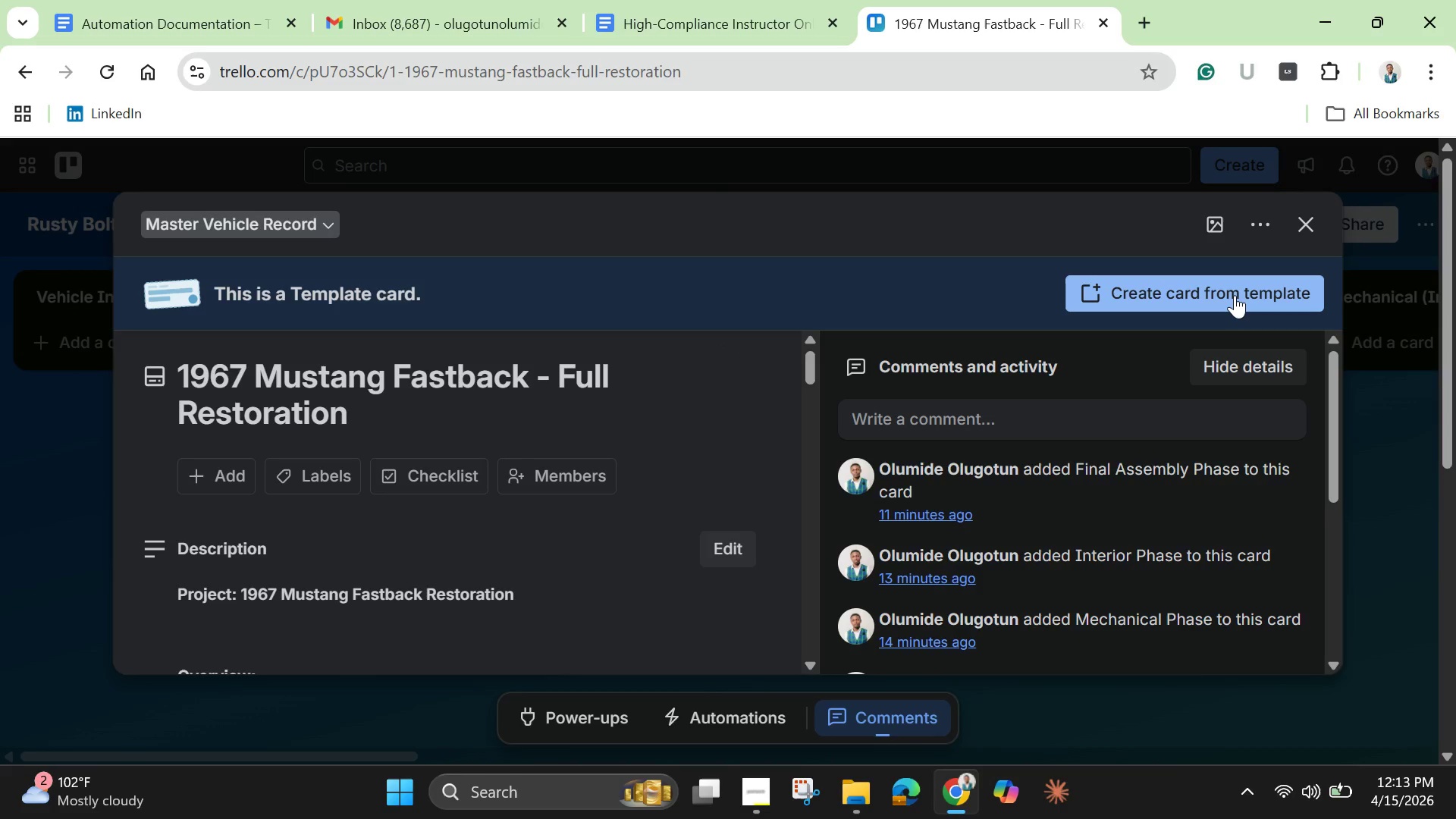 
left_click([1236, 295])
 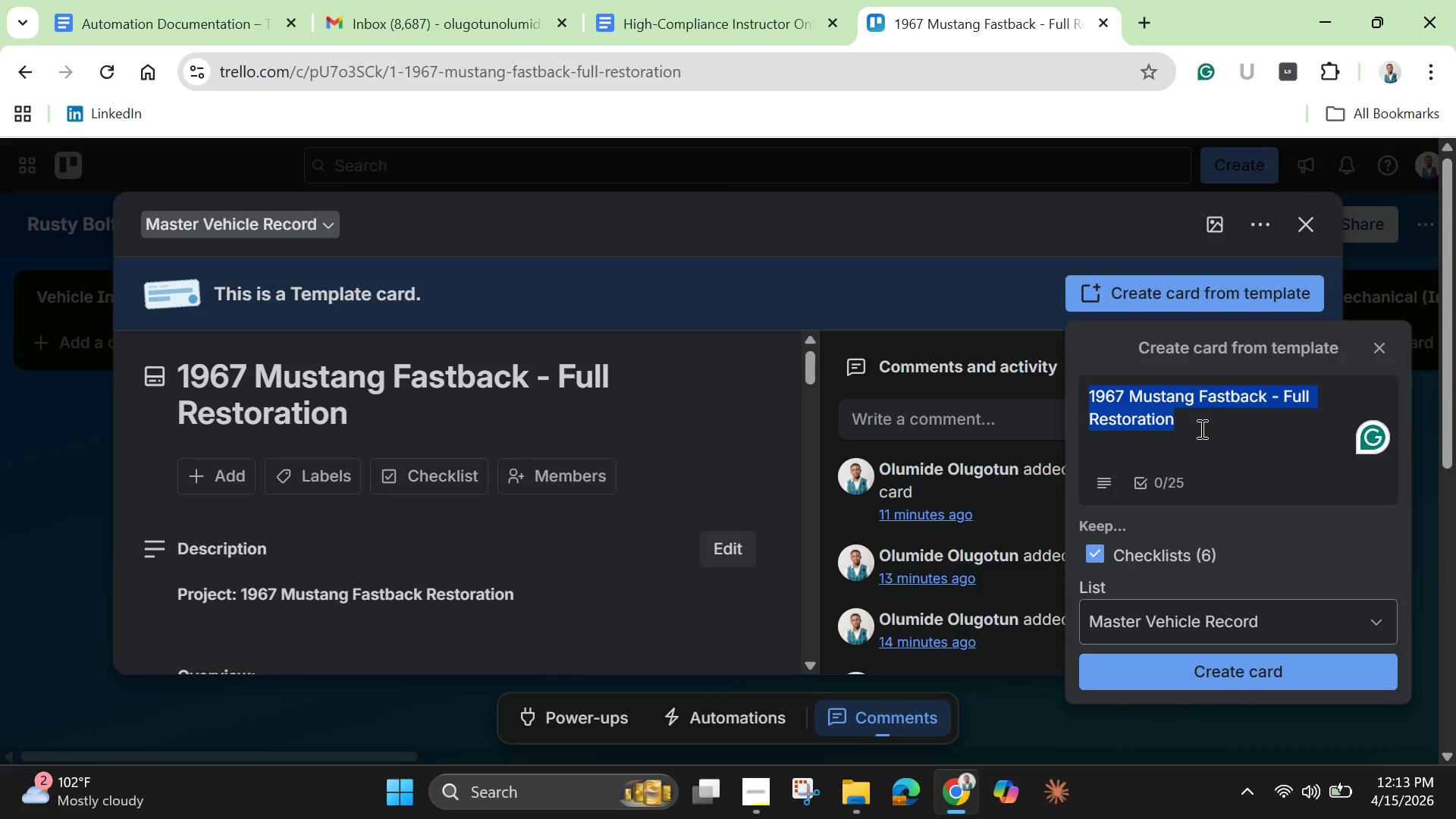 
key(Backspace)
type(Test )
key(Backspace)
type(ing - )
 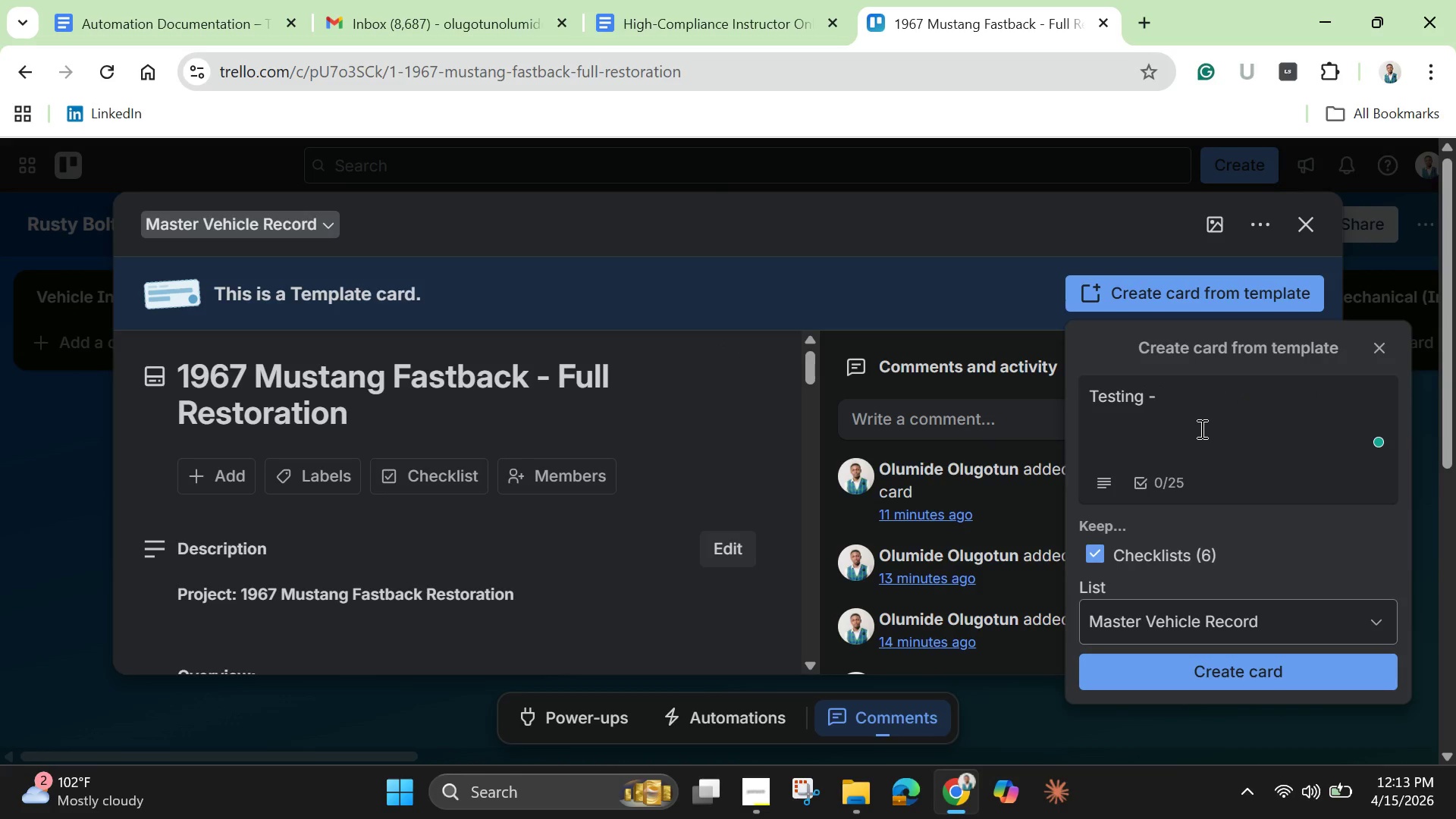 
wait(8.95)
 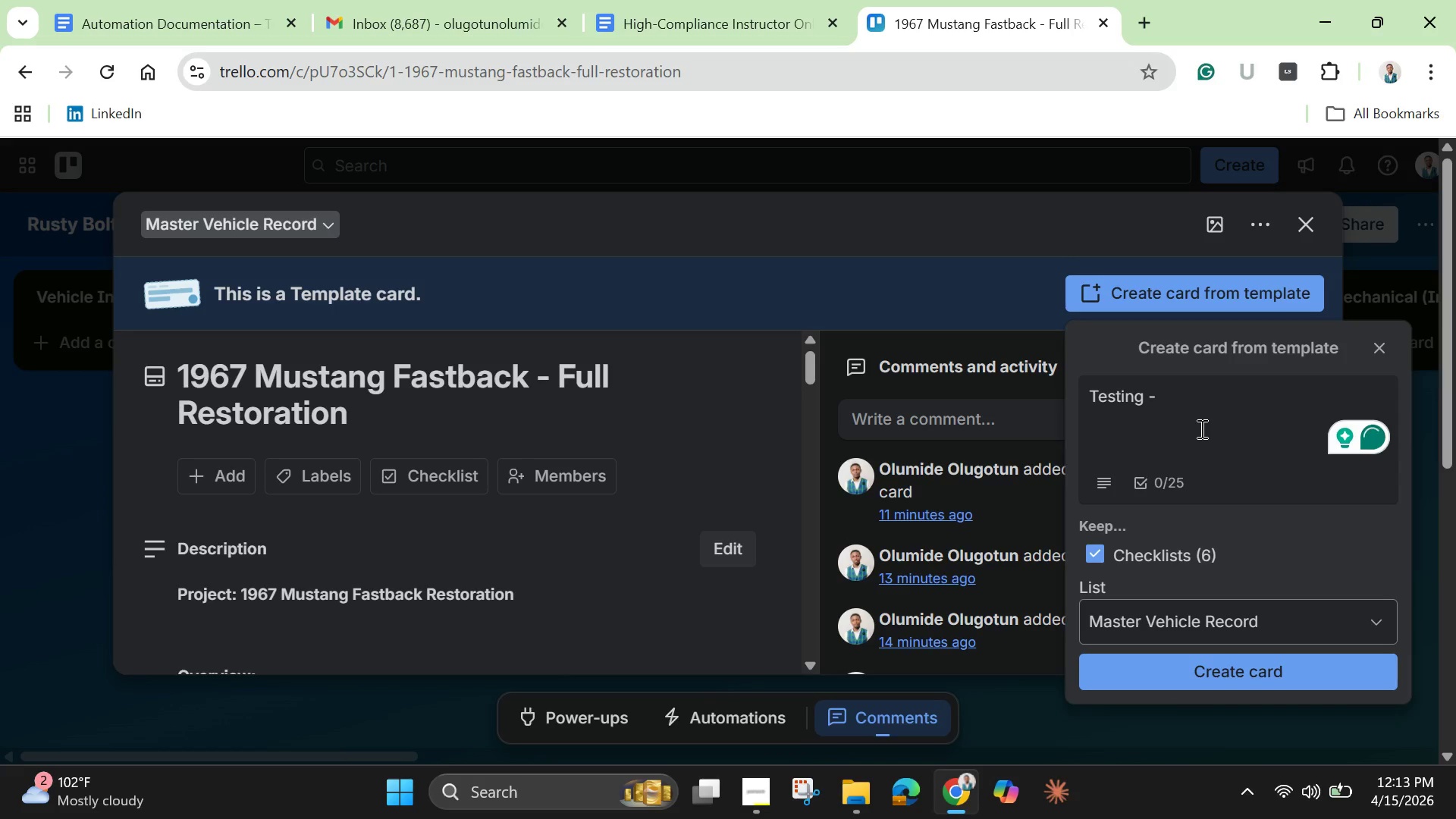 
type(Mechanica)
 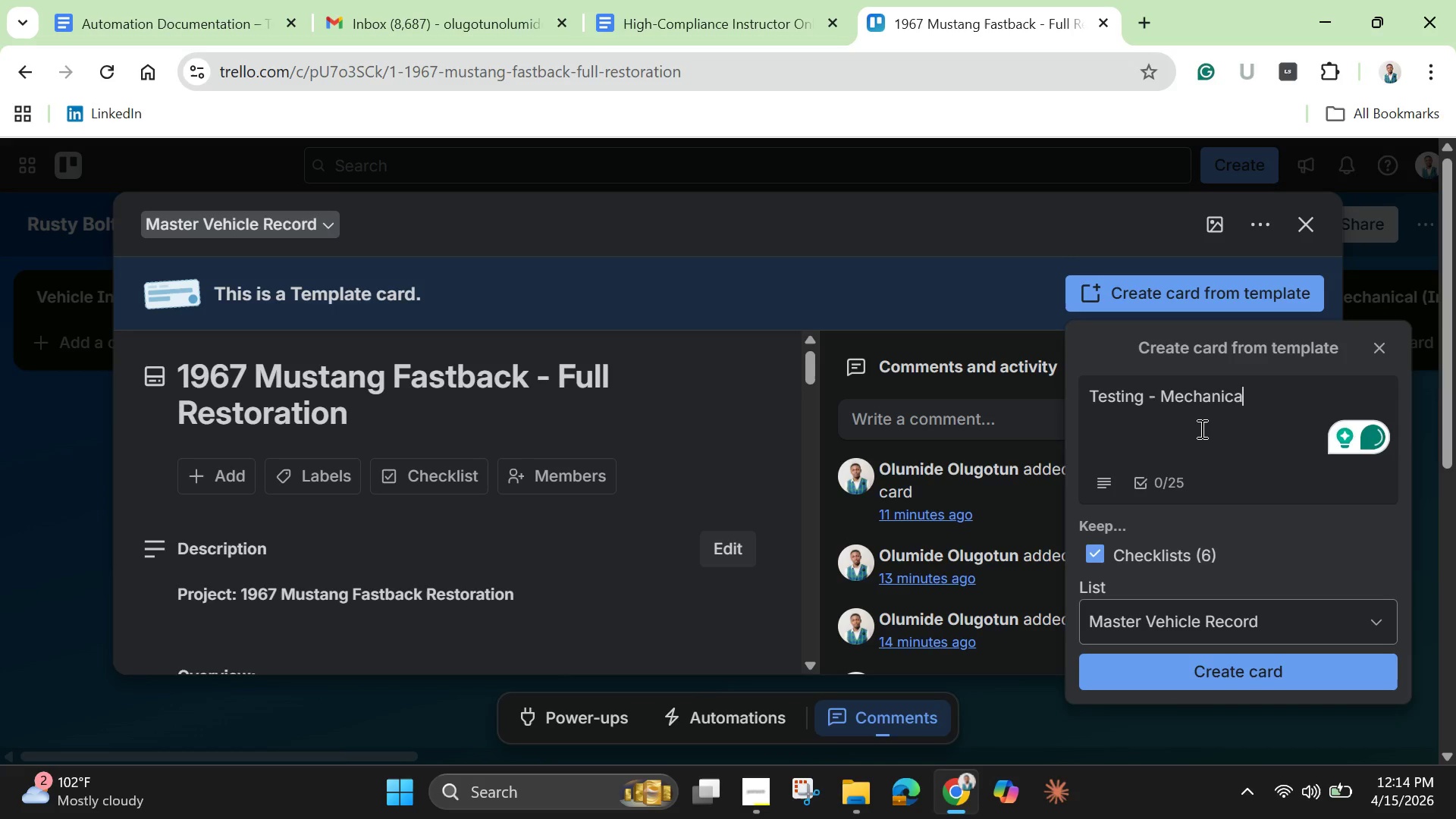 
type(l Phase)
 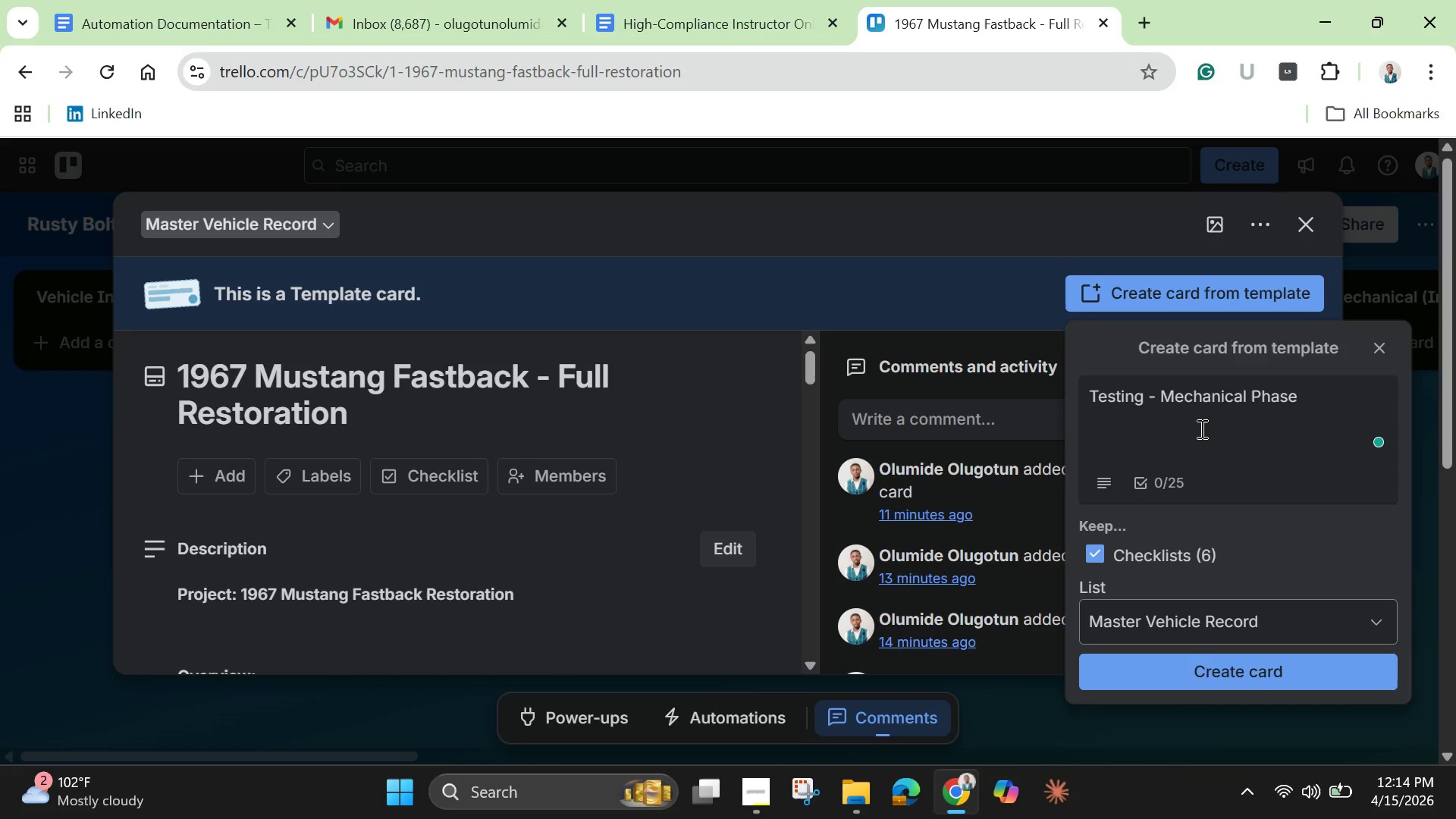 
scroll: coordinate [1201, 436], scroll_direction: down, amount: 4.0
 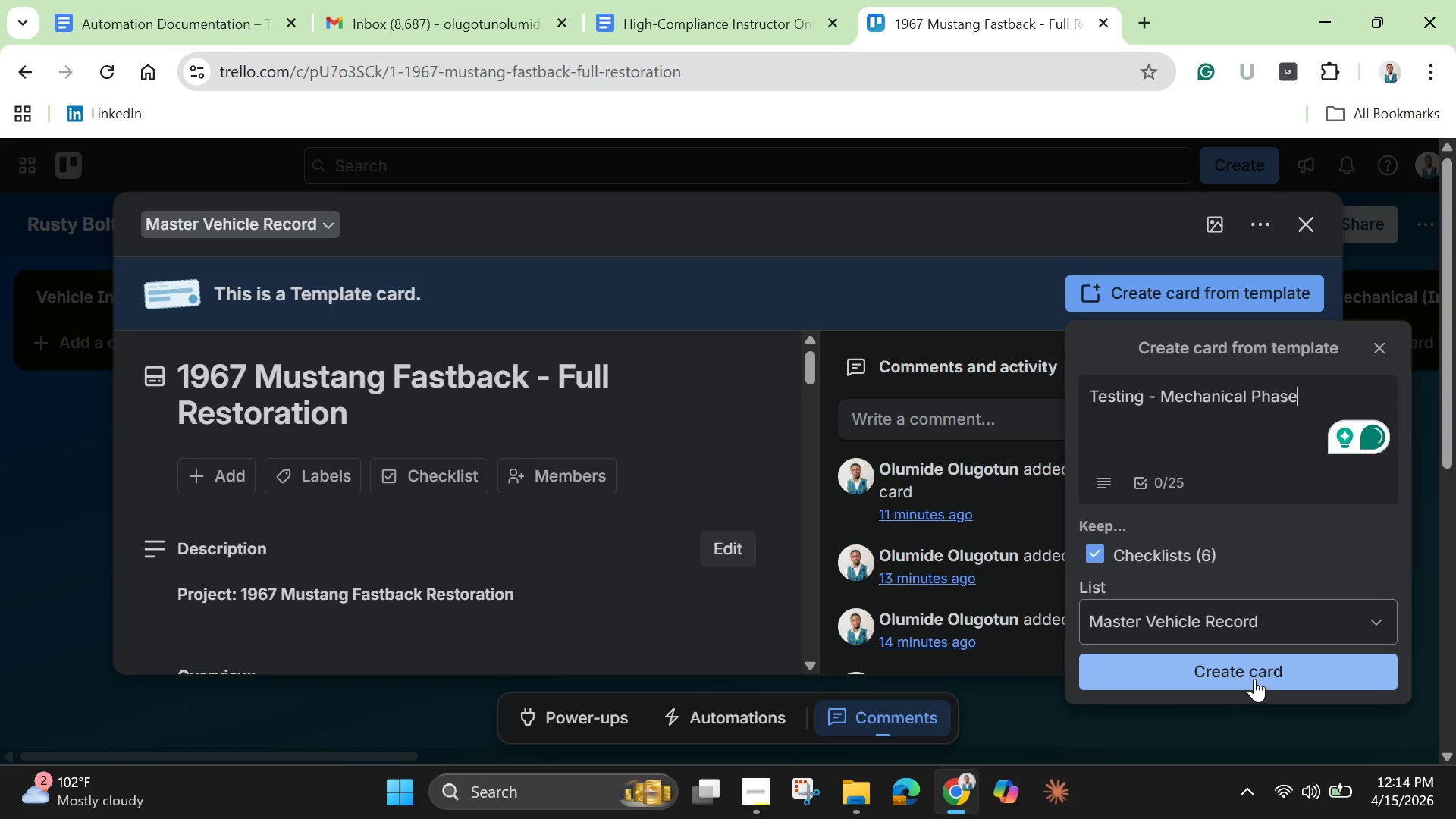 
left_click([1247, 629])
 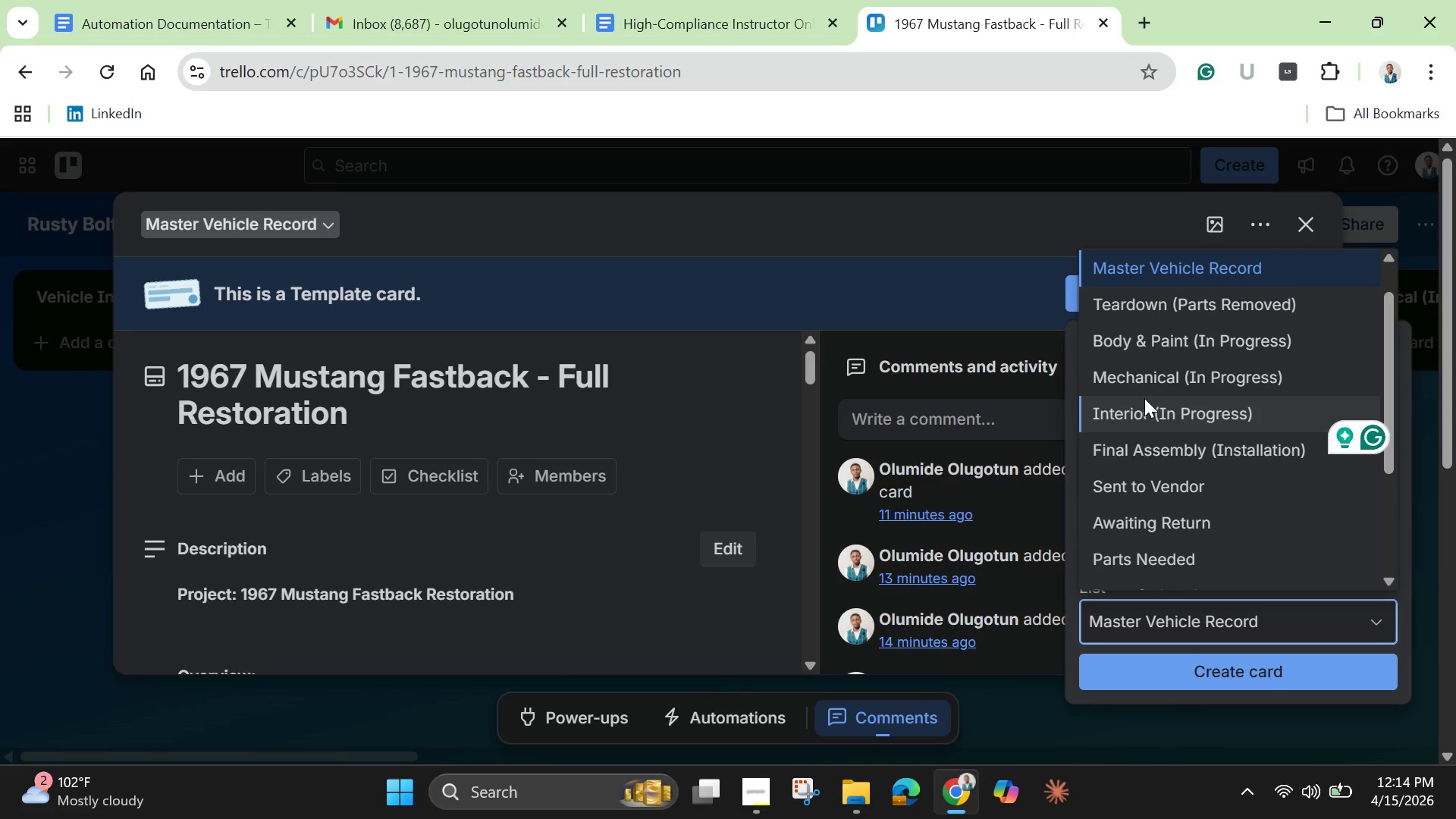 
left_click([1145, 384])
 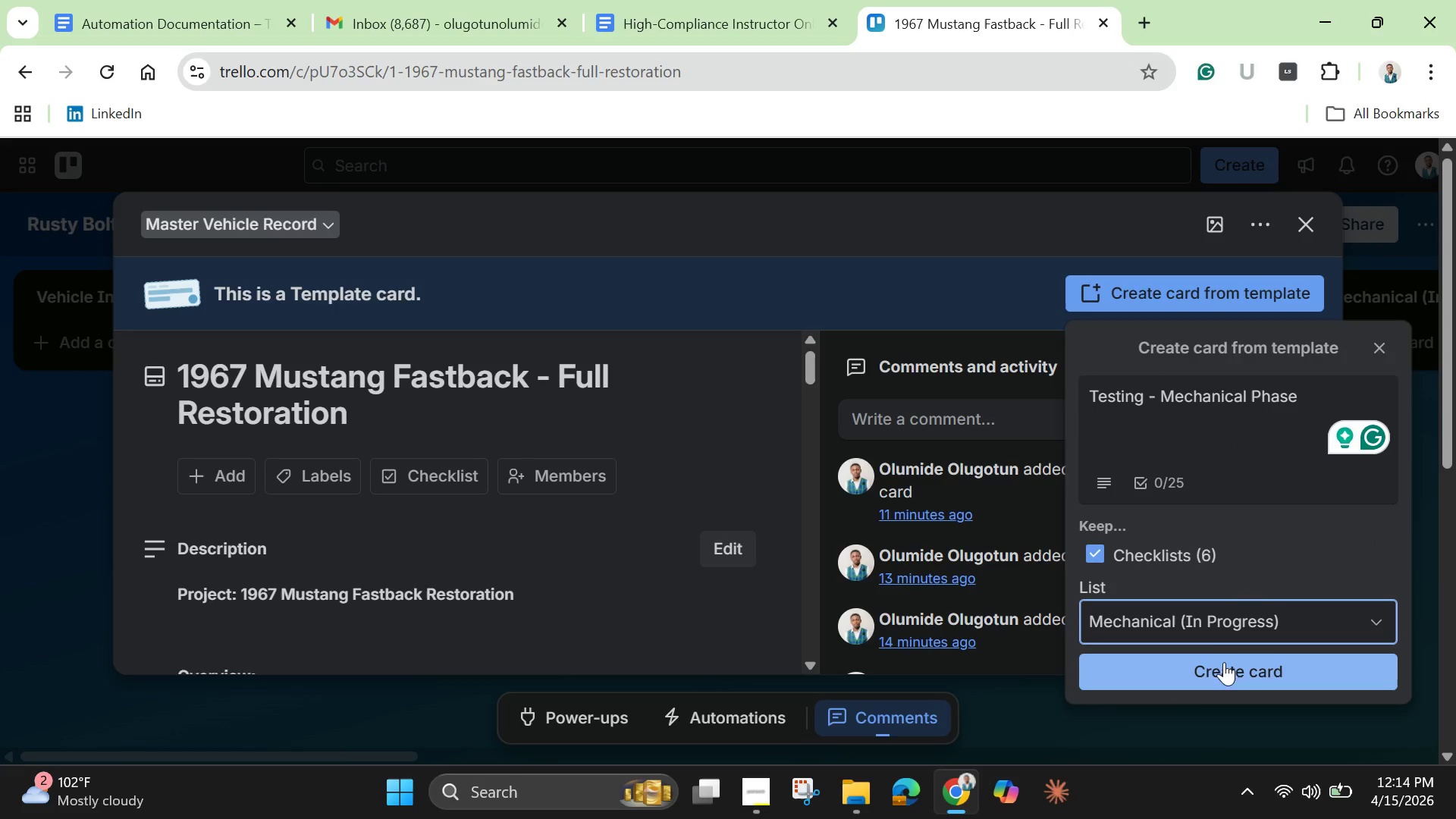 
left_click([1223, 667])
 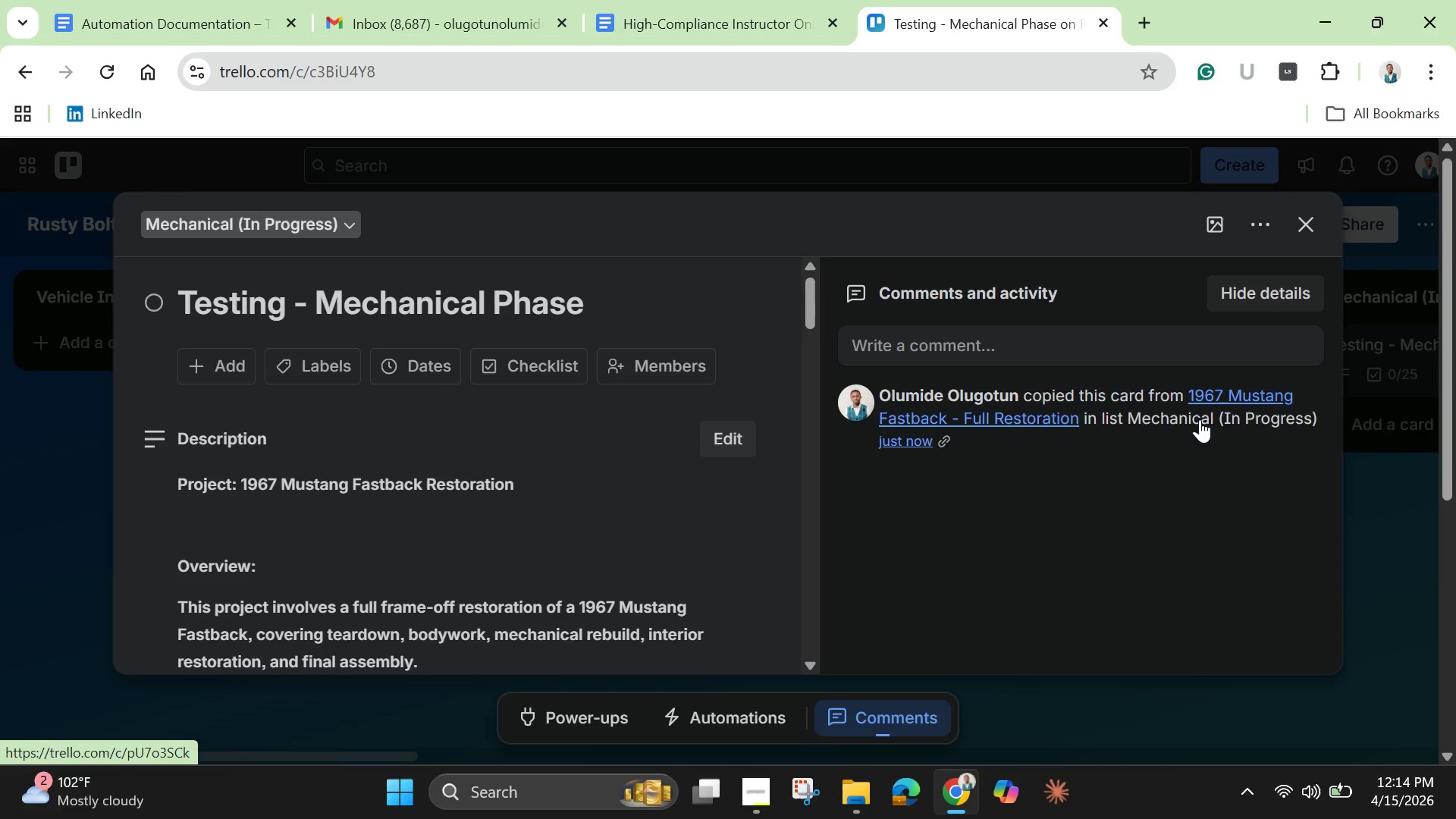 
scroll: coordinate [594, 536], scroll_direction: down, amount: 11.0
 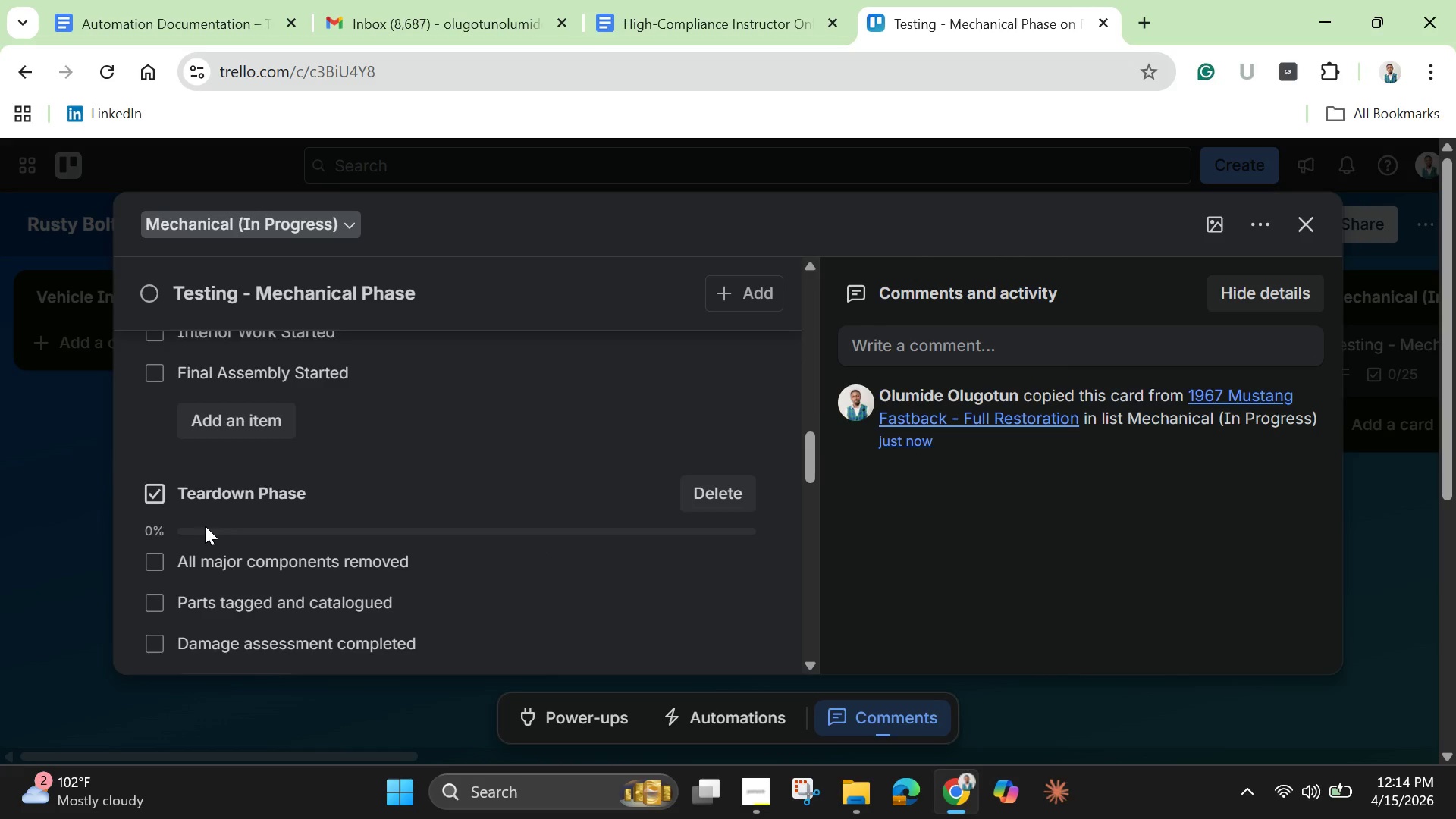 
scroll: coordinate [174, 554], scroll_direction: down, amount: 7.0
 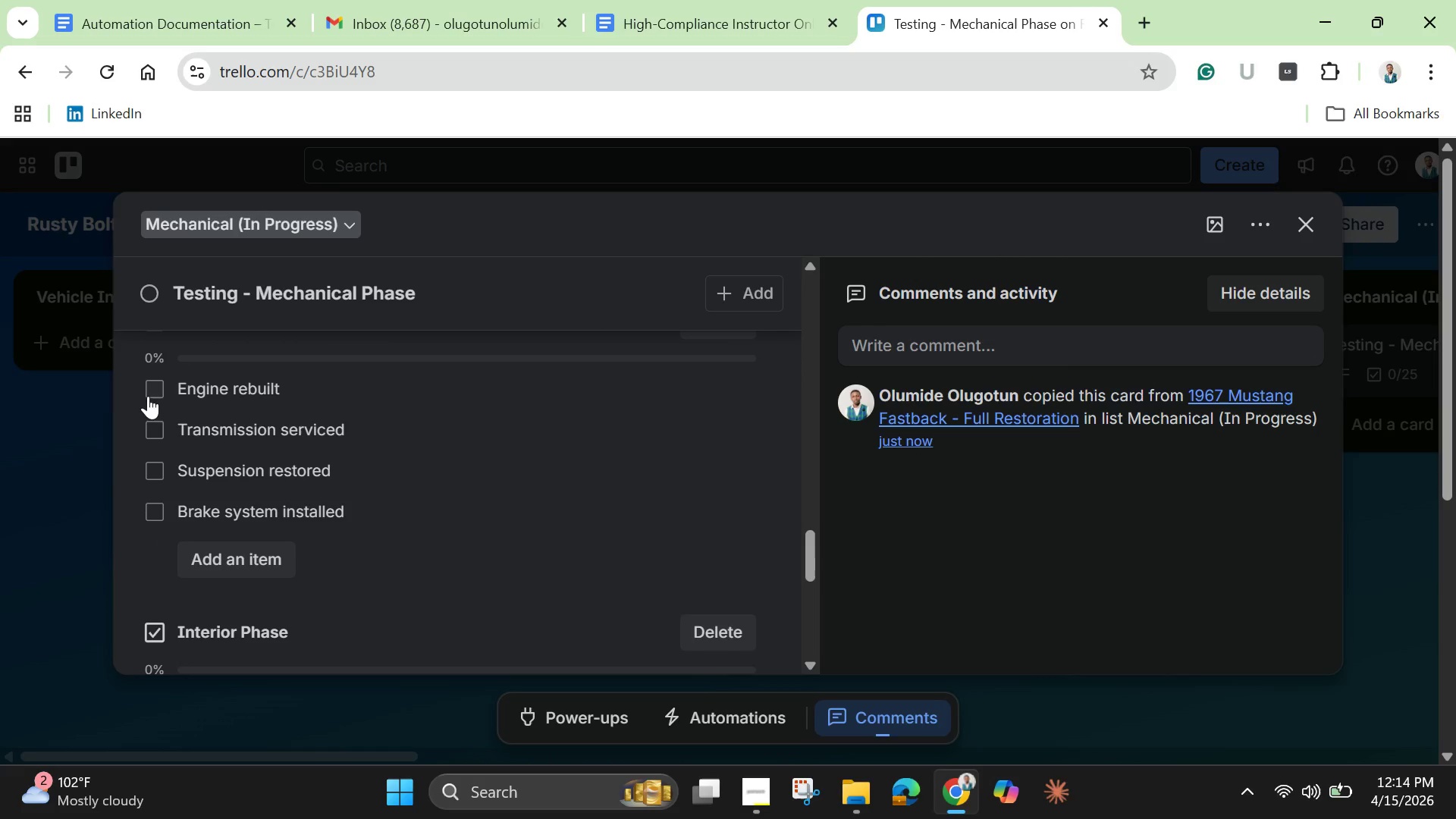 
left_click([148, 394])
 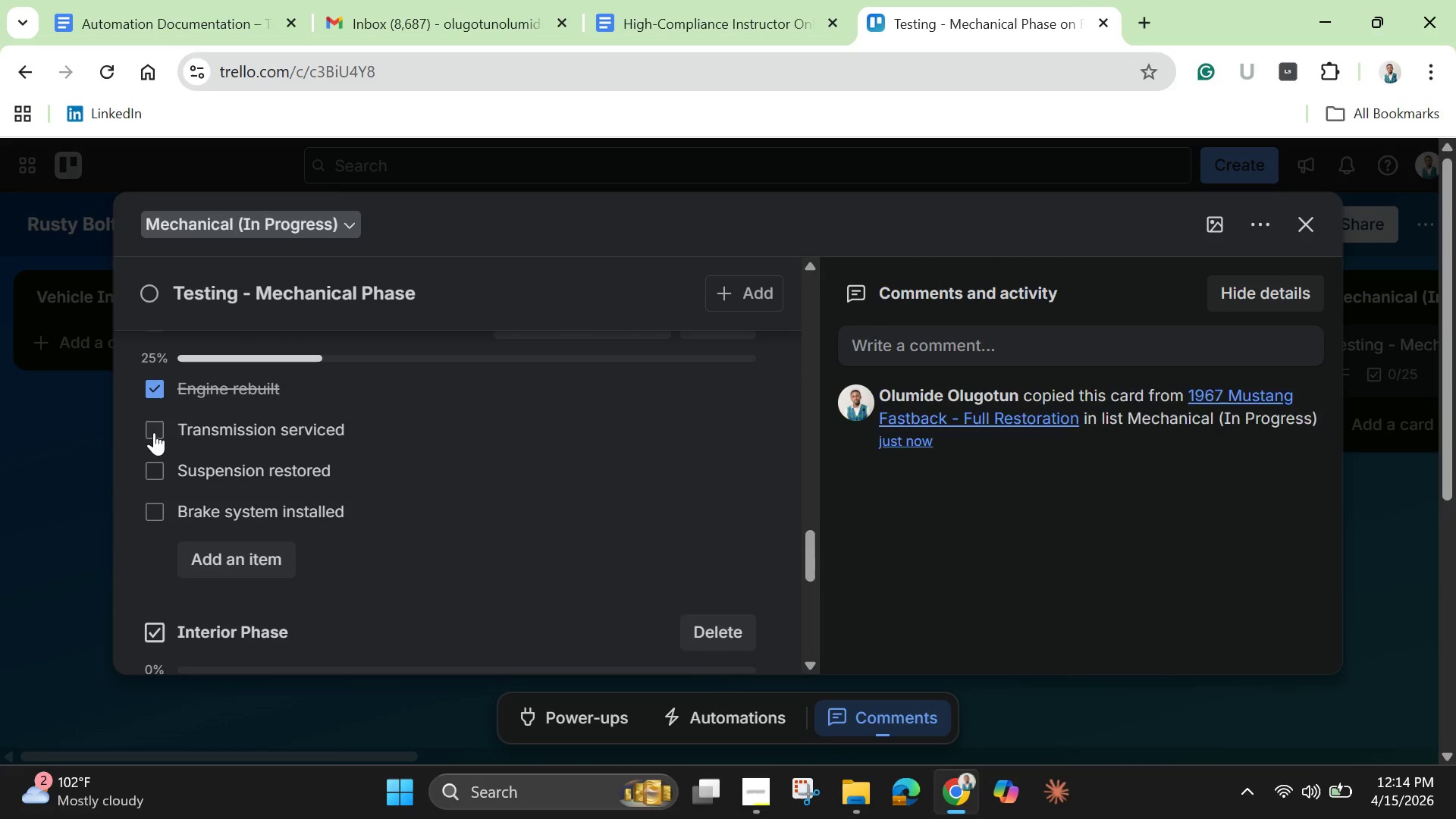 
left_click([154, 432])
 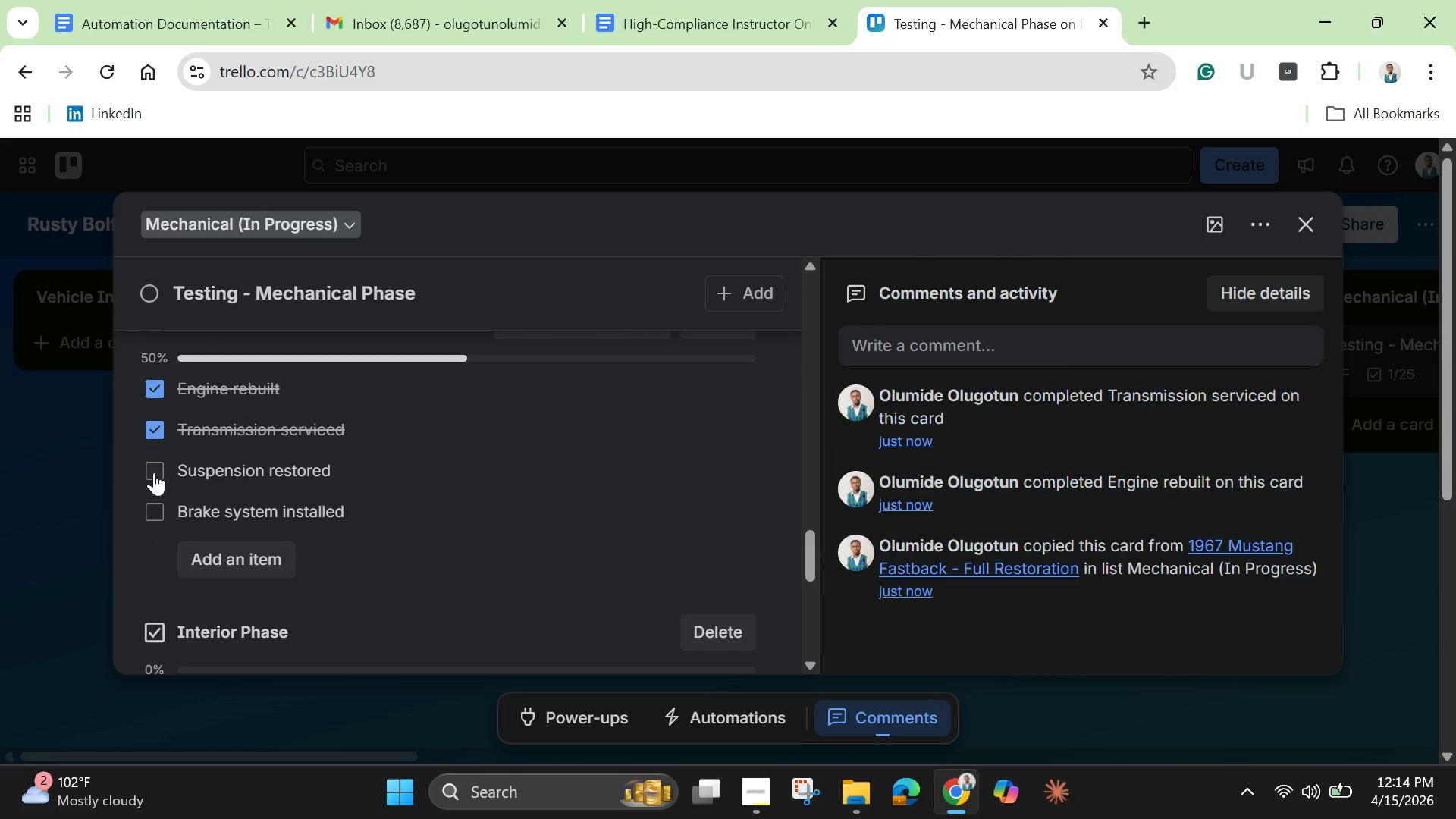 
left_click([154, 471])
 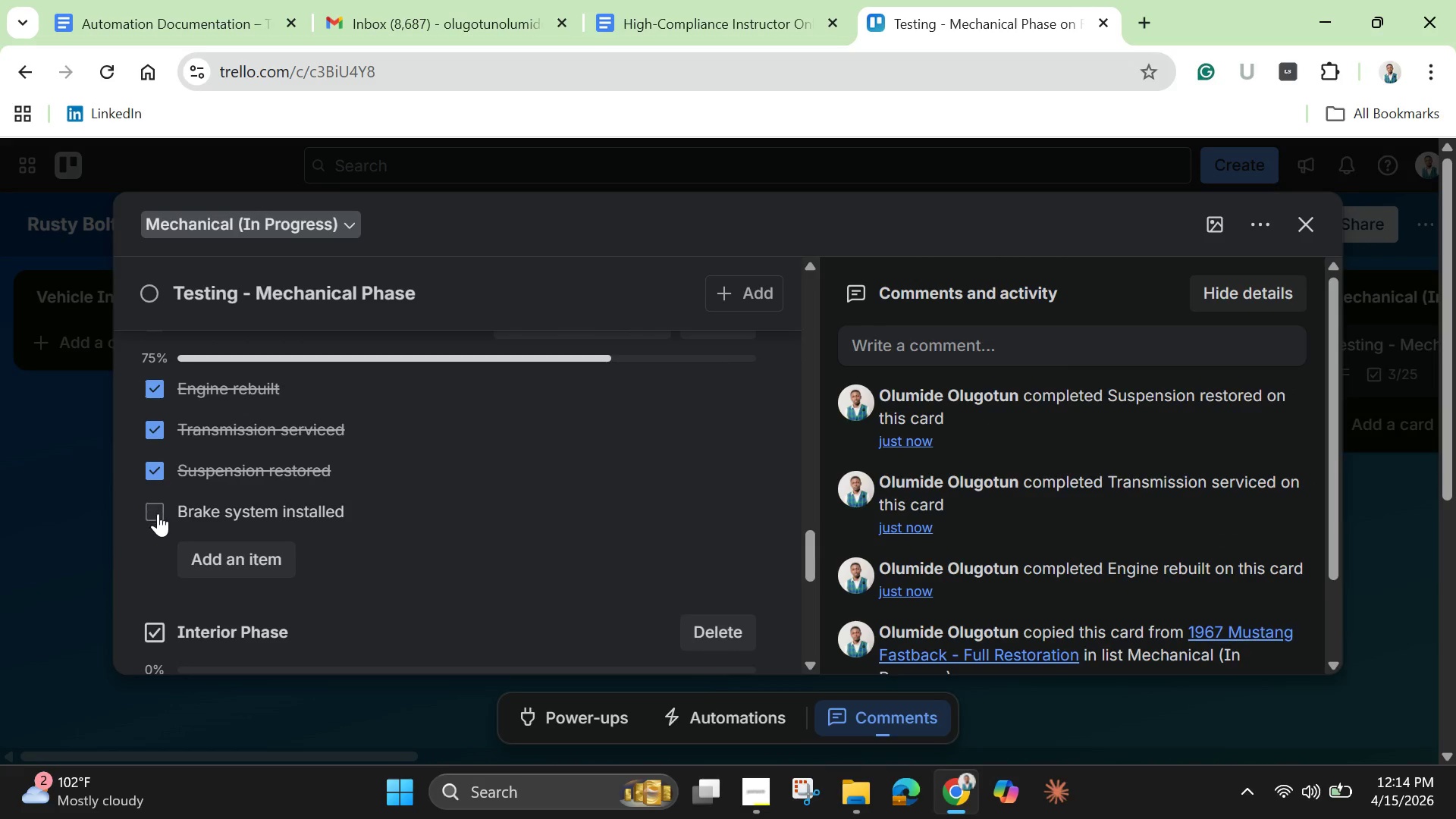 
left_click([158, 513])
 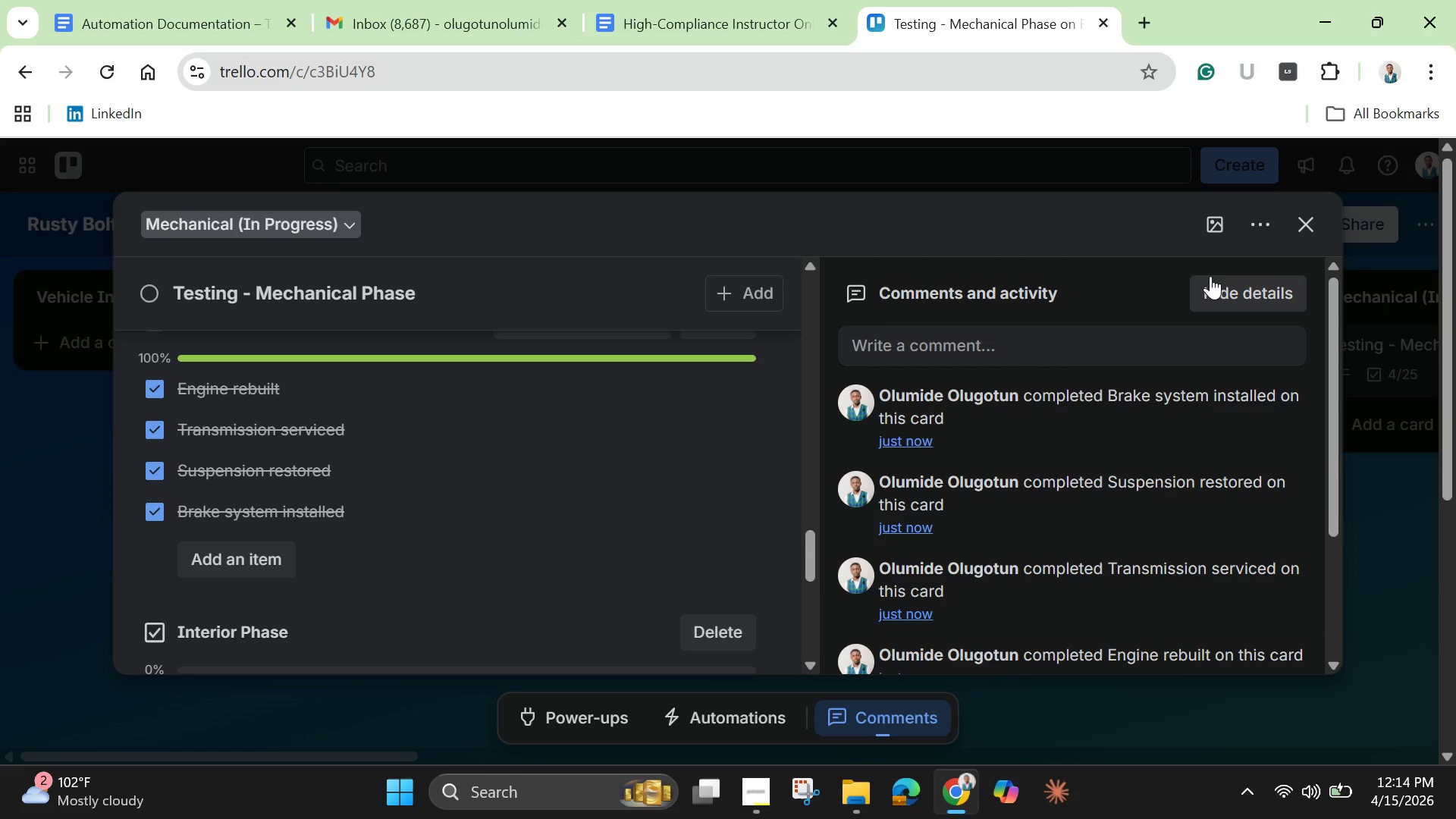 
left_click([1306, 228])
 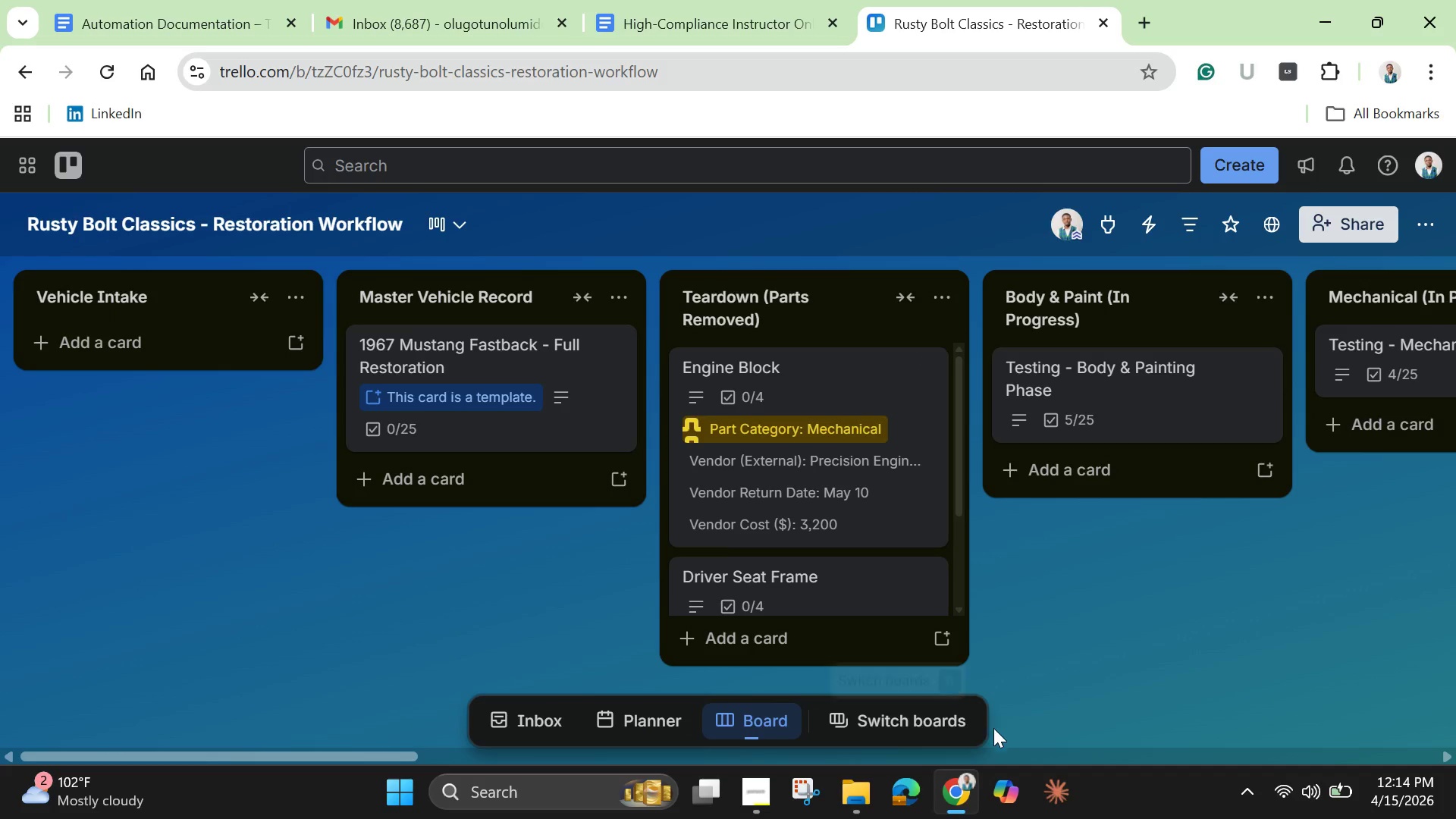 
wait(7.92)
 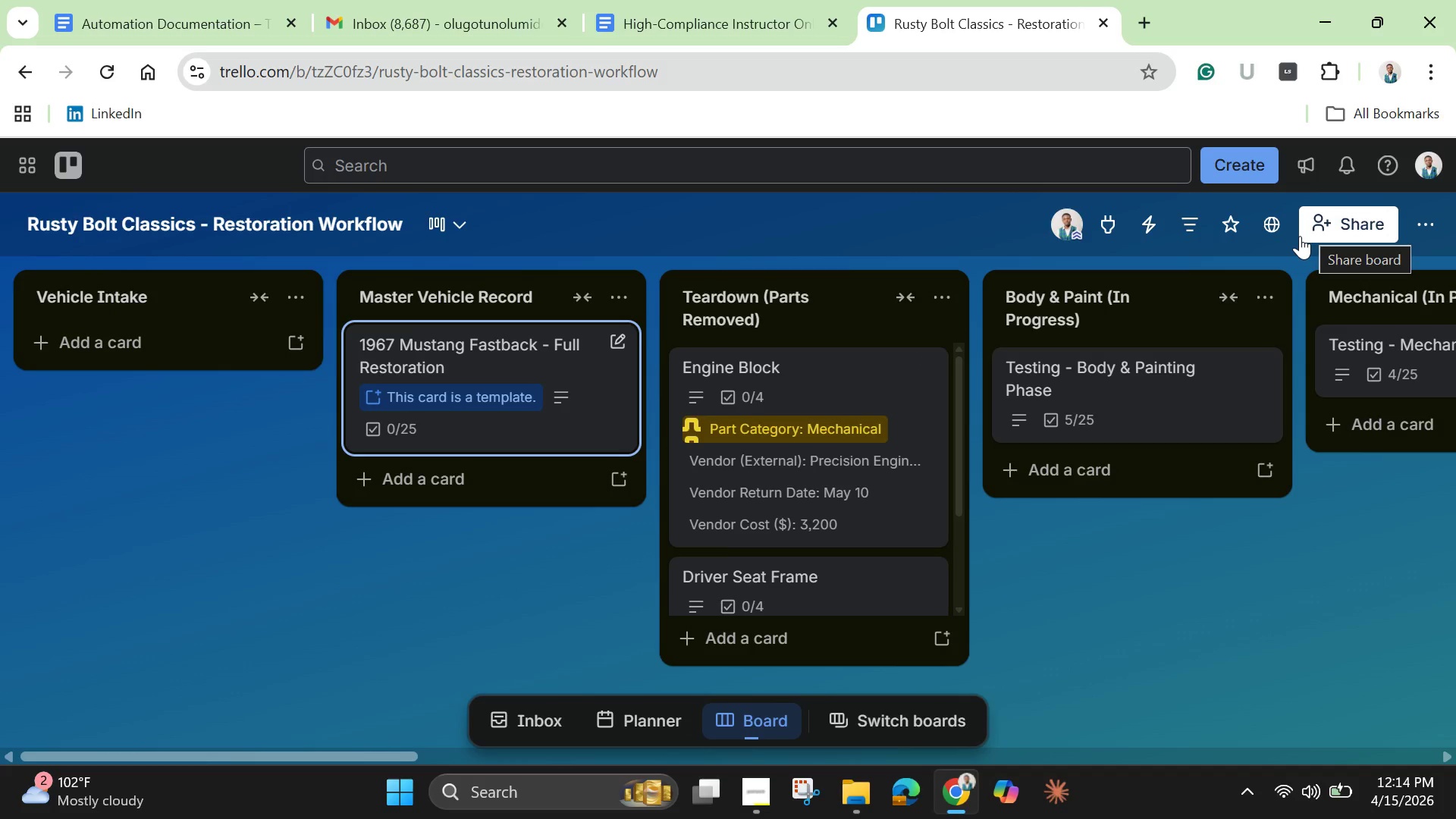 
left_click_drag(start_coordinate=[397, 752], to_coordinate=[1399, 753])
 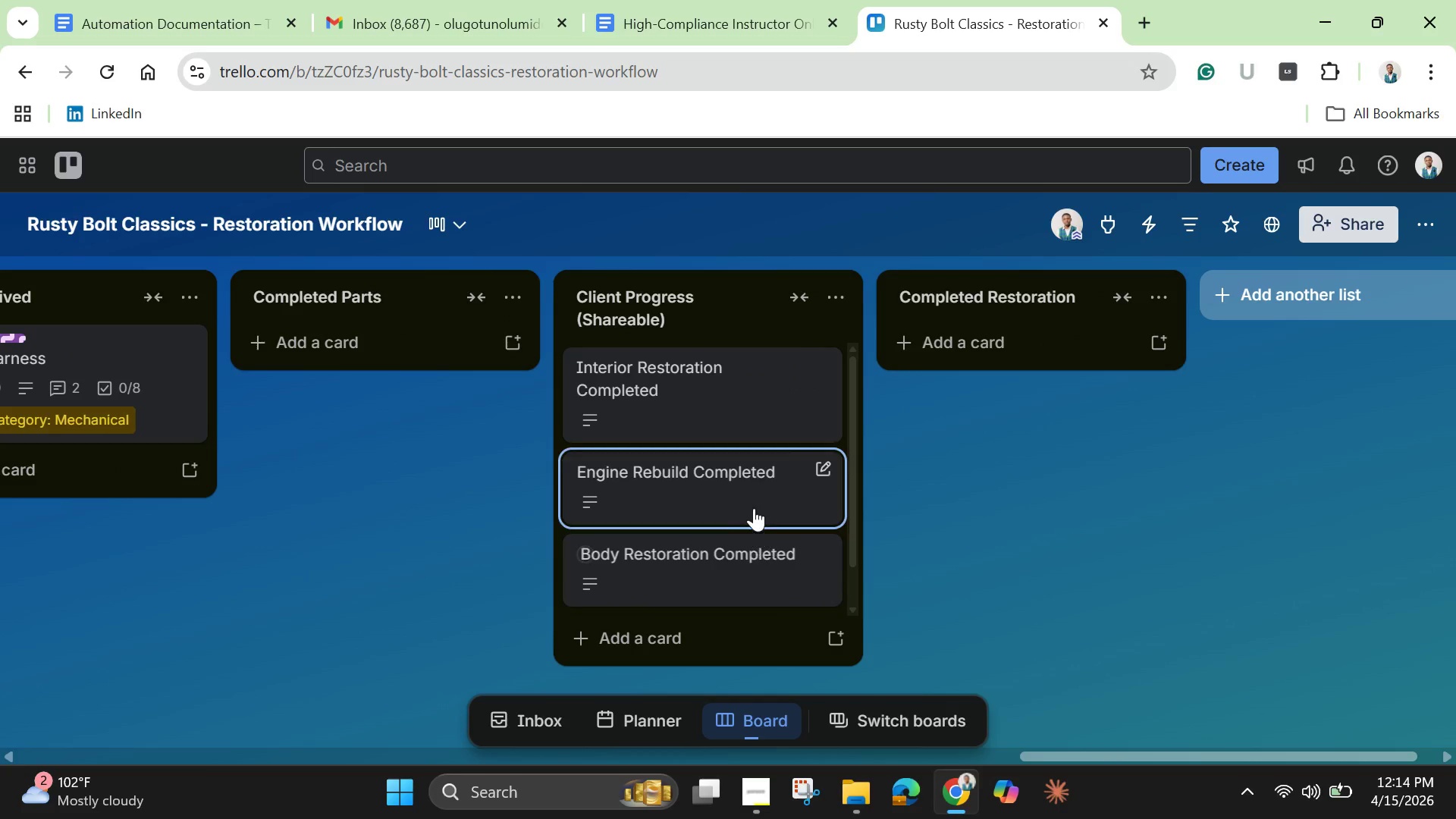 
scroll: coordinate [755, 508], scroll_direction: down, amount: 3.0
 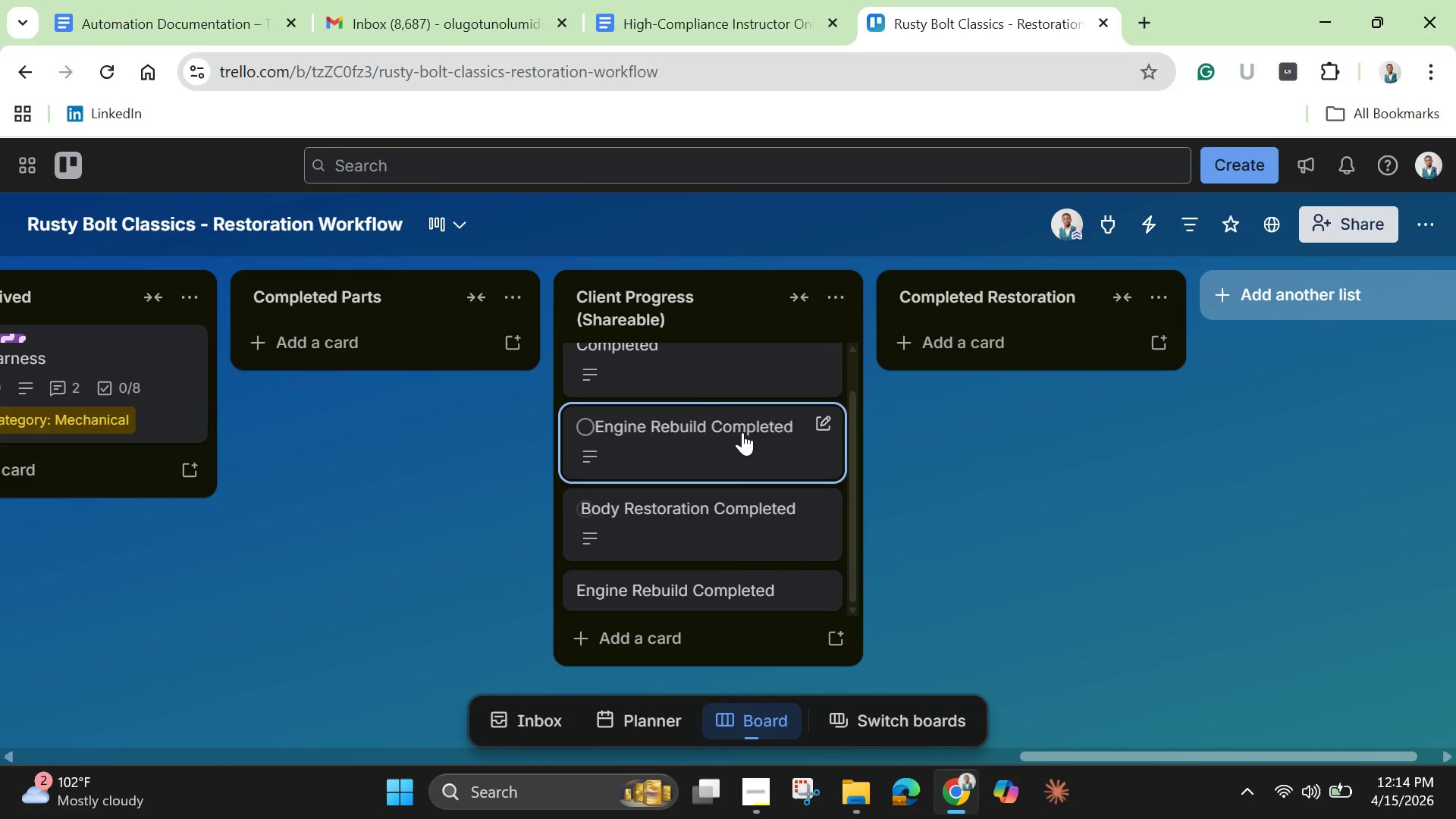 
left_click([718, 444])
 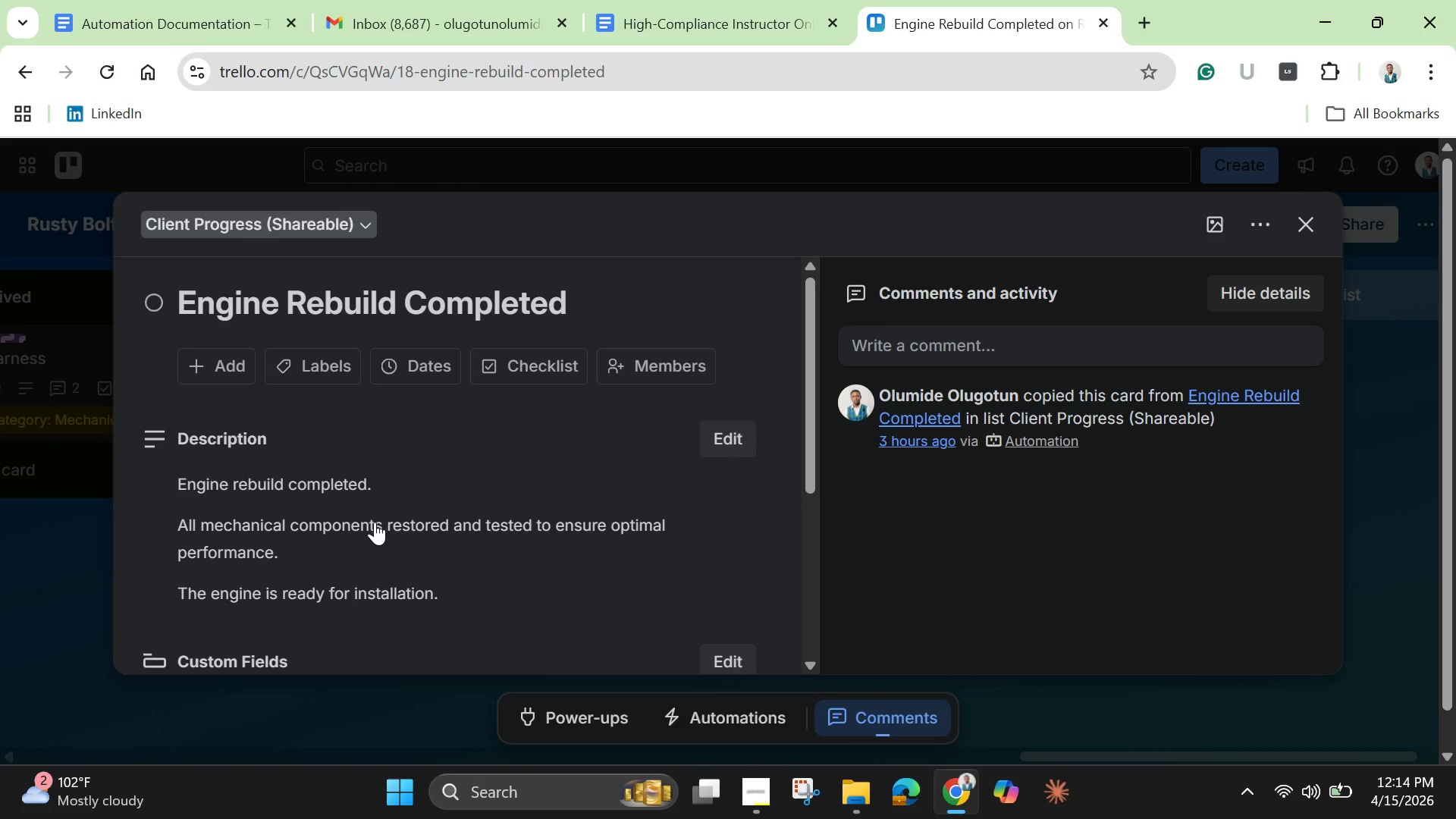 
left_click([373, 523])
 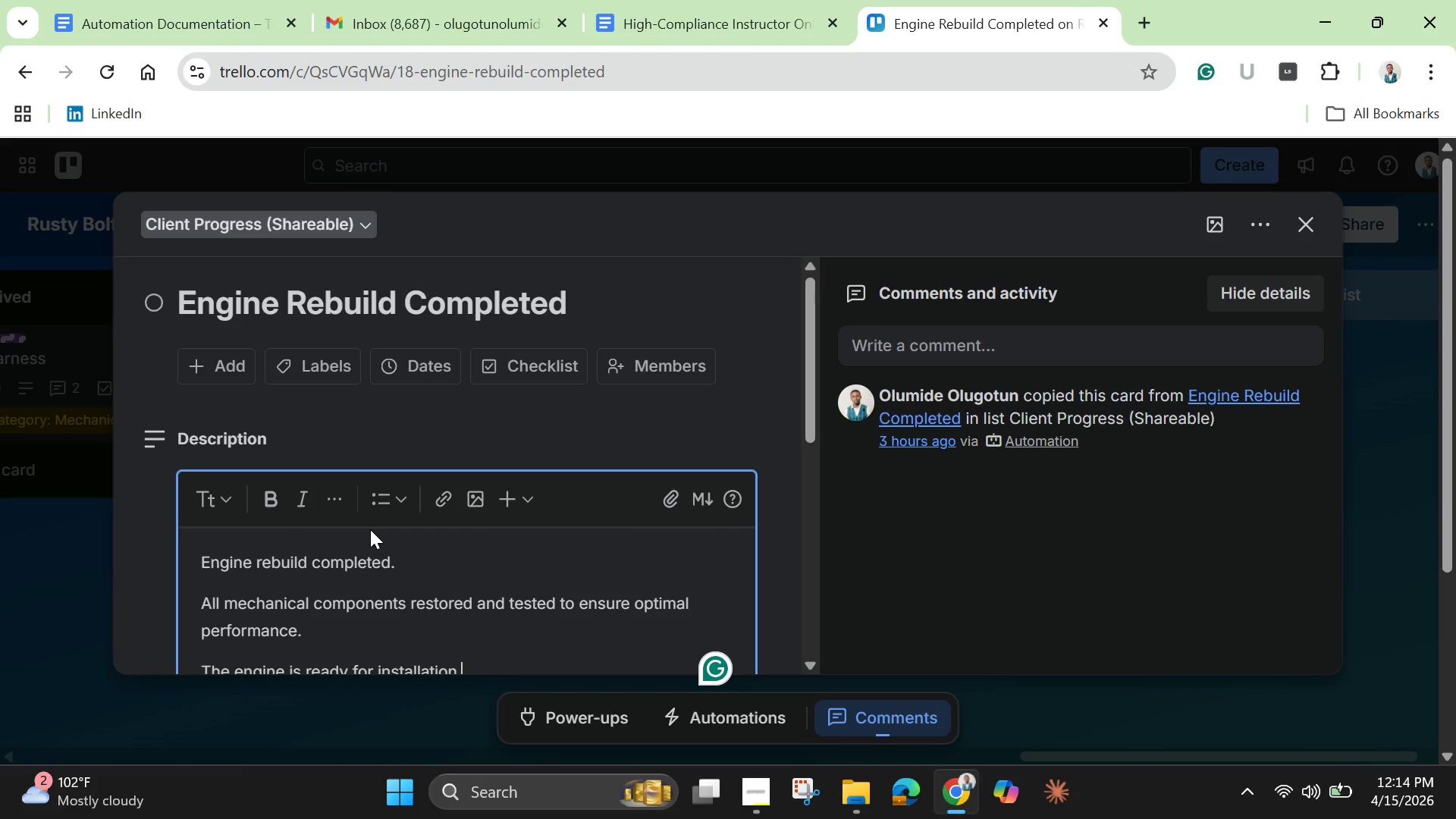 
key(Control+A)
 